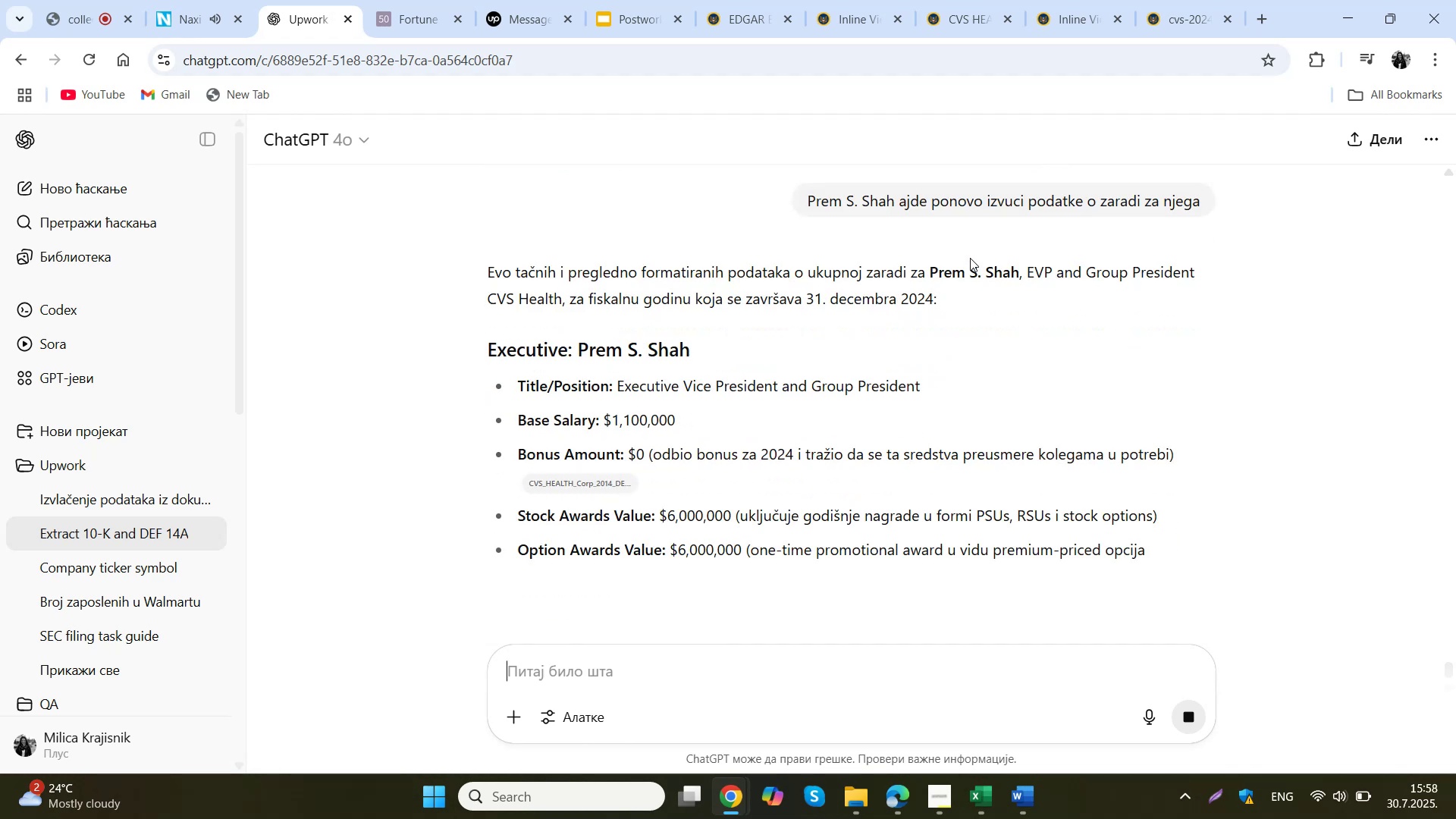 
wait(5.09)
 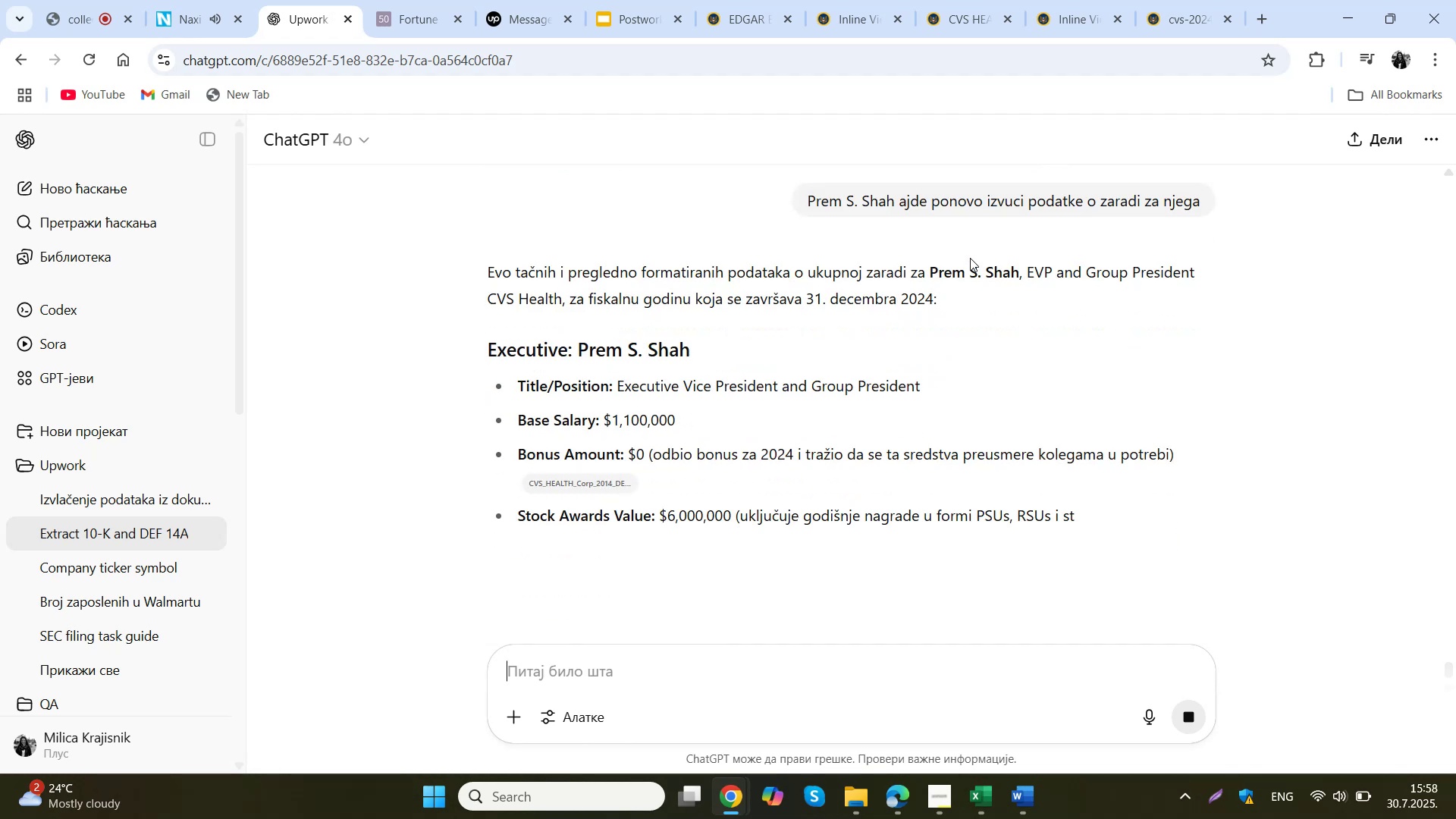 
scroll: coordinate [970, 258], scroll_direction: down, amount: 3.0
 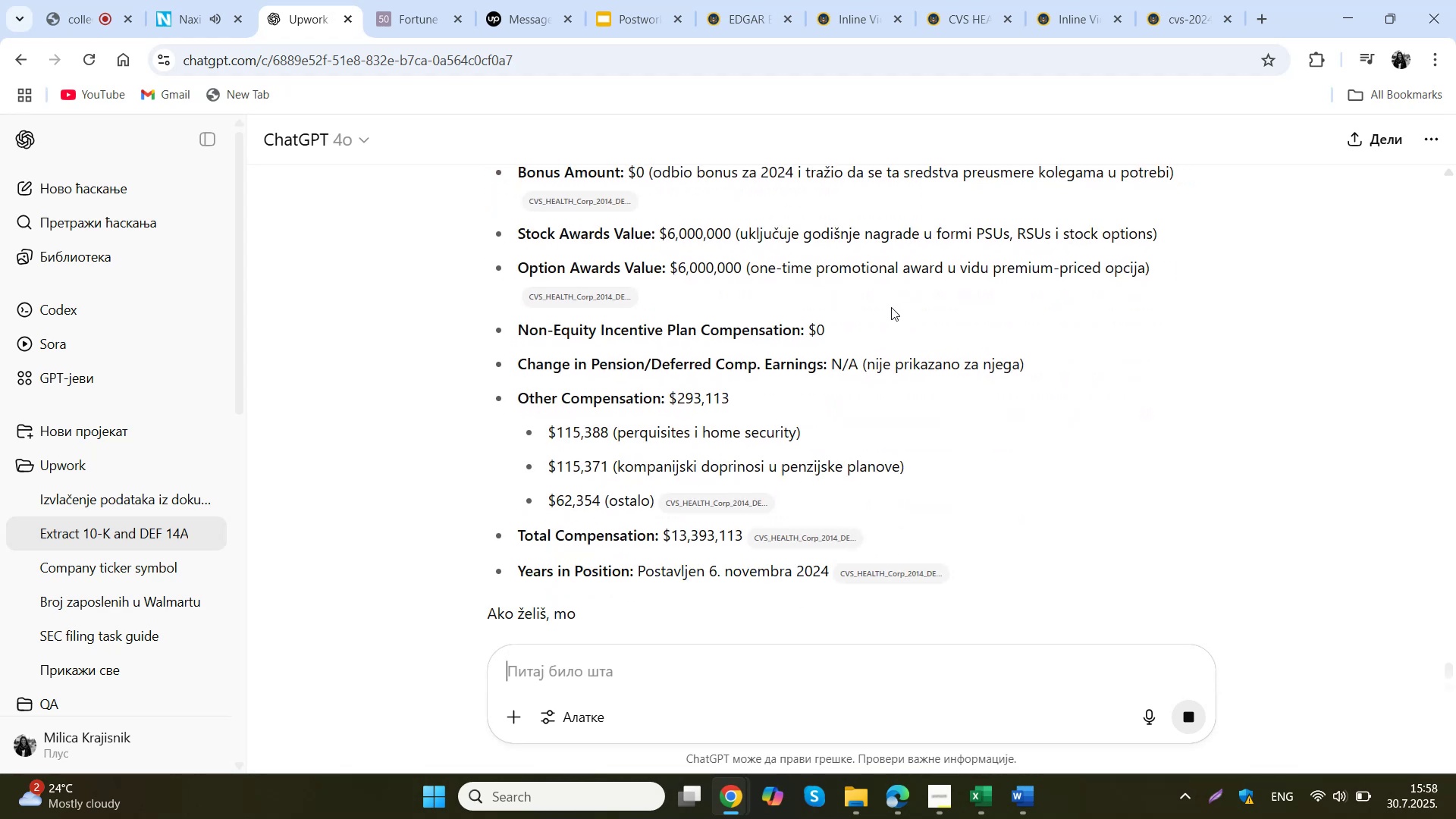 
wait(5.01)
 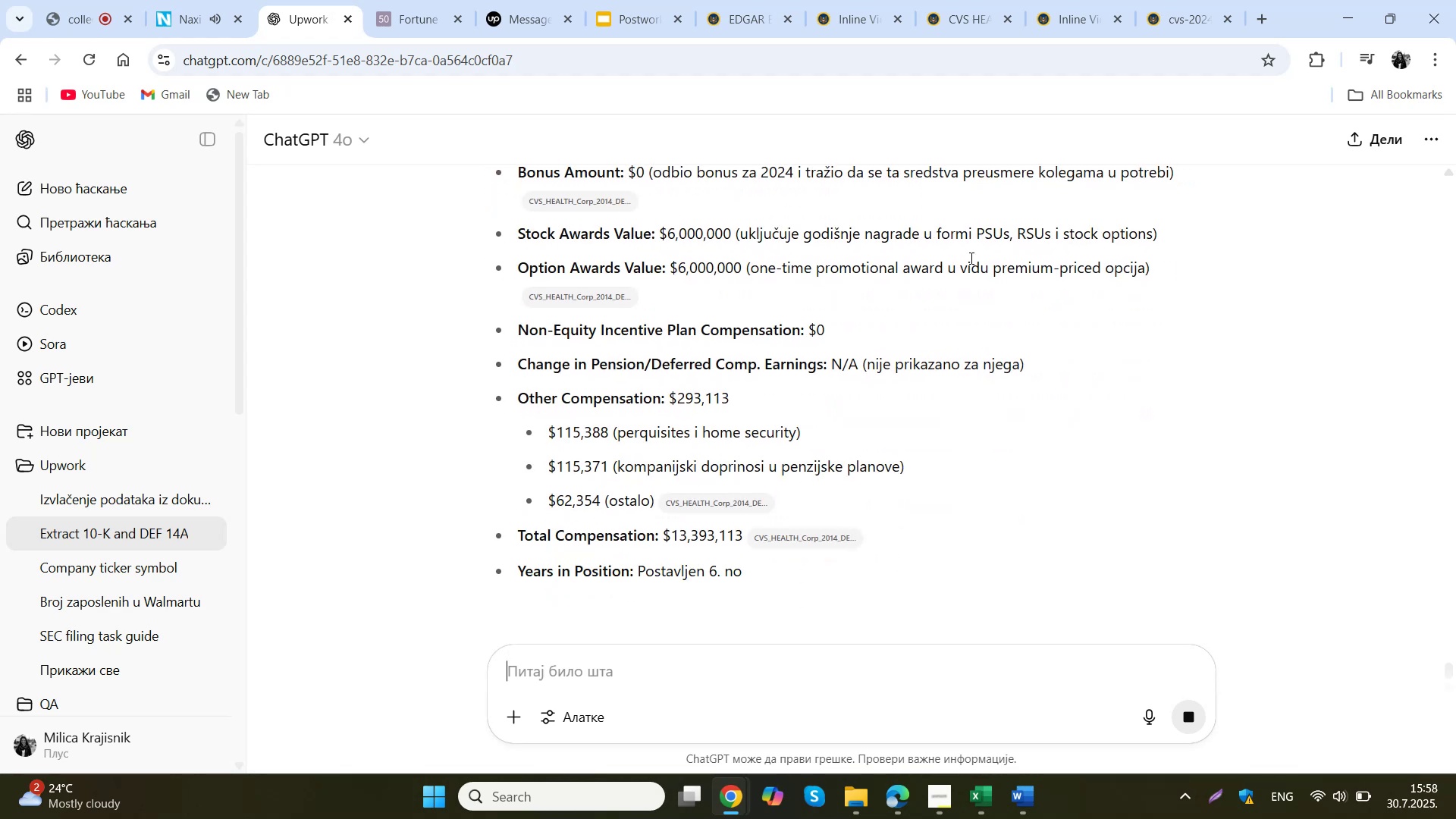 
scroll: coordinate [877, 300], scroll_direction: down, amount: 1.0
 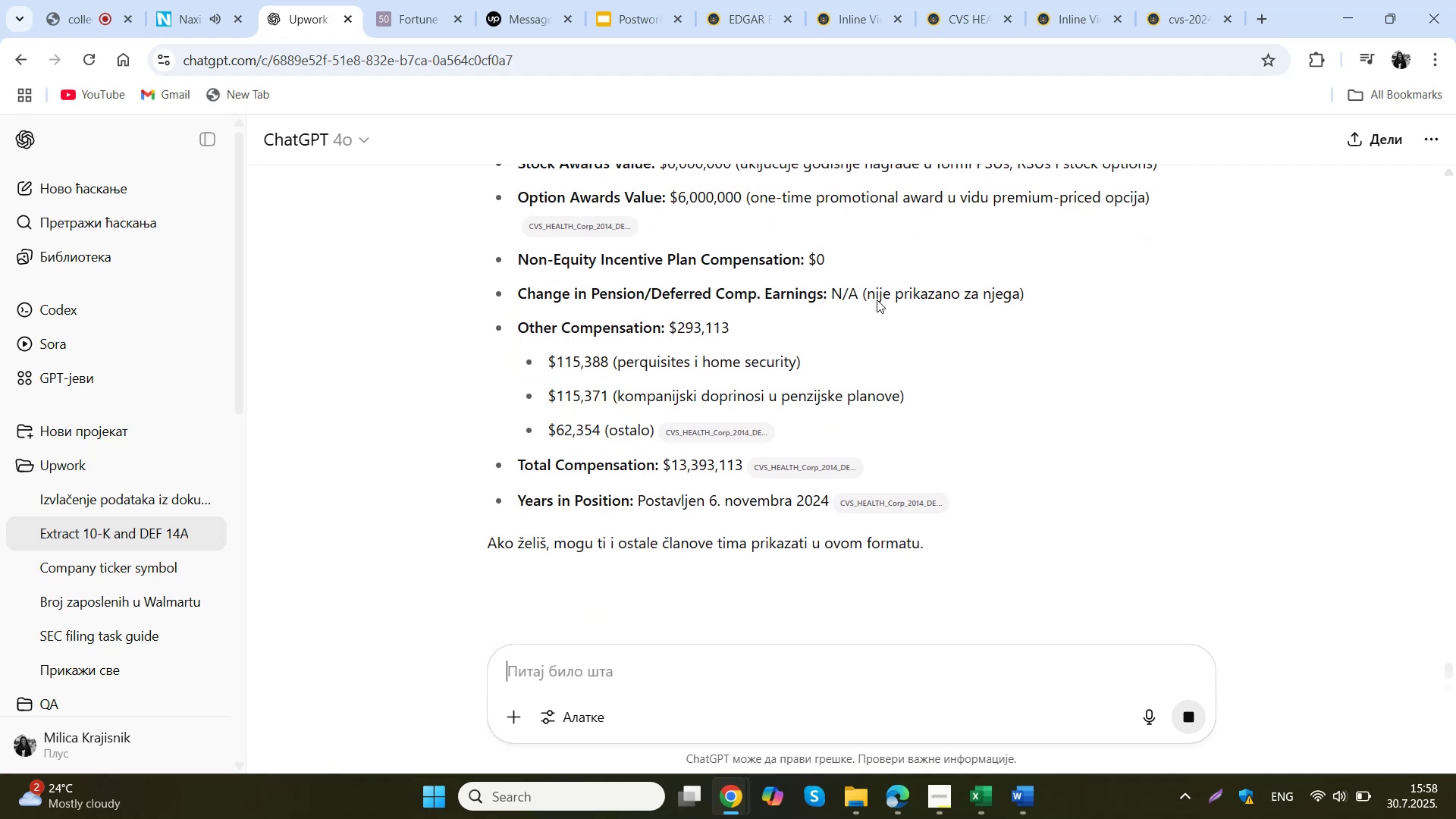 
scroll: coordinate [874, 297], scroll_direction: up, amount: 9.0
 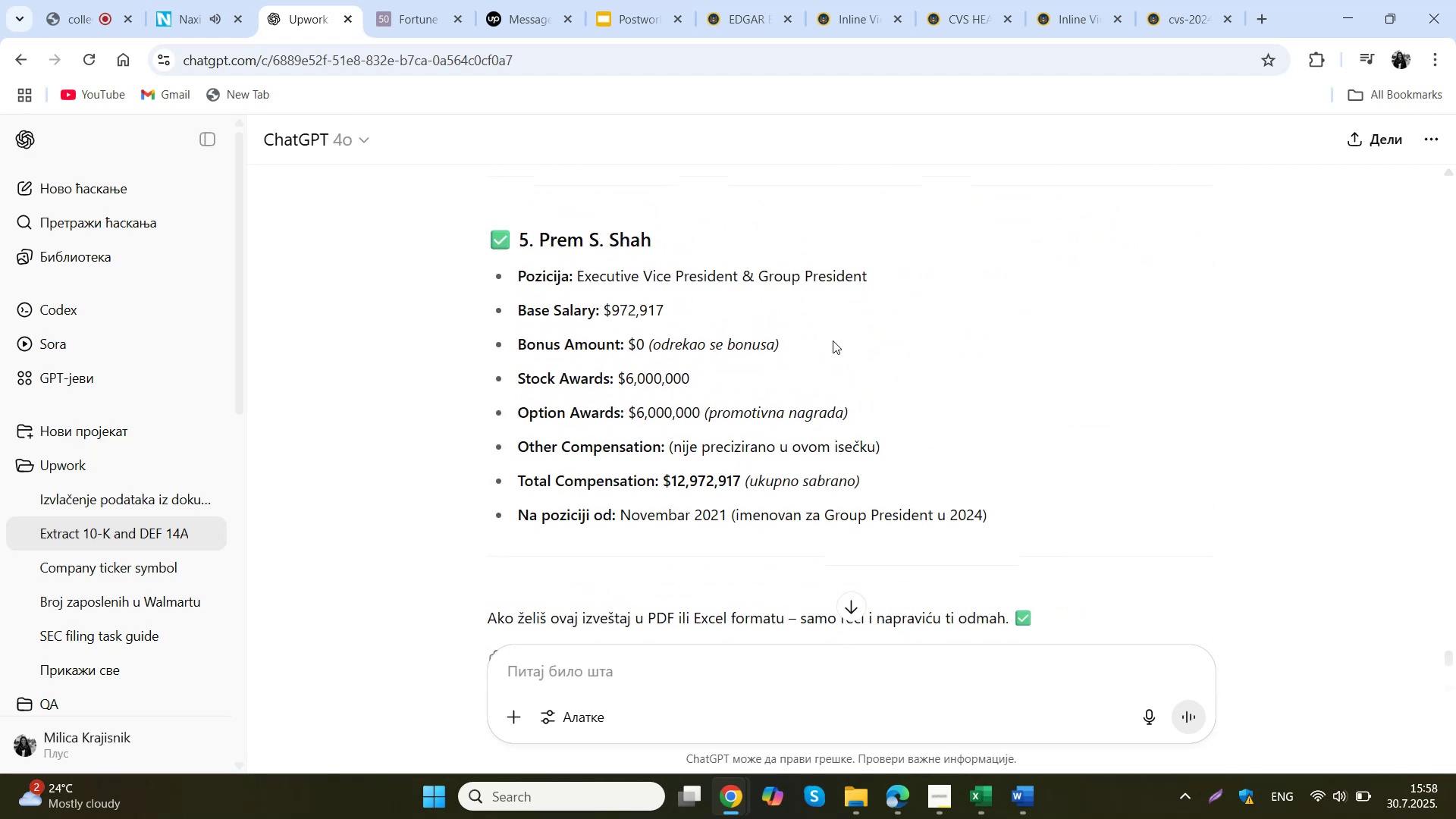 
scroll: coordinate [822, 359], scroll_direction: down, amount: 16.0
 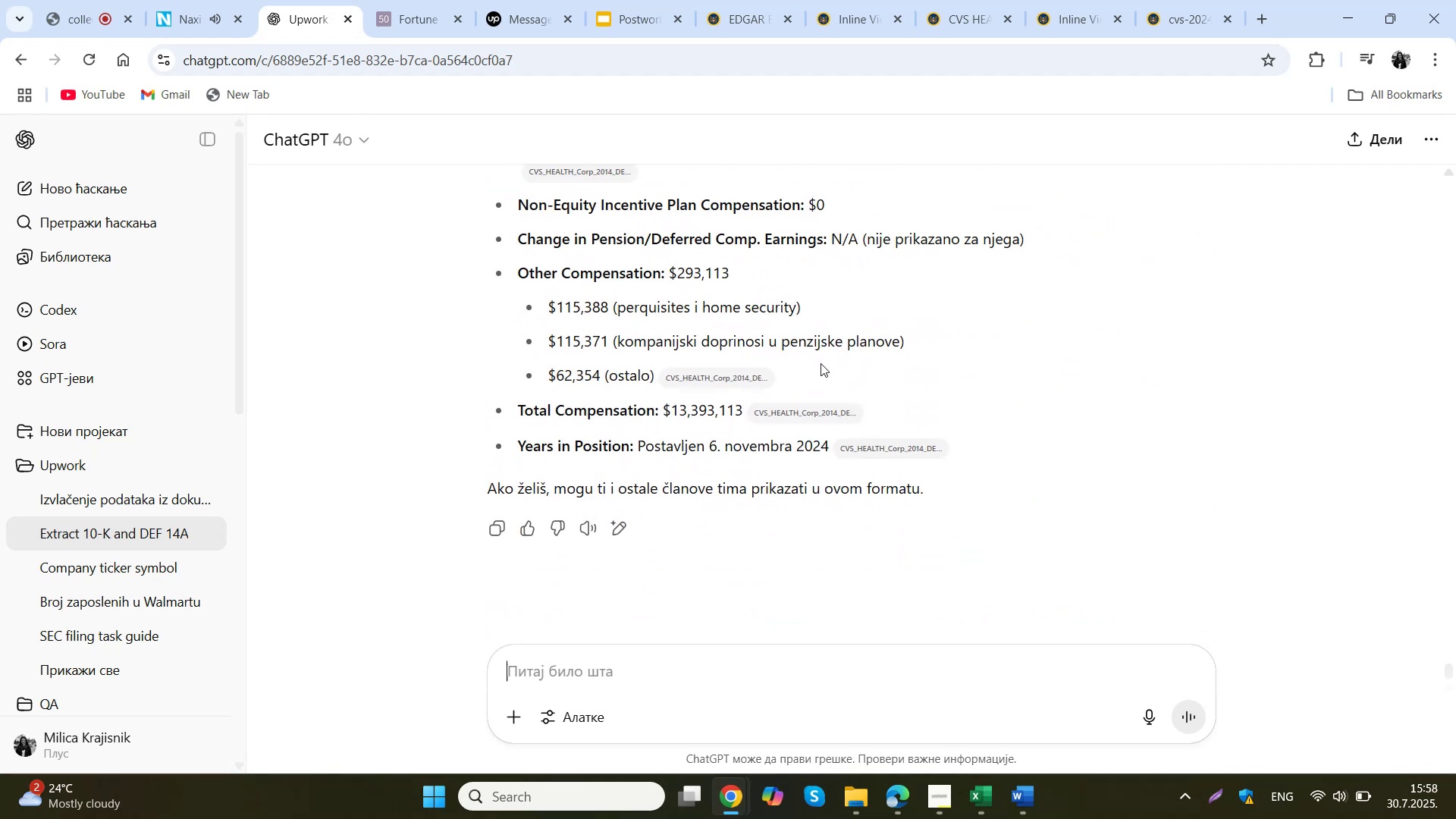 
scroll: coordinate [758, 375], scroll_direction: up, amount: 2.0
 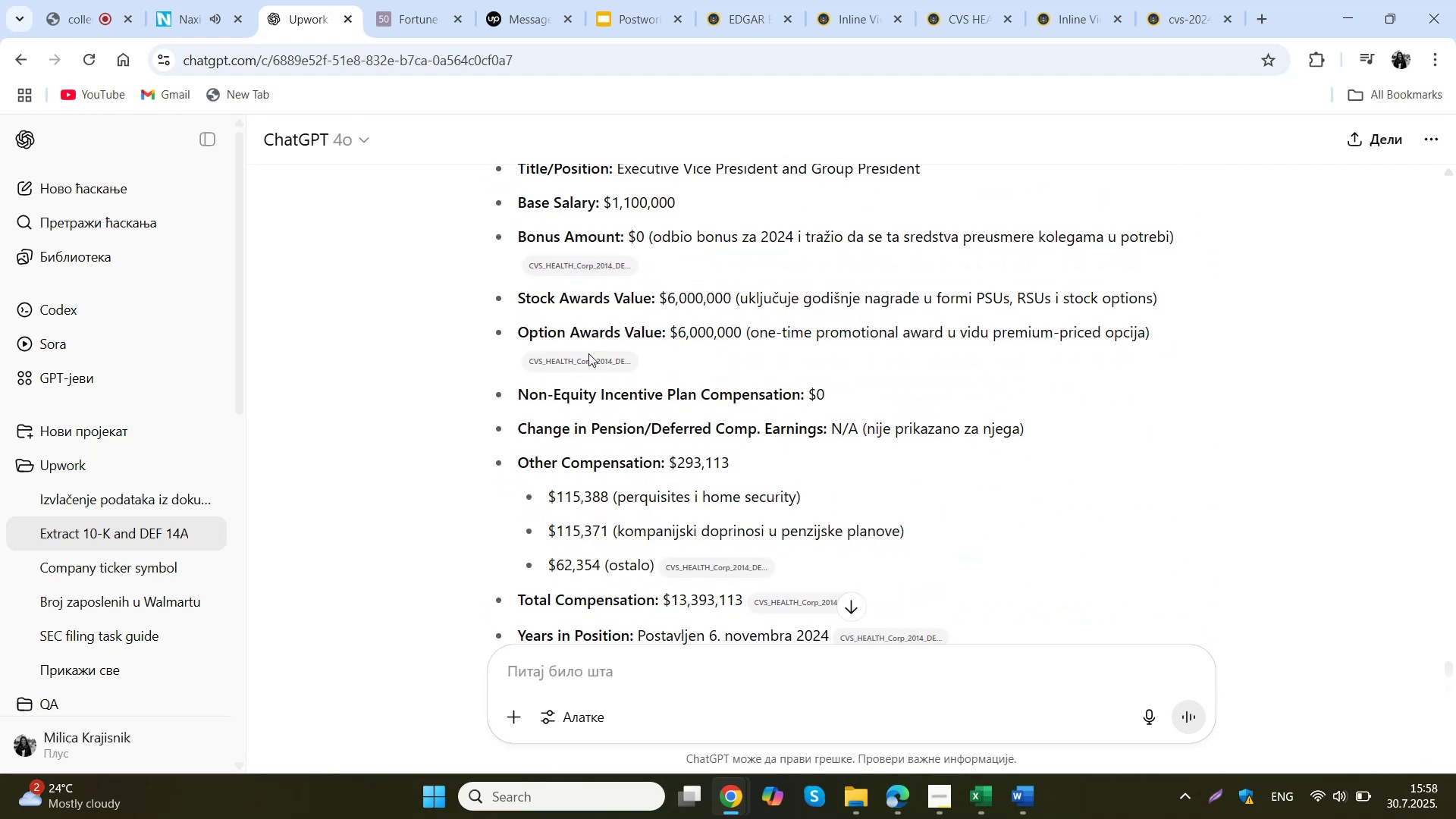 
left_click([586, 361])
 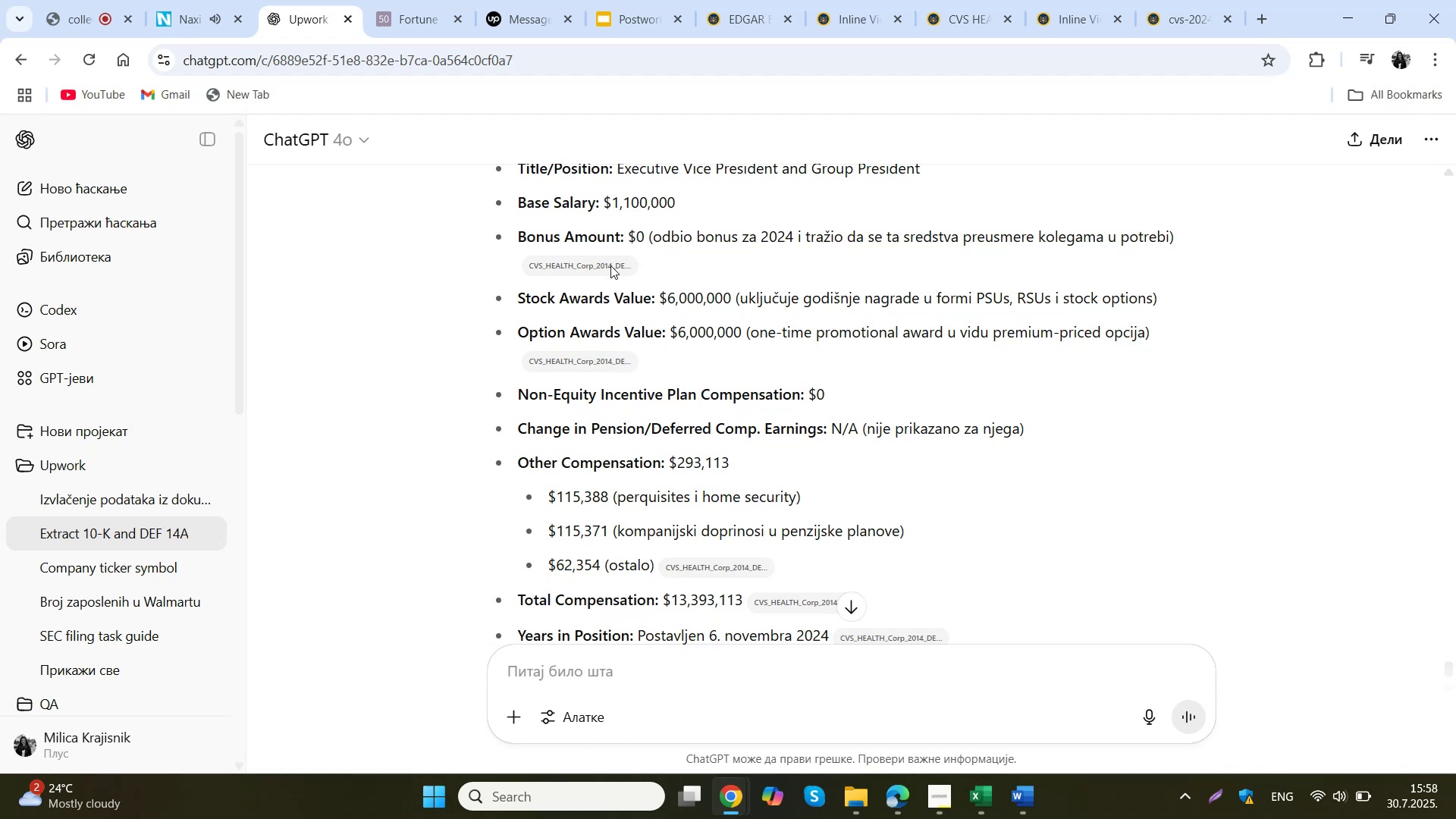 
wait(6.05)
 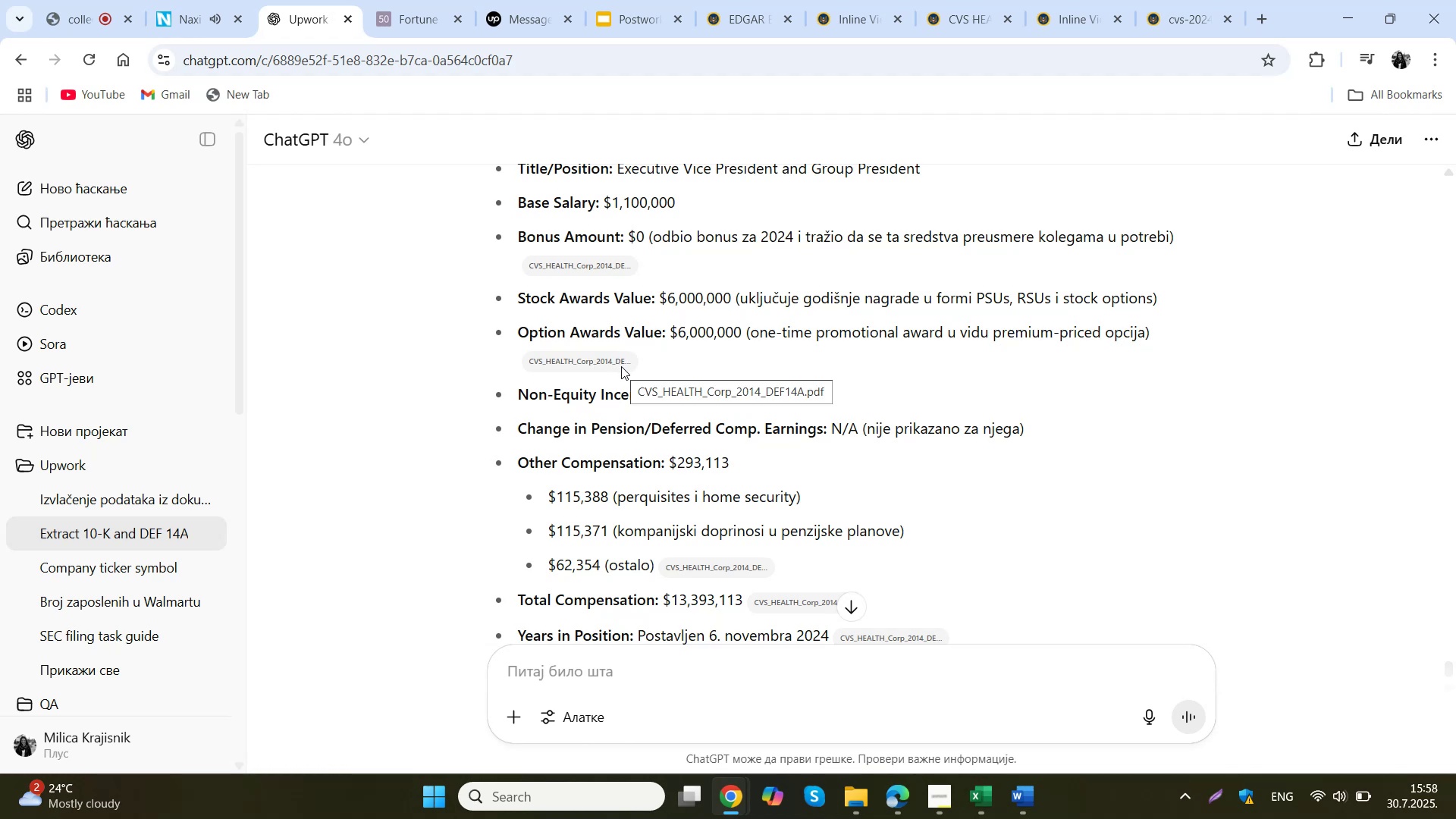 
scroll: coordinate [610, 265], scroll_direction: down, amount: 1.0
 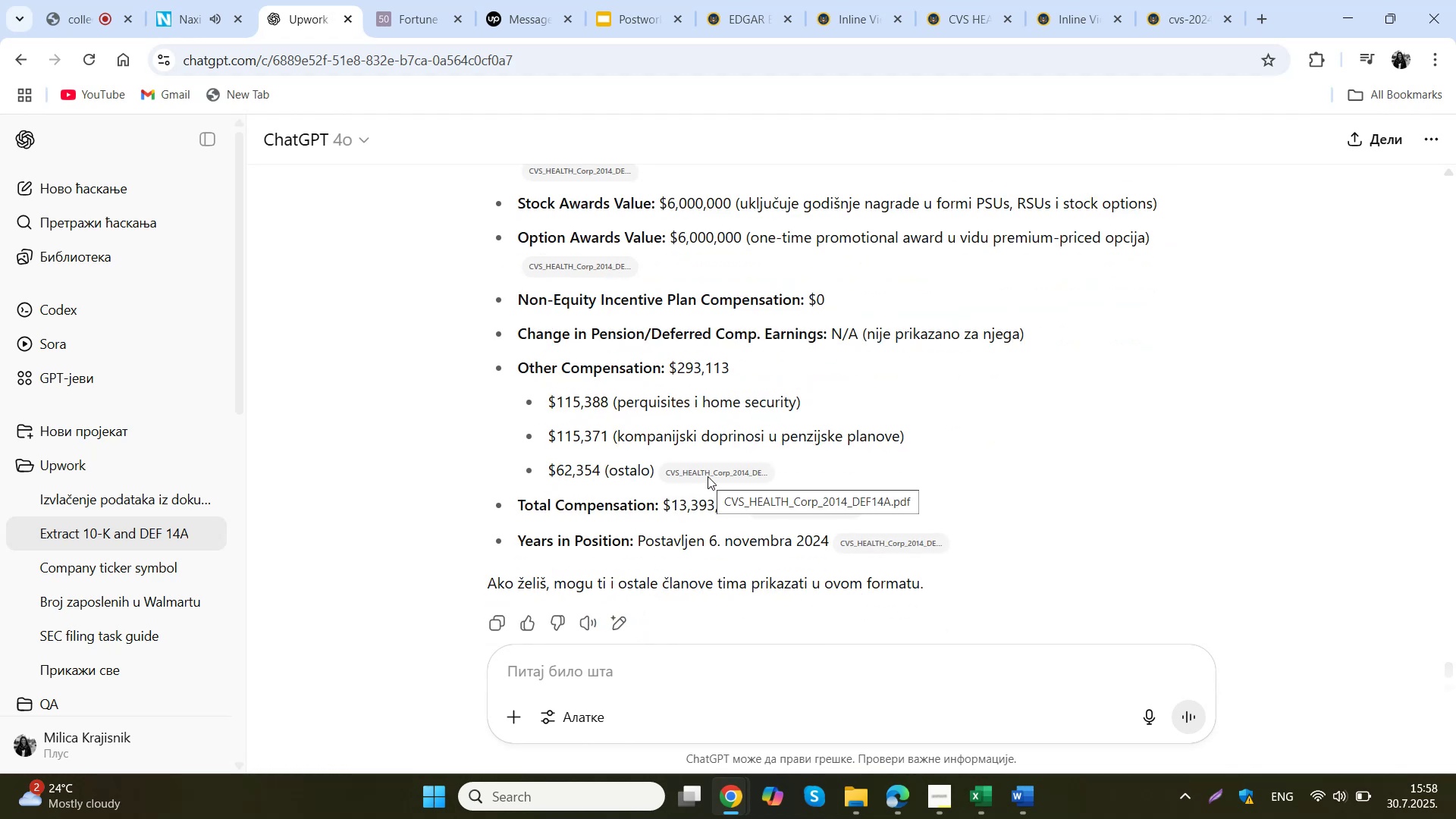 
mouse_move([728, 459])
 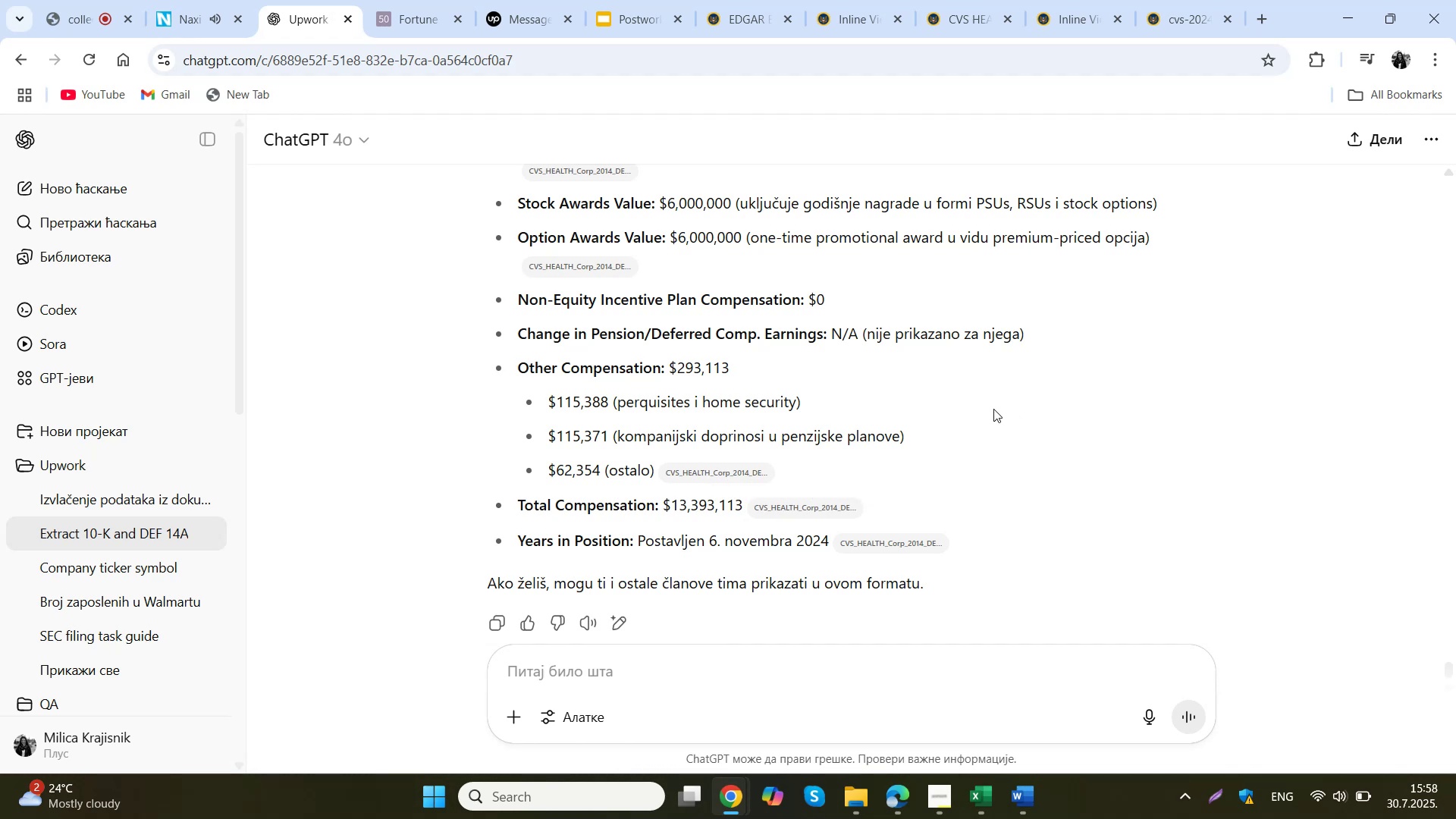 
left_click([952, 0])
 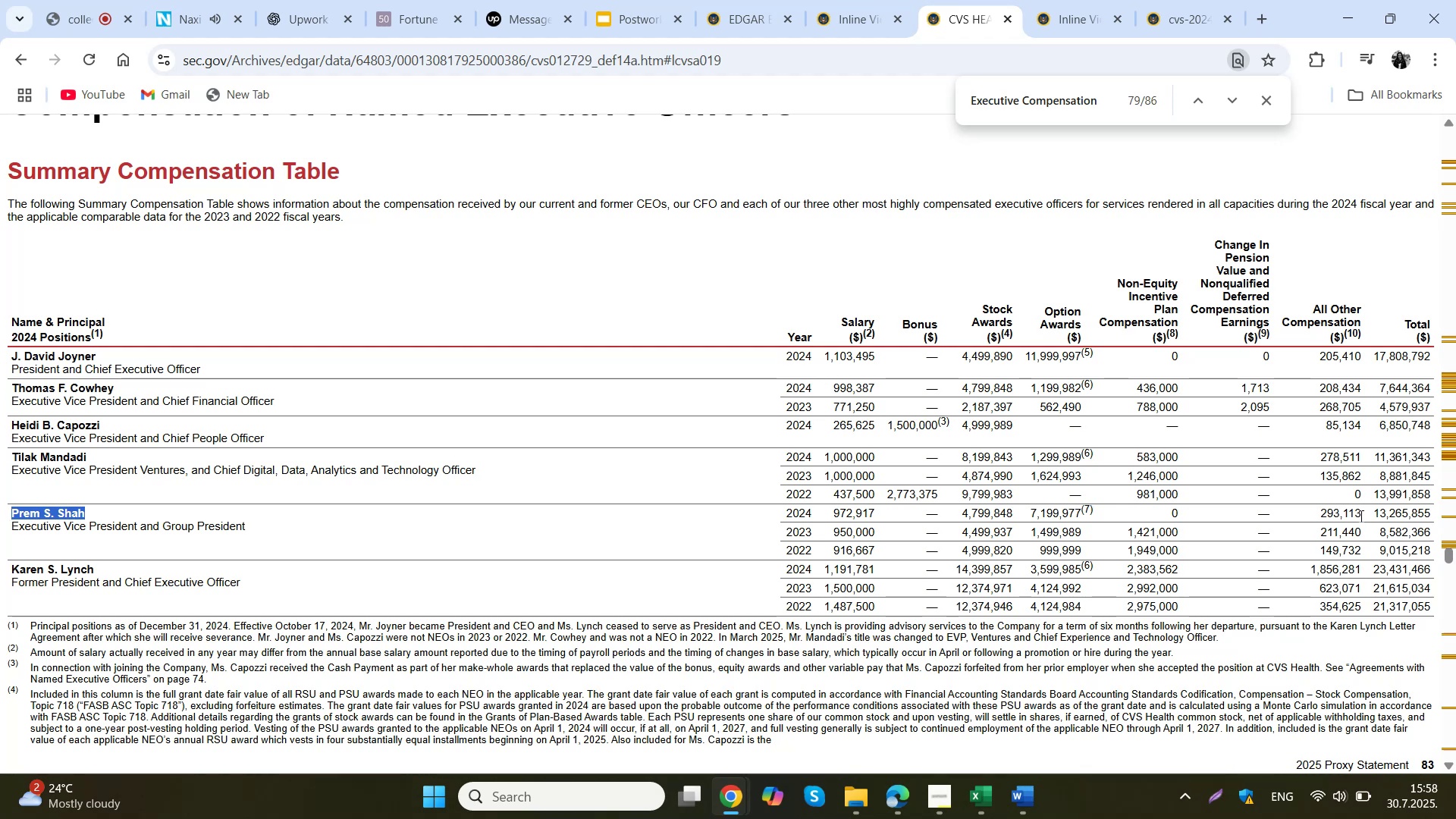 
wait(13.33)
 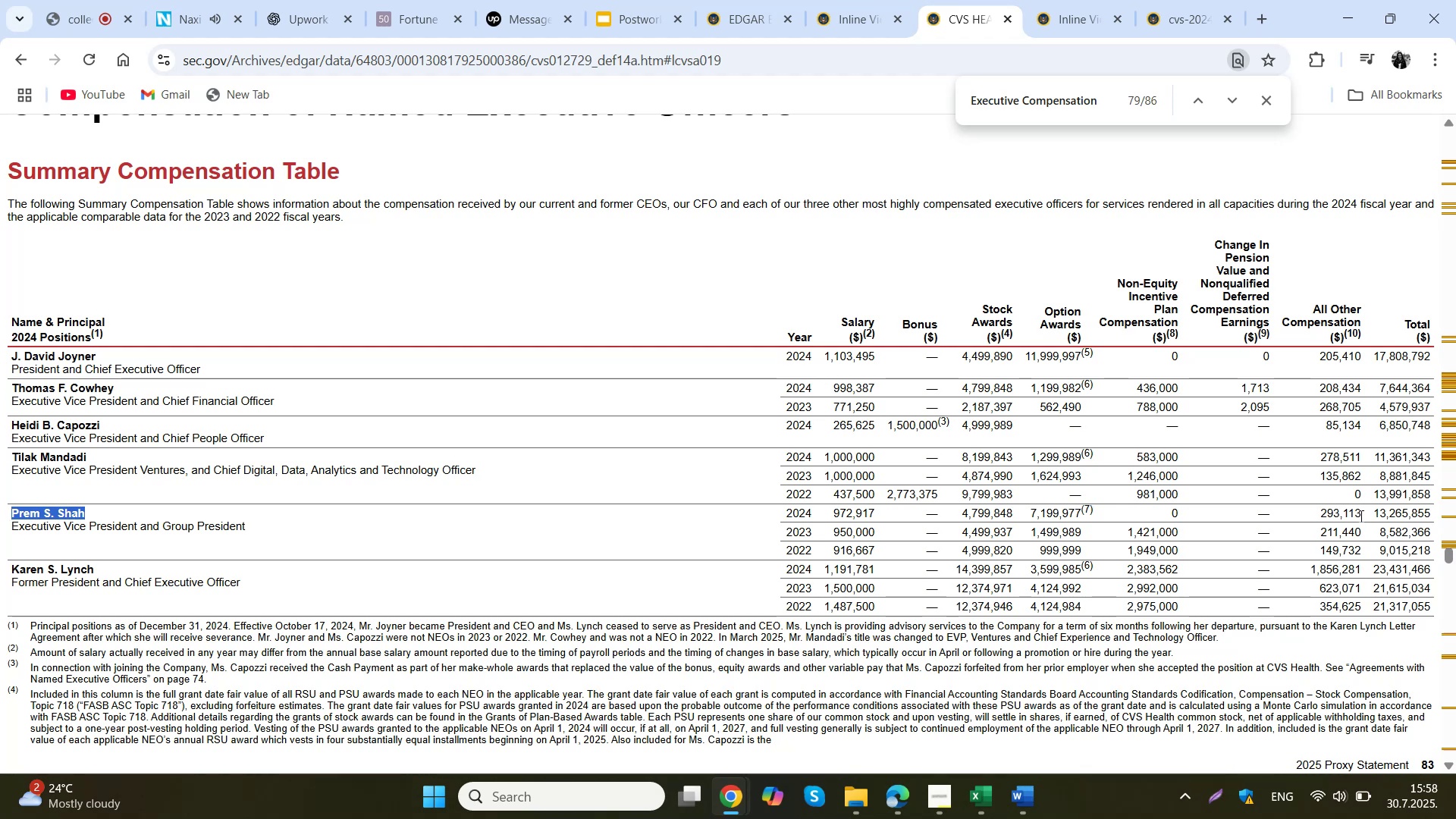 
key(Control+ControlLeft)
 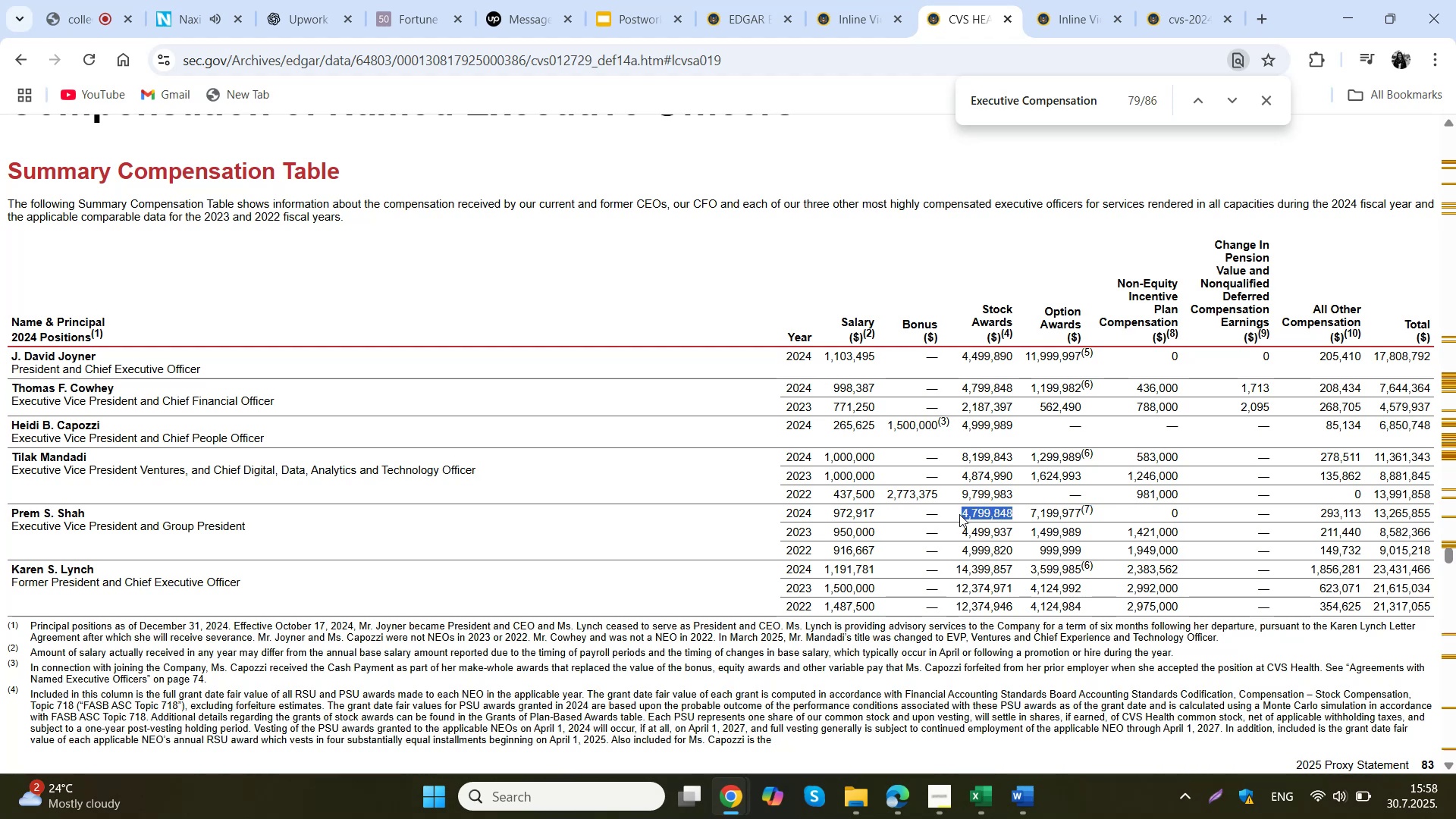 
key(Control+C)
 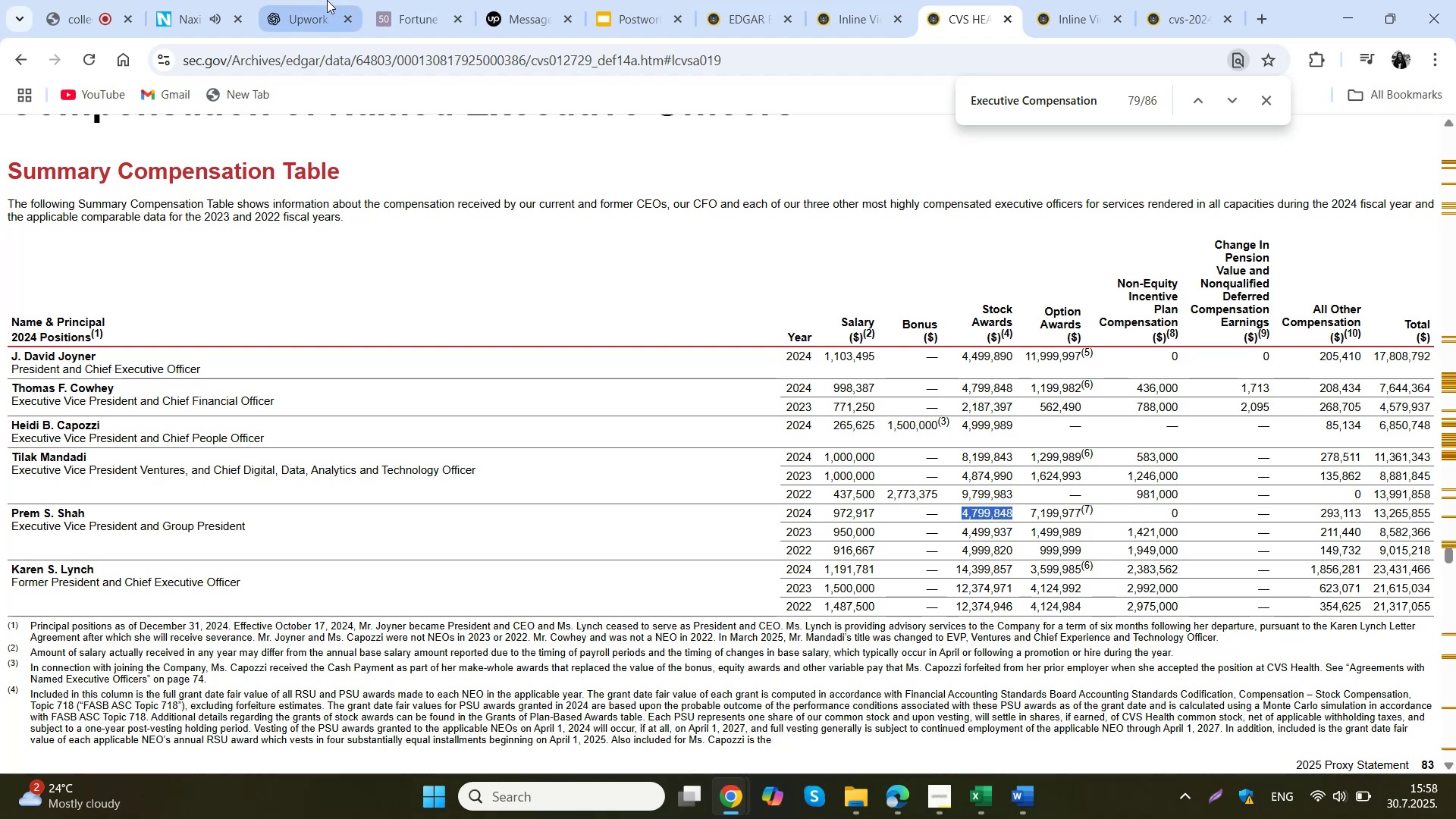 
left_click([315, 0])
 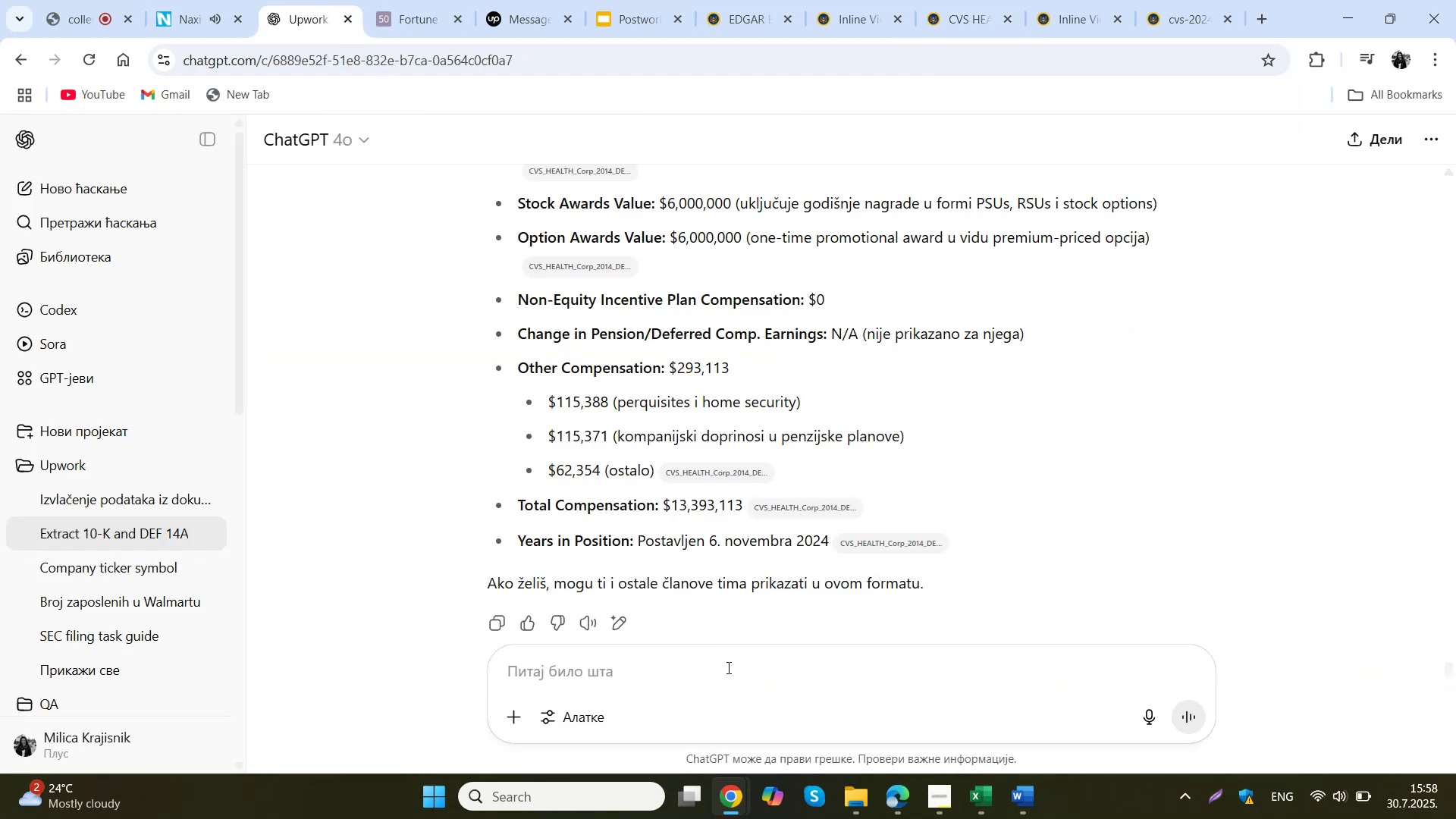 
left_click([727, 676])
 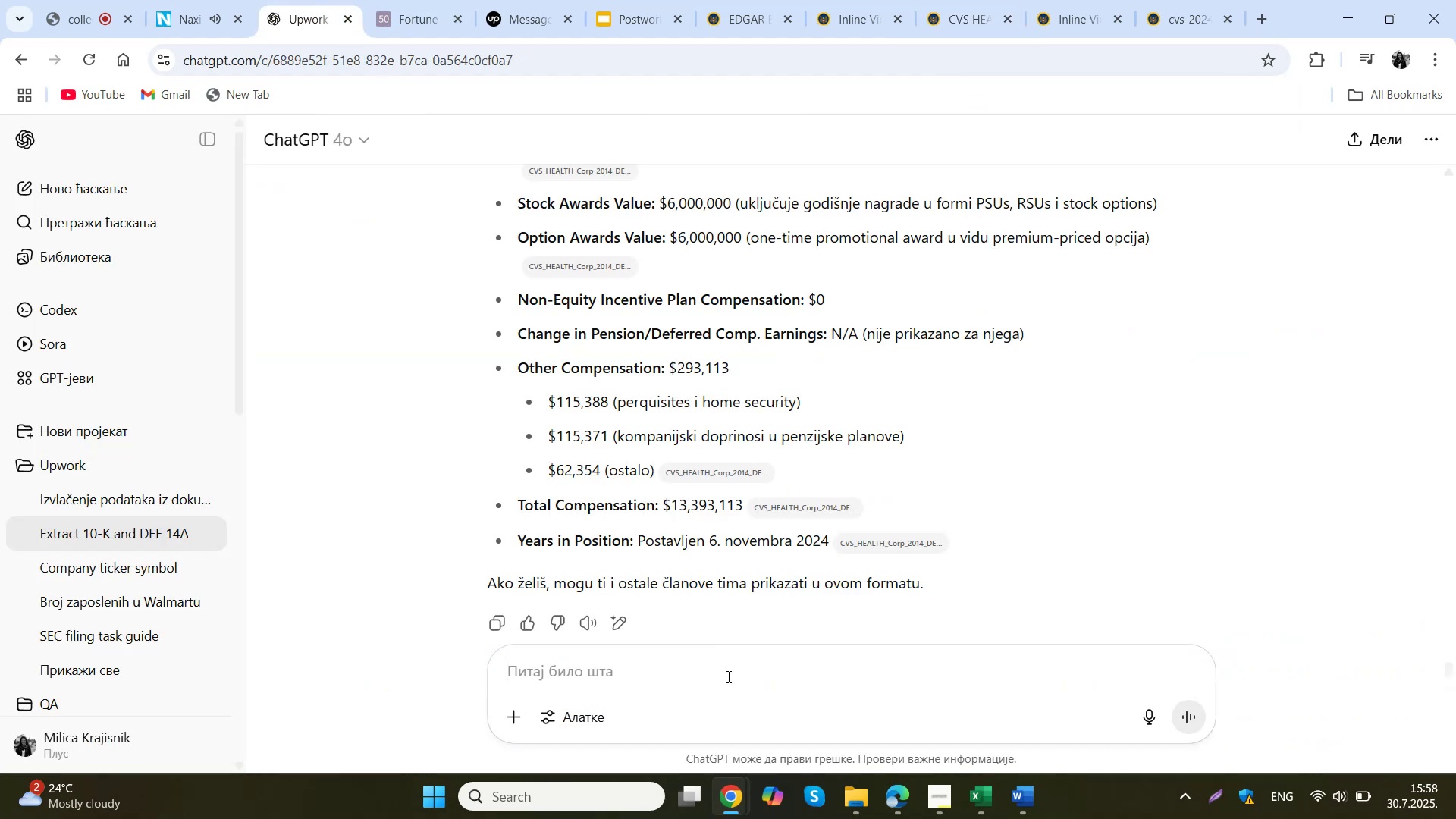 
key(Control+ControlLeft)
 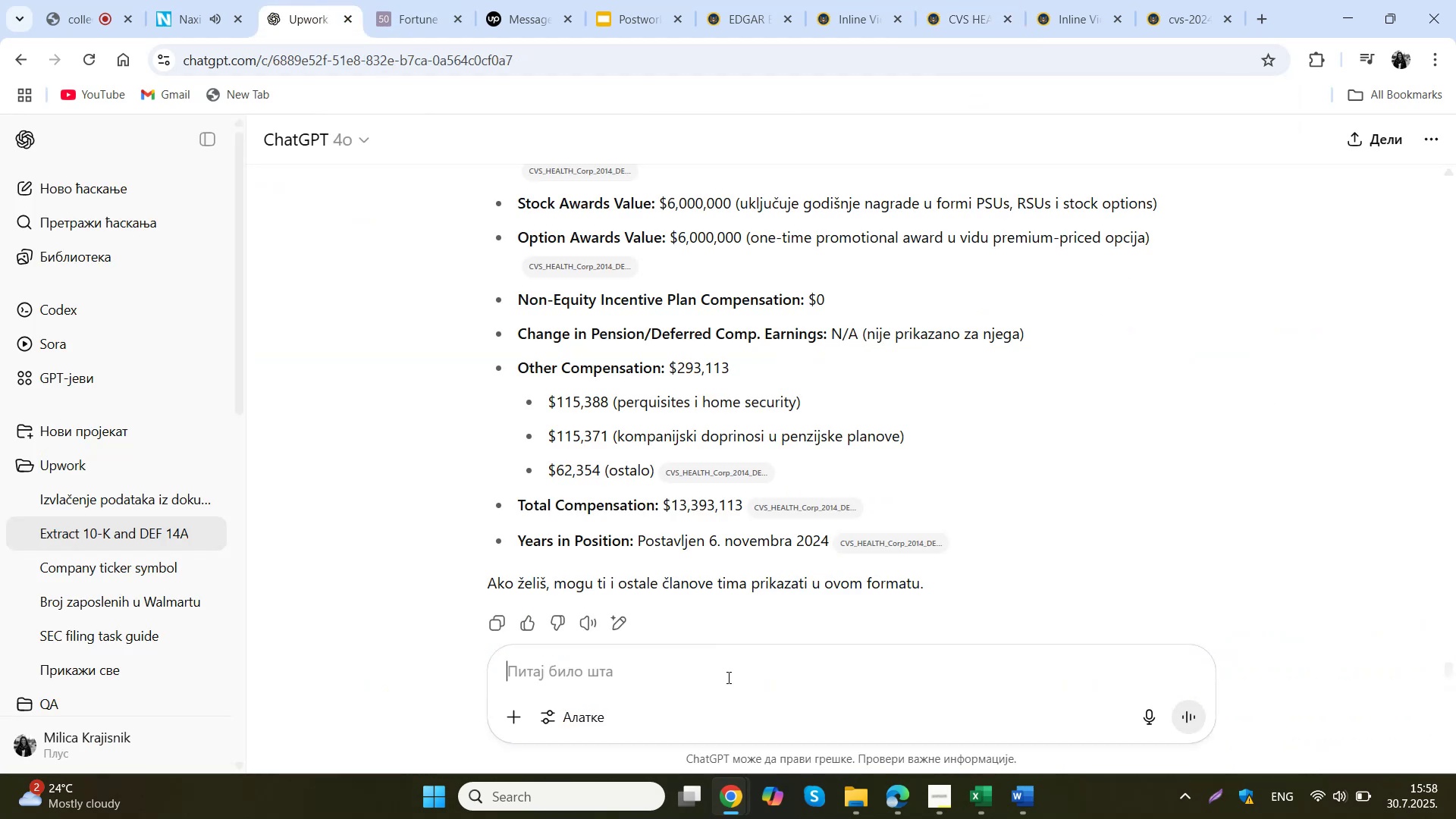 
key(Control+V)
 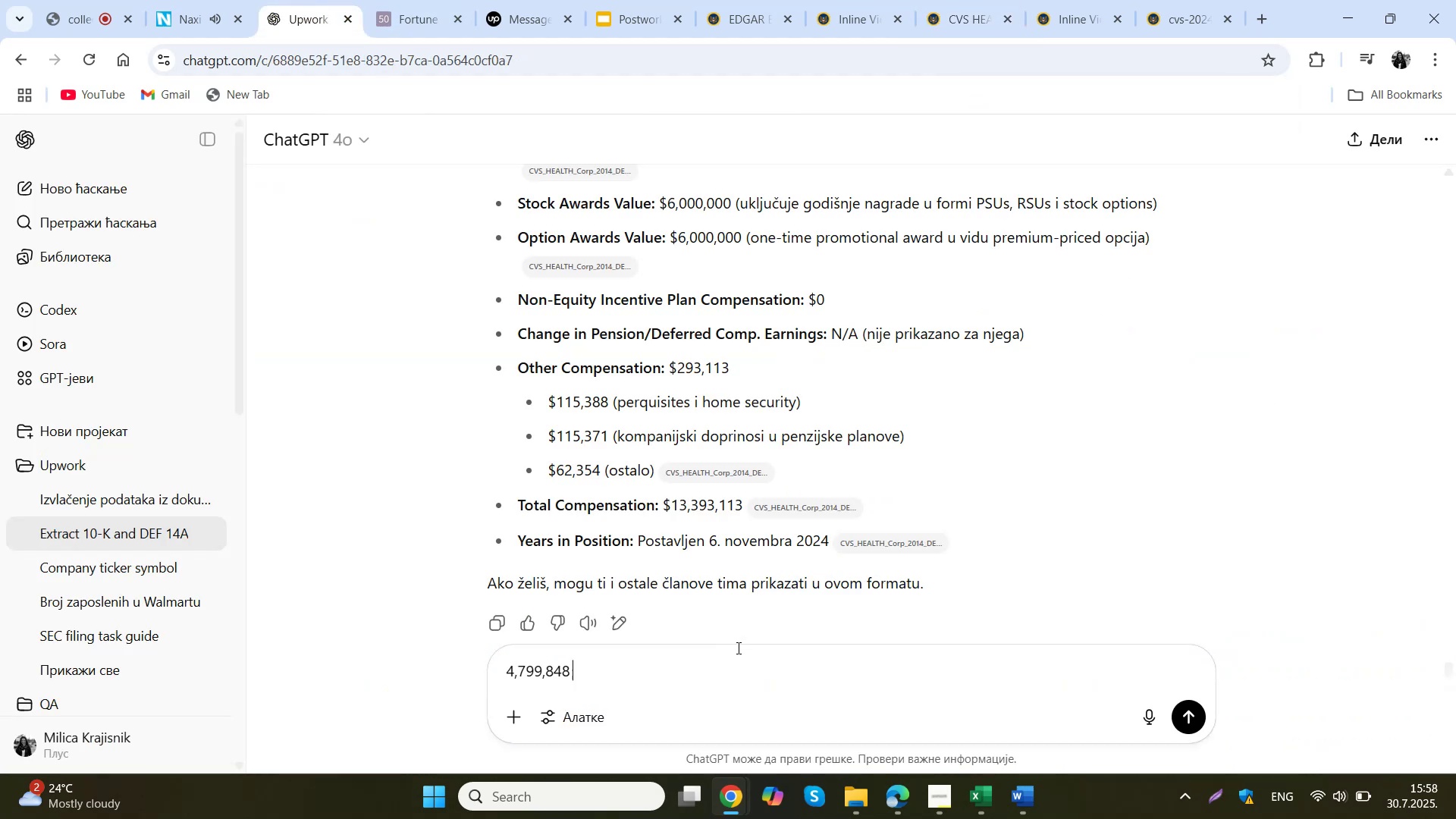 
type( a zasto sam ja nasla ovaj podatak za stock ava)
key(Backspace)
key(Backspace)
type(aw)
key(Backspace)
key(Backspace)
type(wardds)
 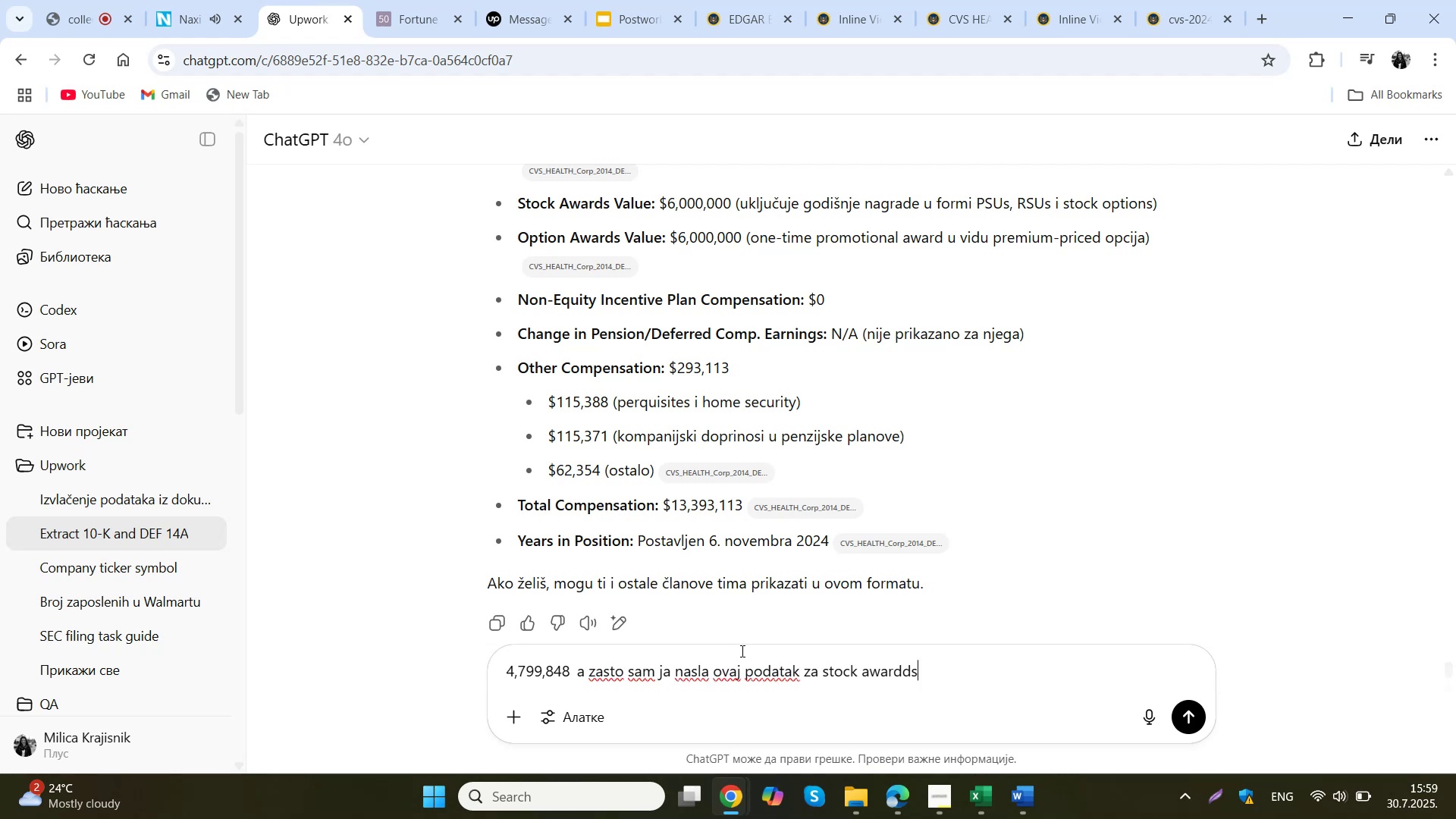 
key(Enter)
 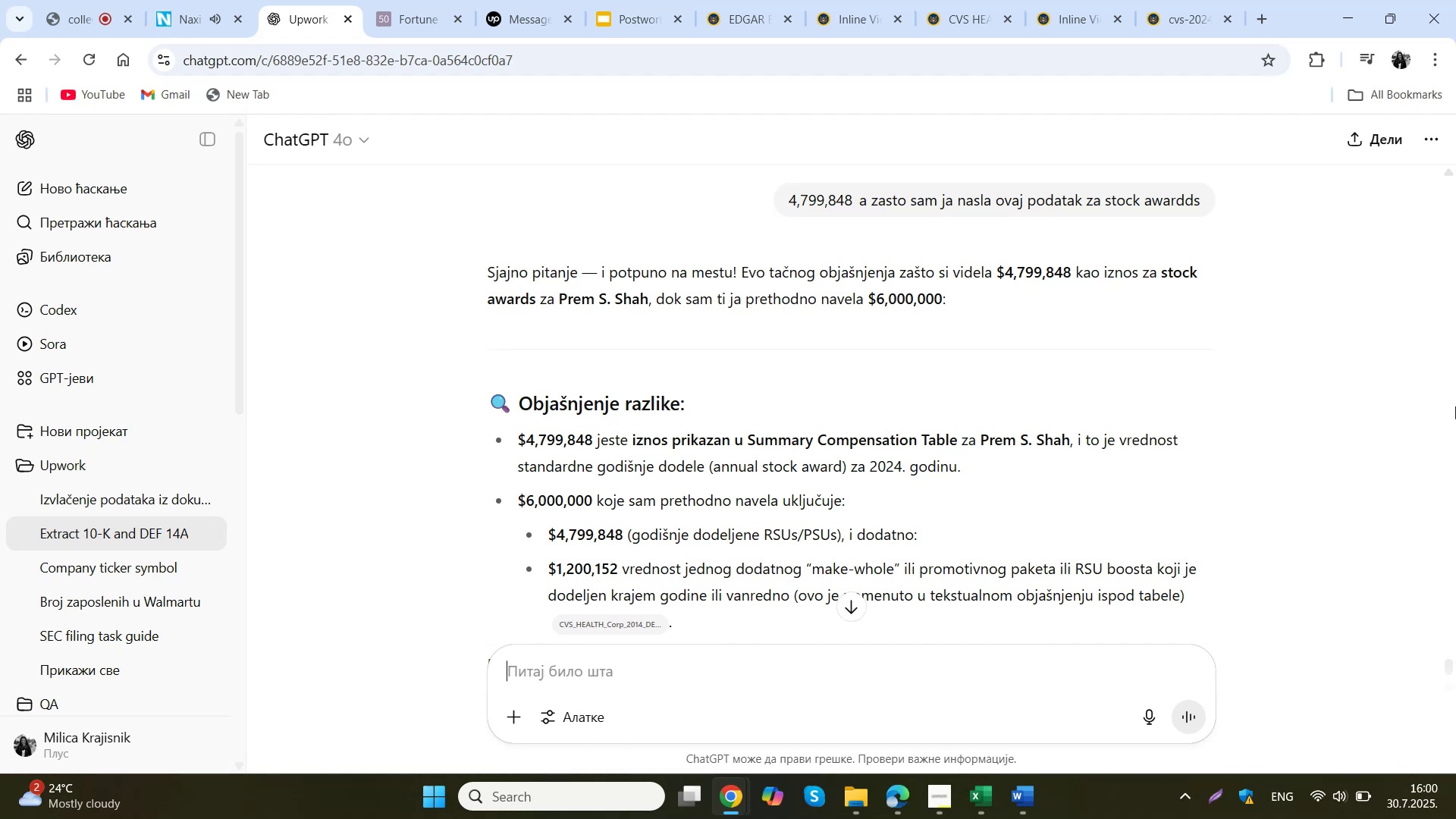 
wait(59.98)
 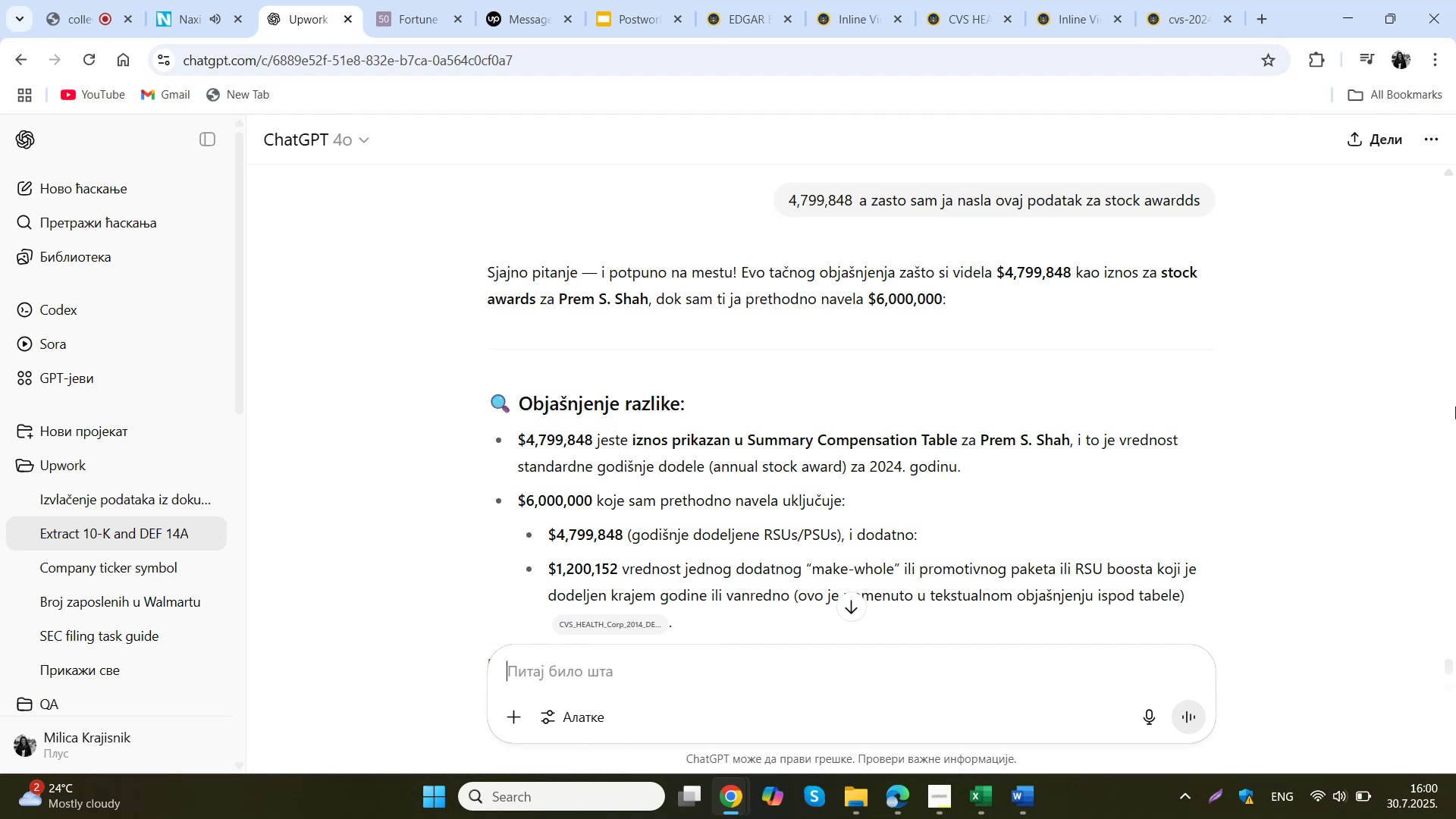 
scroll: coordinate [1061, 374], scroll_direction: down, amount: 1.0
 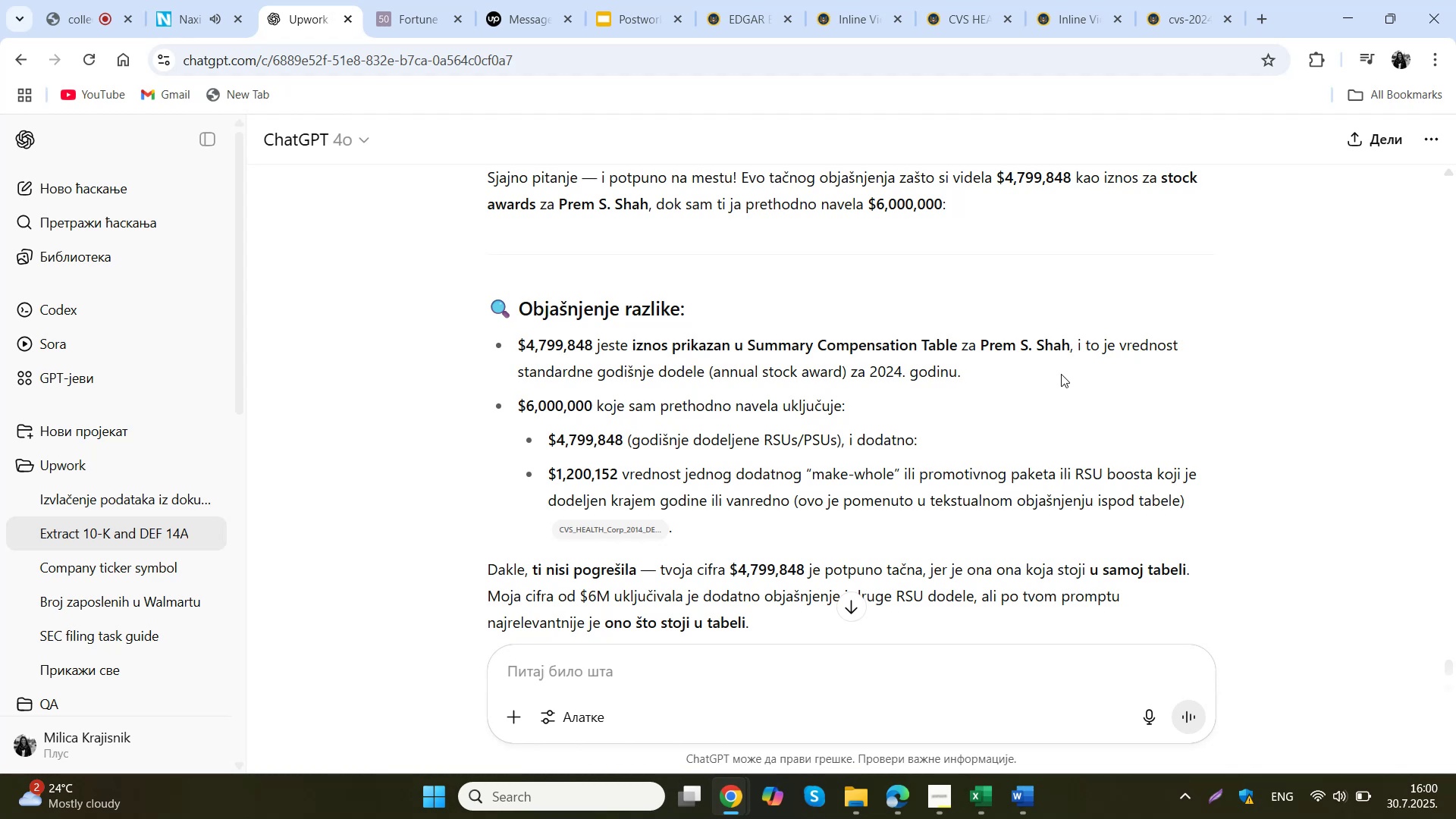 
wait(8.4)
 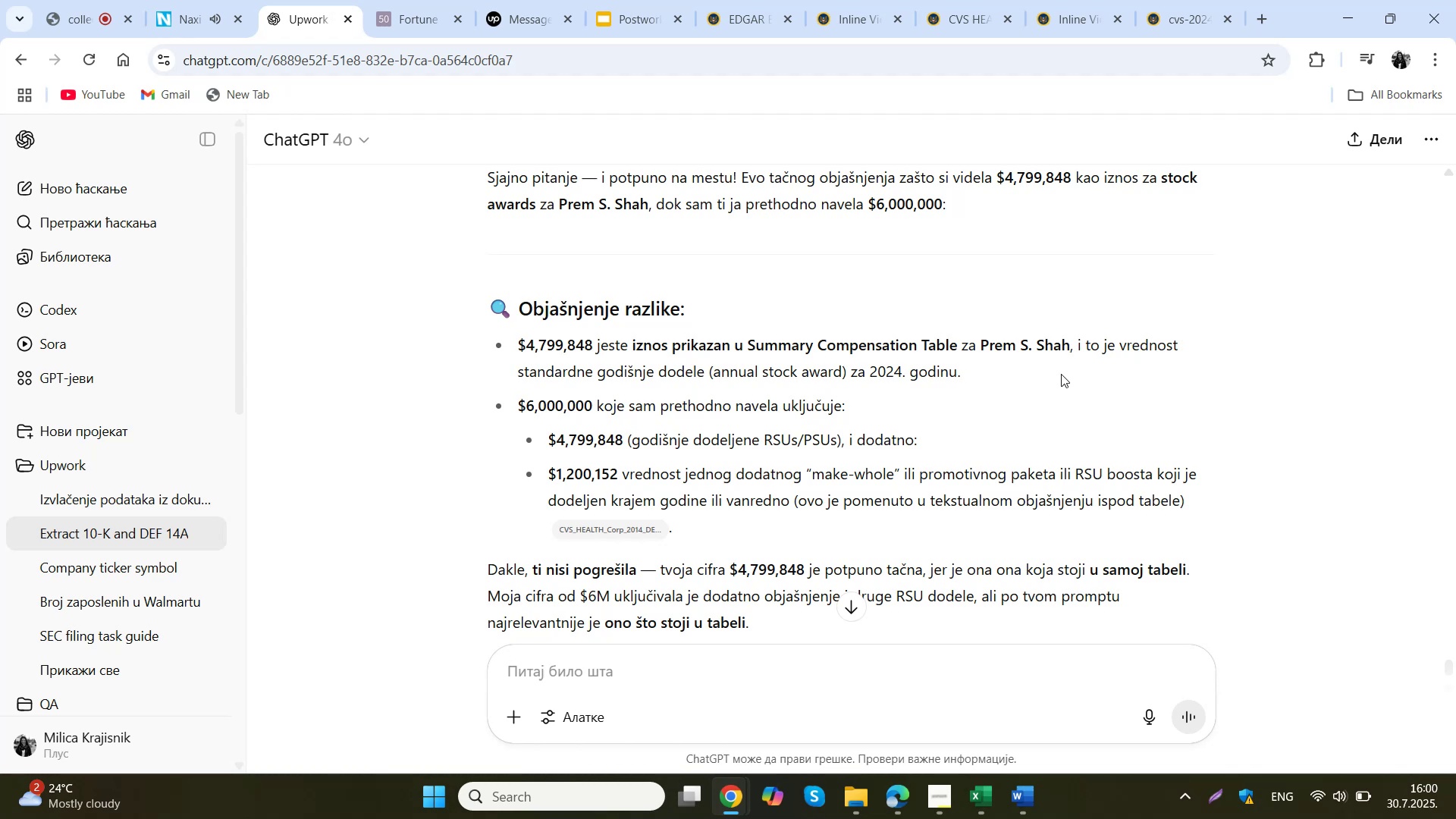 
scroll: coordinate [1061, 374], scroll_direction: down, amount: 1.0
 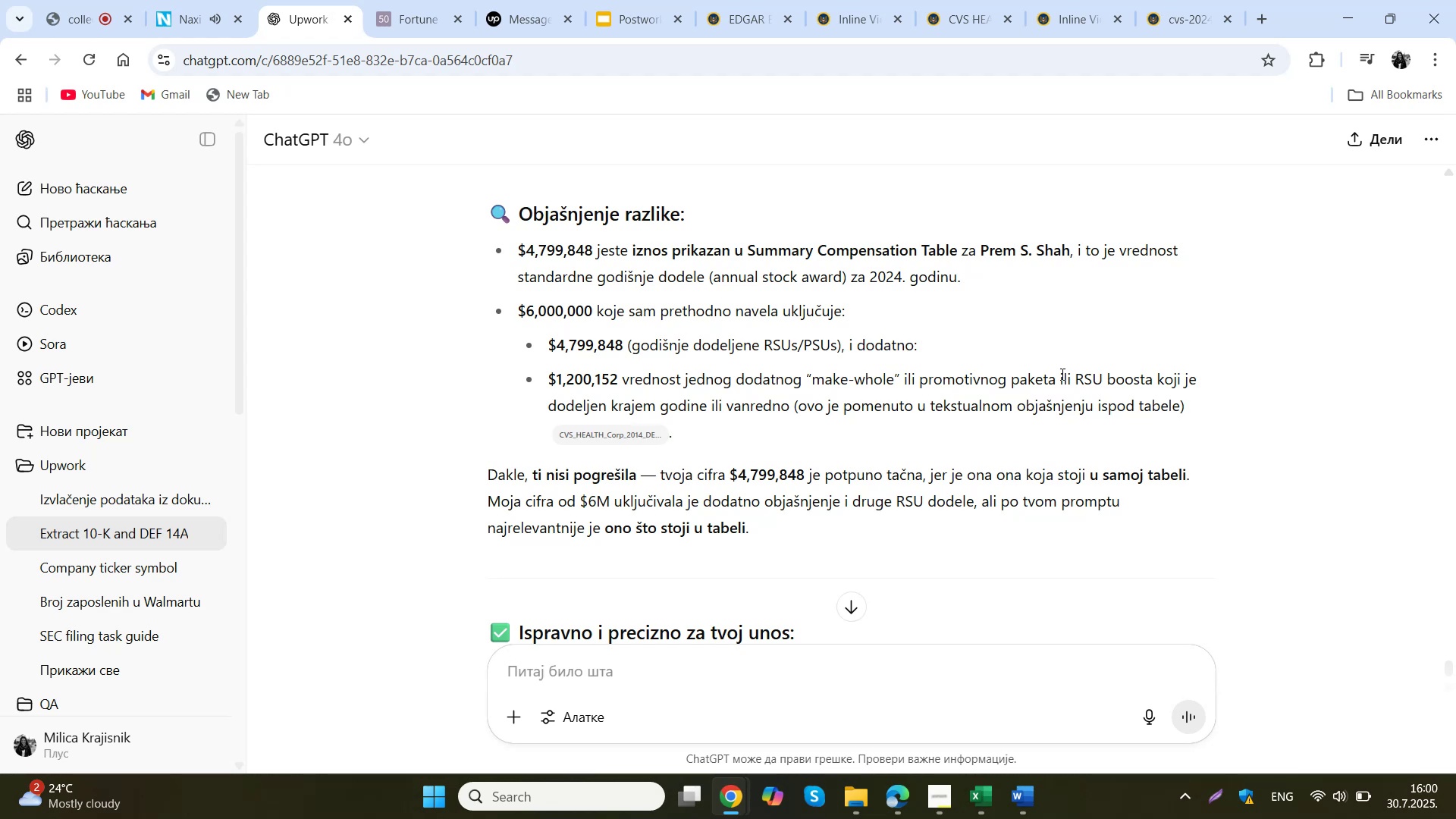 
wait(9.35)
 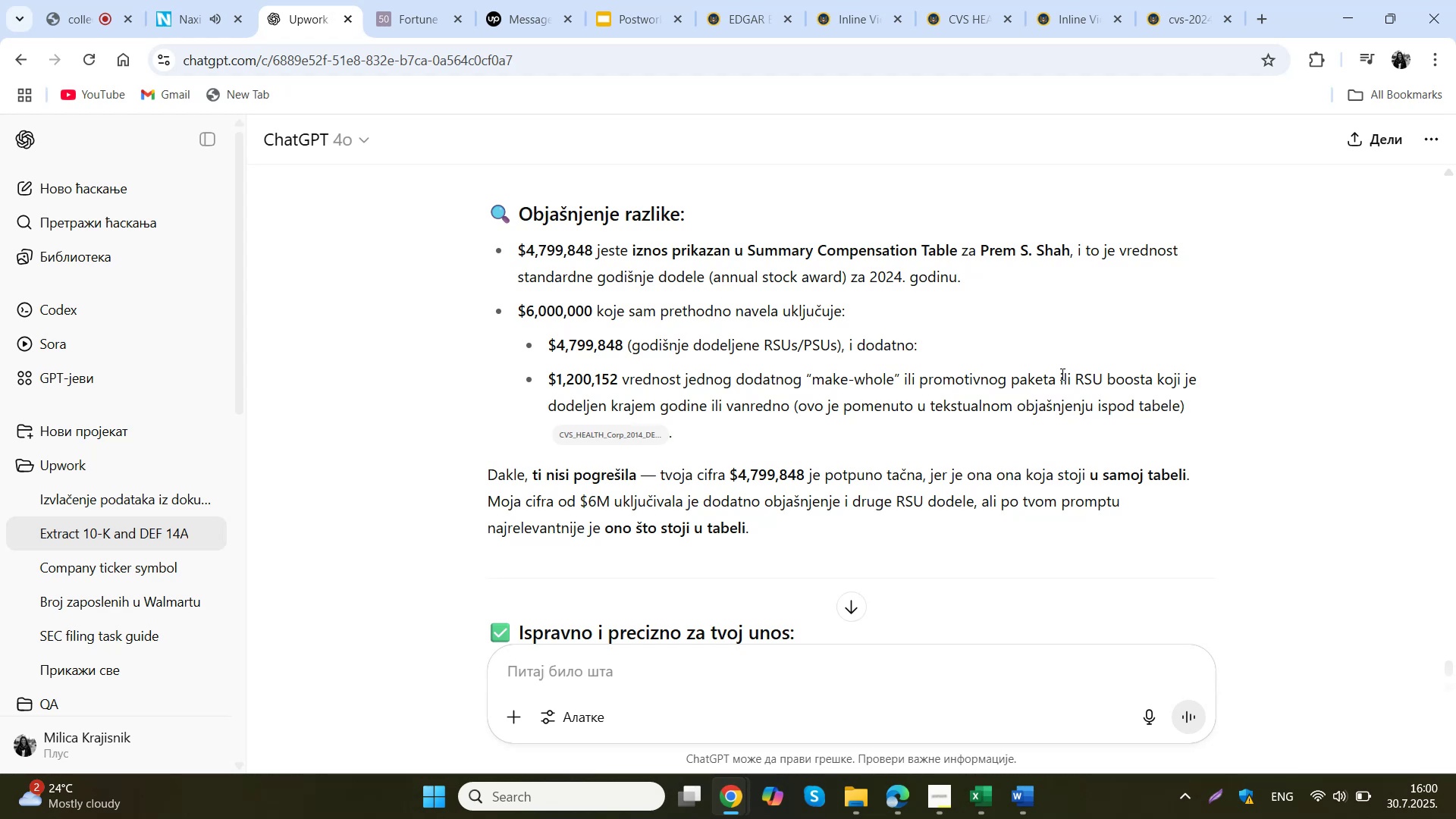 
scroll: coordinate [1061, 374], scroll_direction: down, amount: 3.0
 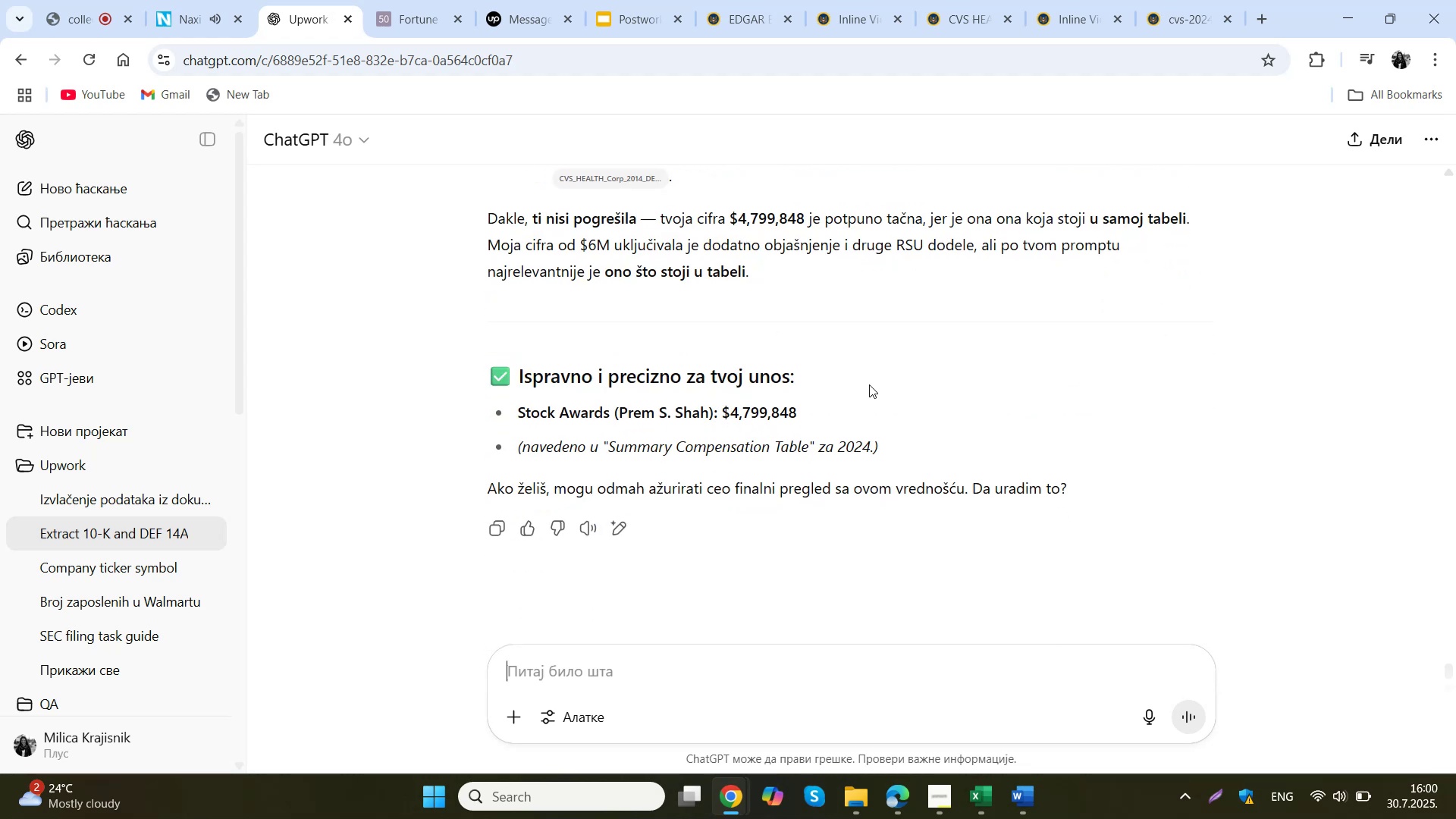 
wait(7.64)
 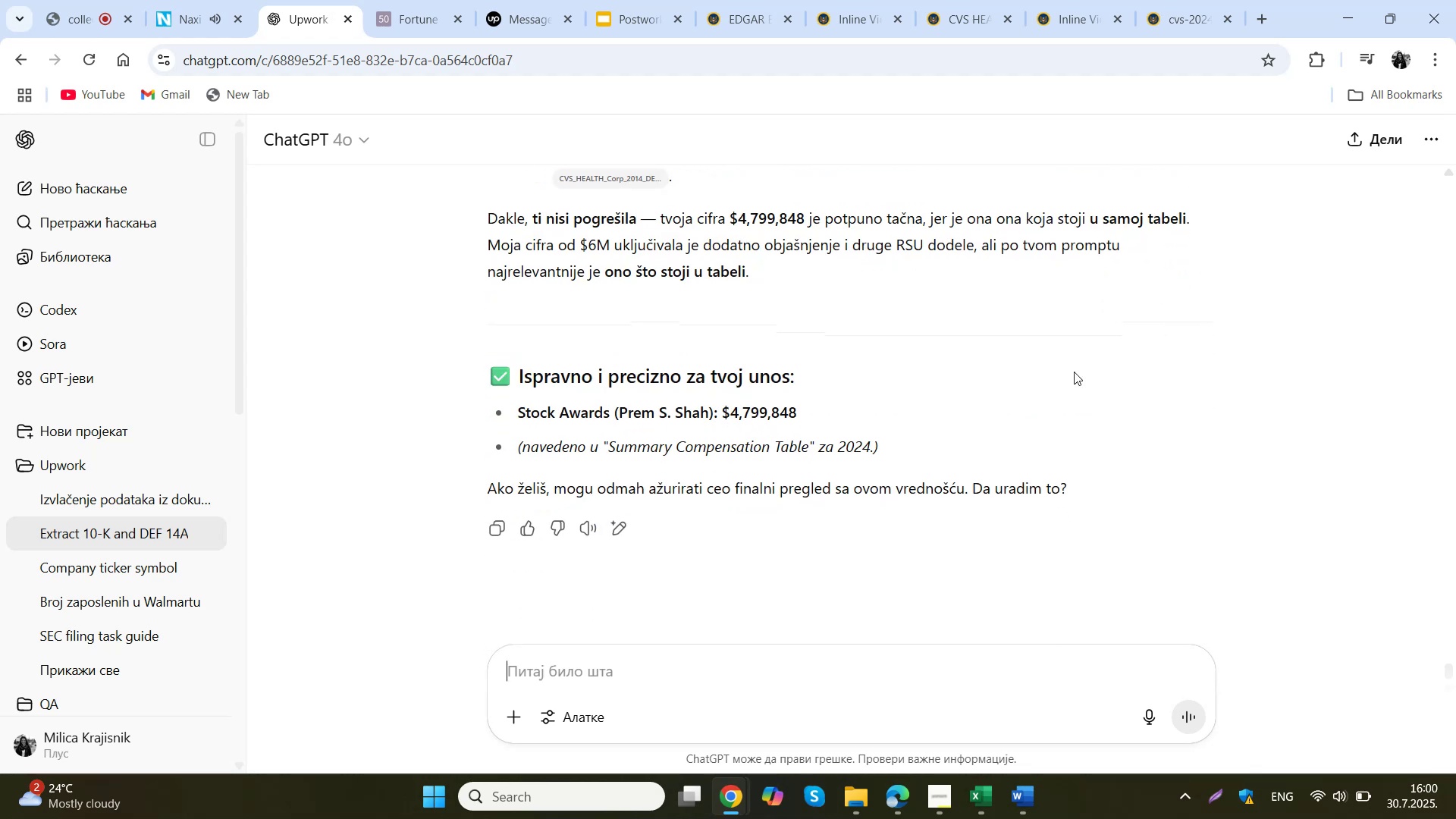 
type(zz)
key(Backspace)
type(elim samo podatke iz tabele ak )
key(Backspace)
key(Backspace)
type( koje)
key(Backspace)
type(i ce odgovorit )
key(Backspace)
type(i na moj prompt u delu zarada)
 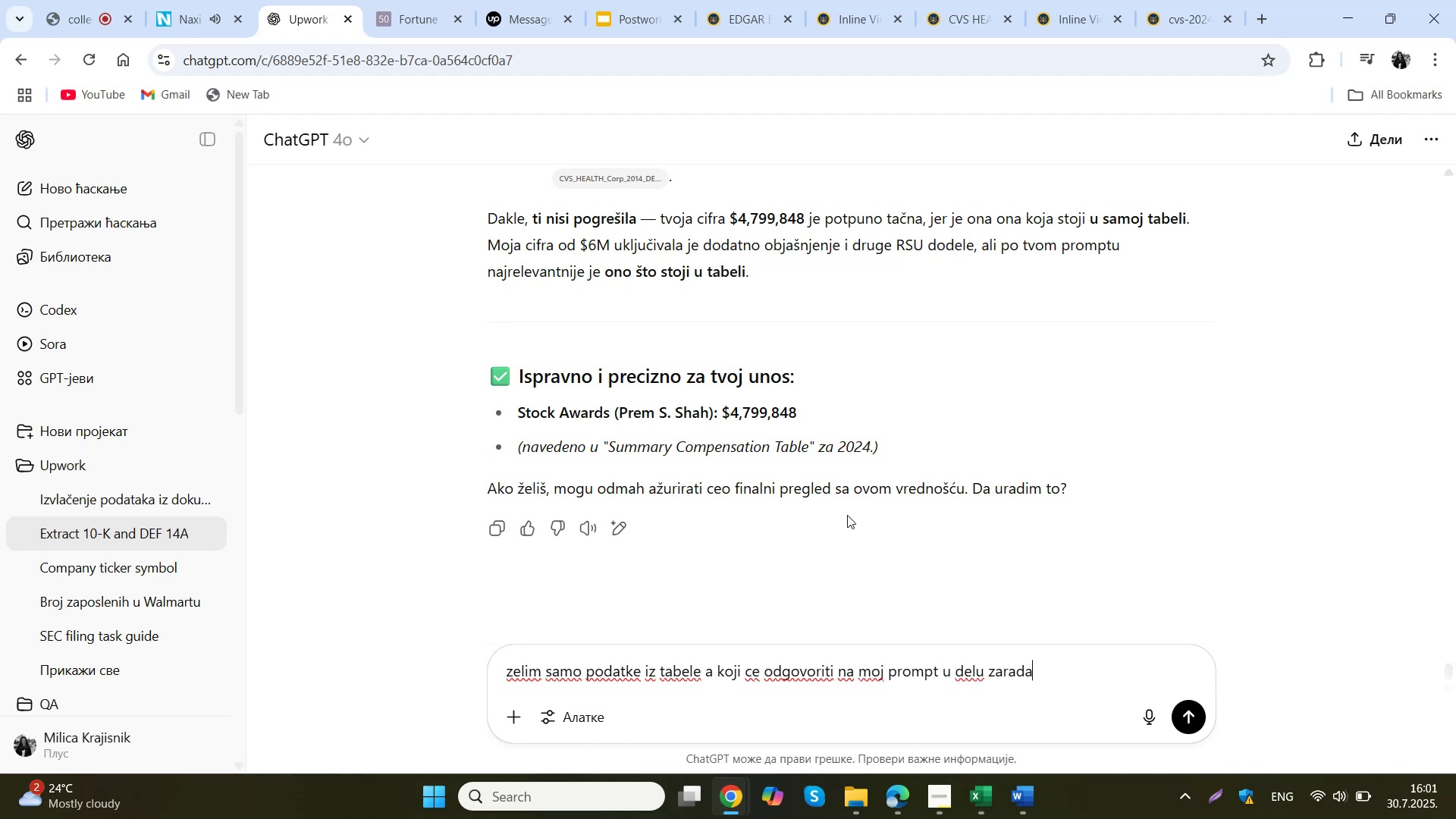 
key(Enter)
 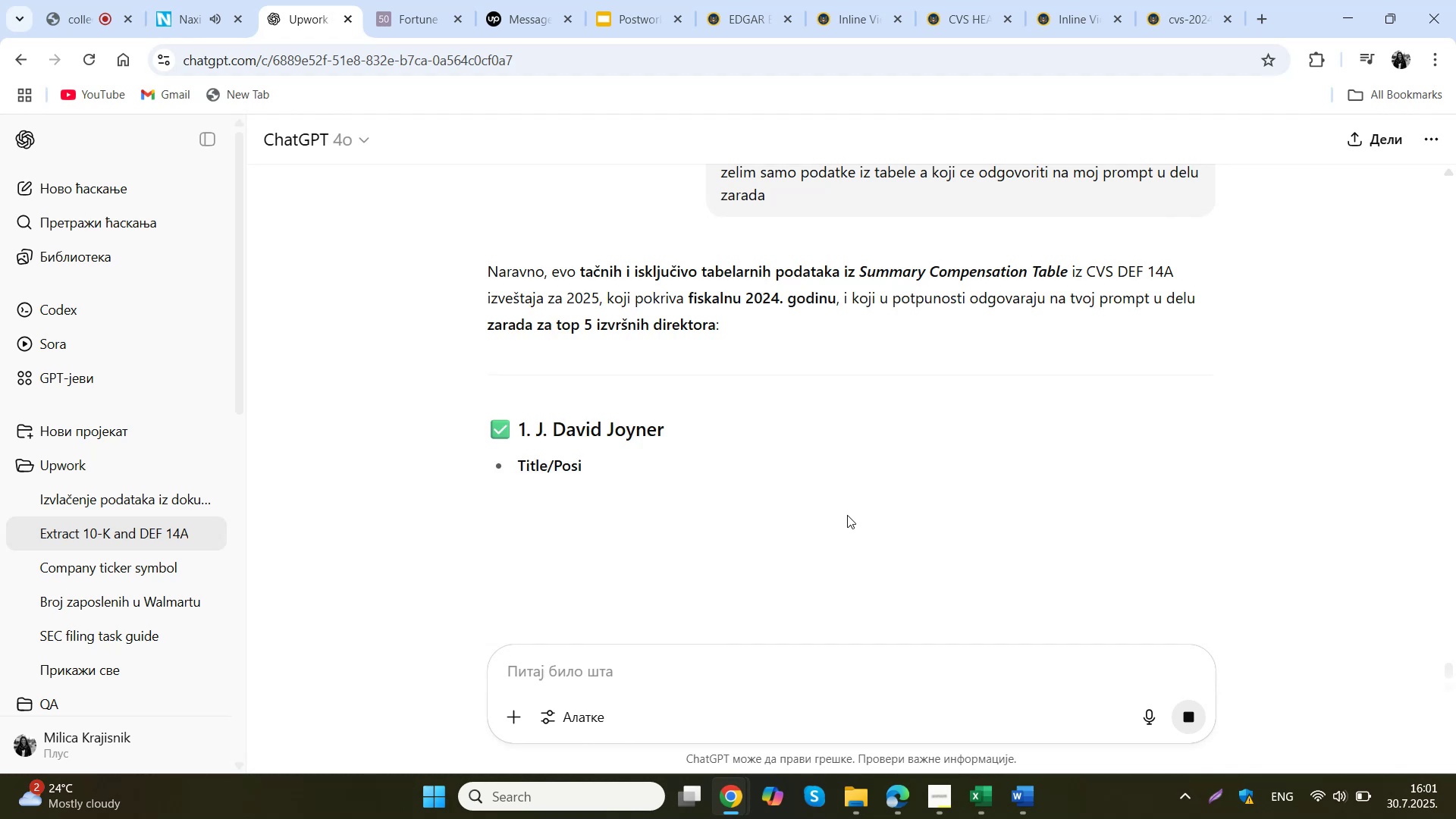 
wait(14.47)
 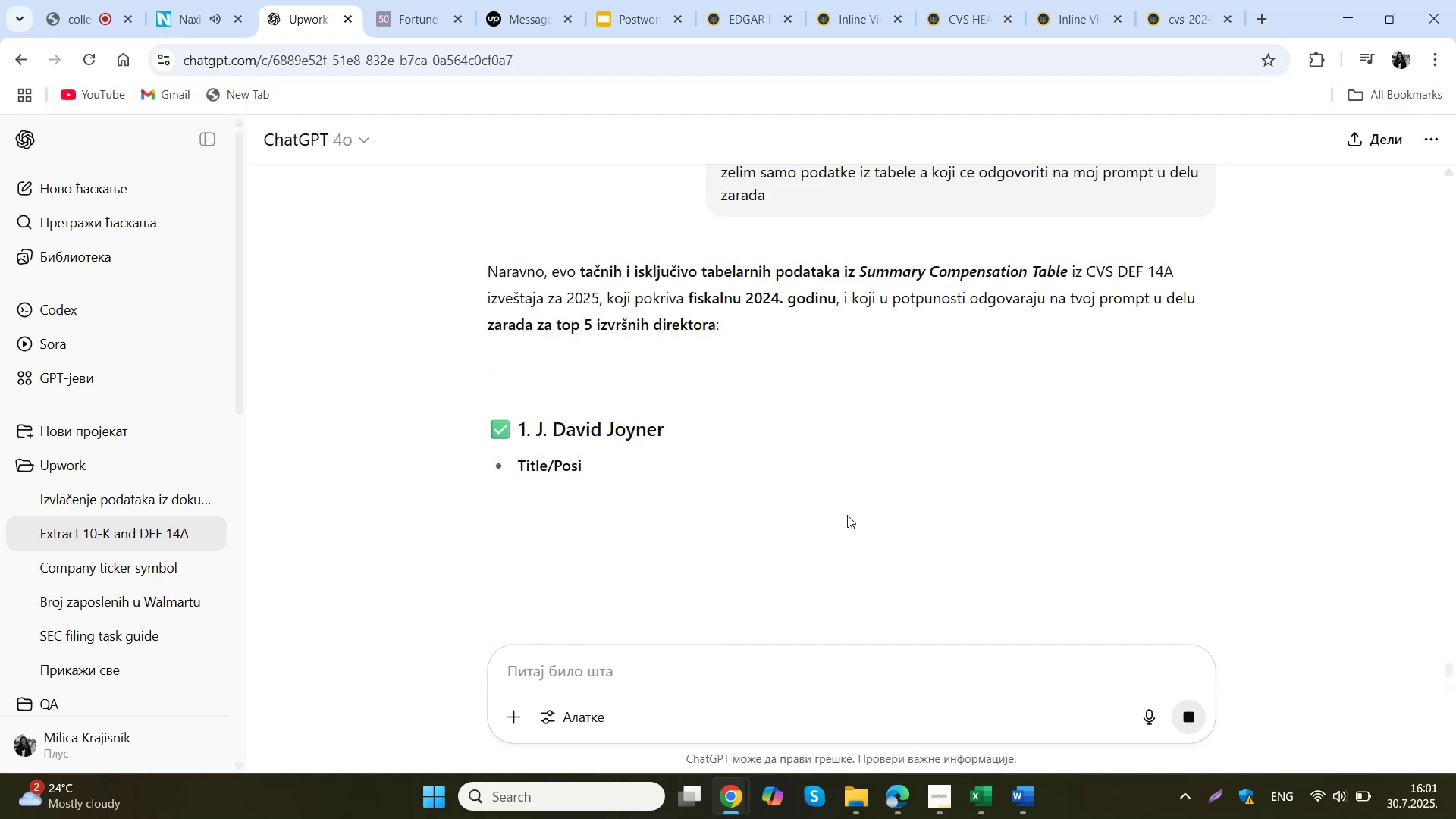 
scroll: coordinate [960, 338], scroll_direction: down, amount: 8.0
 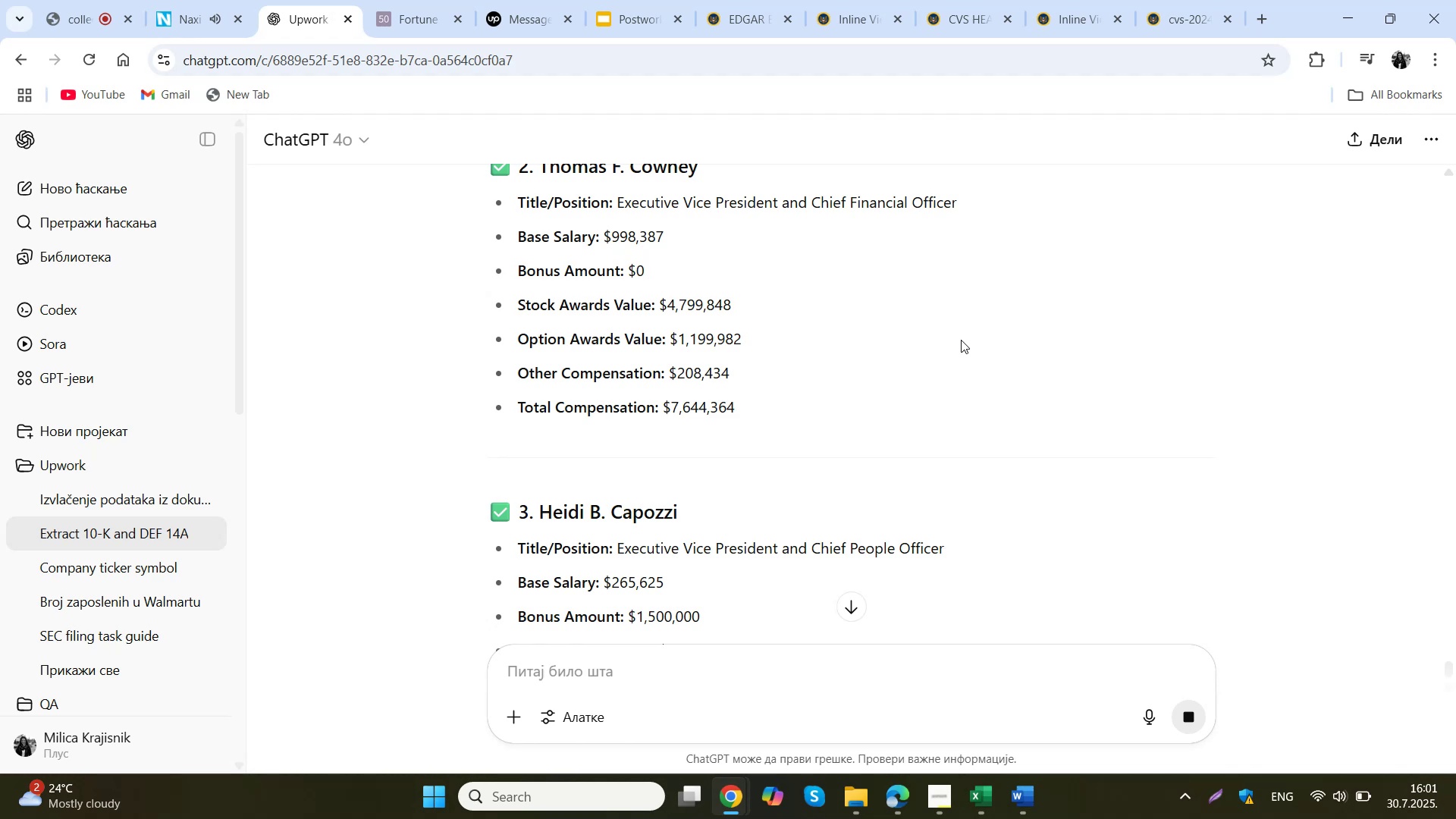 
wait(5.88)
 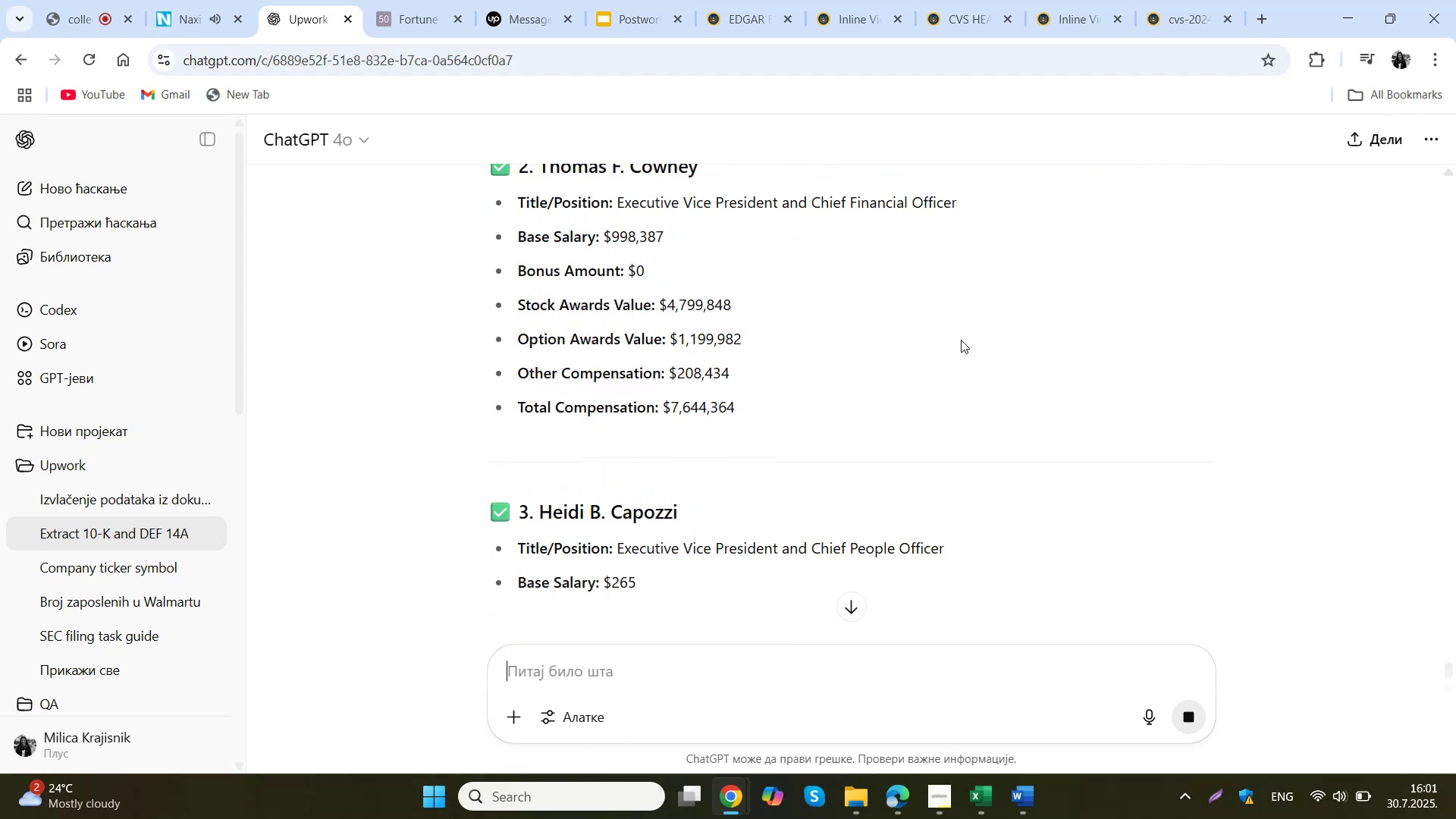 
scroll: coordinate [927, 328], scroll_direction: down, amount: 11.0
 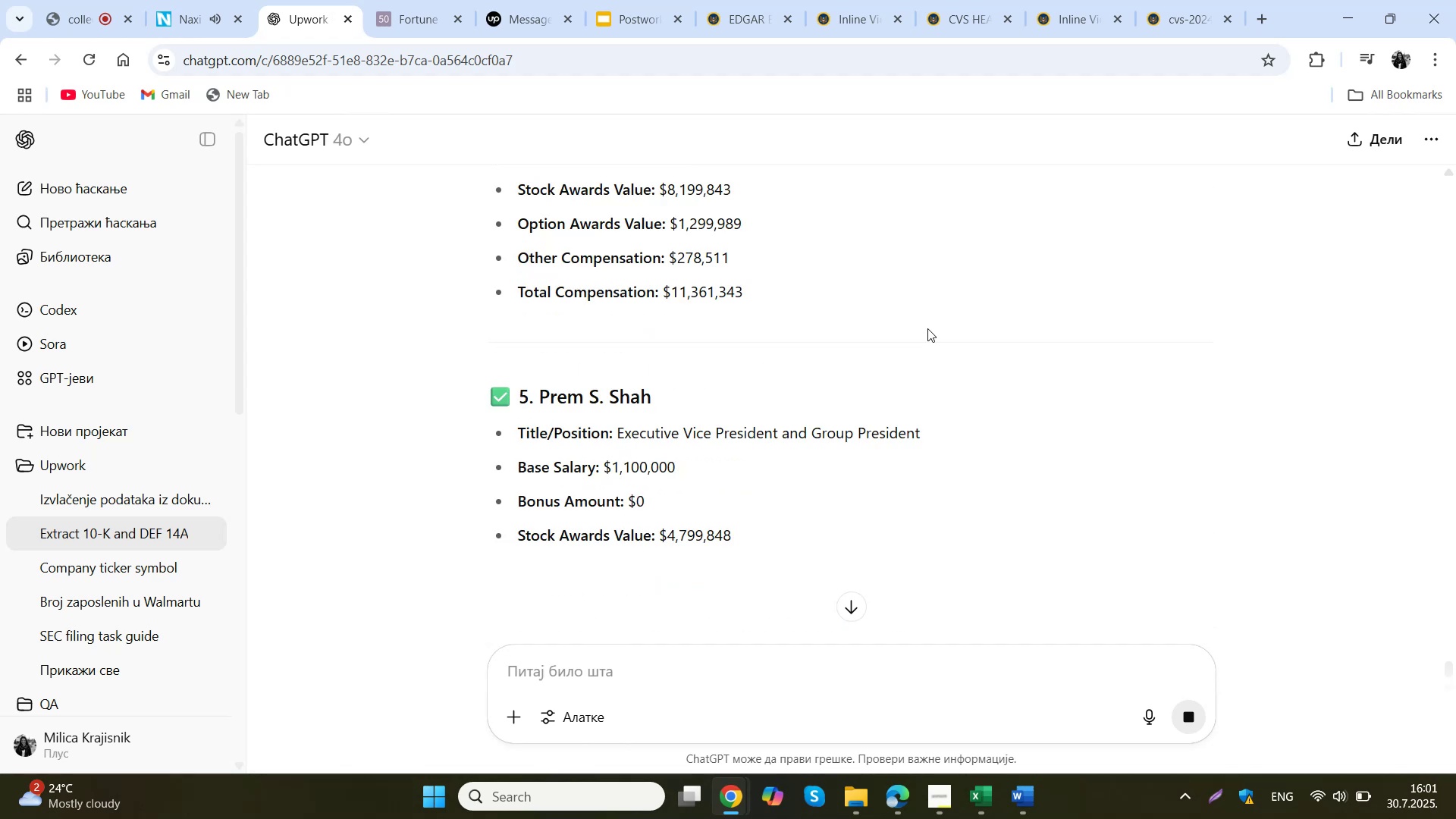 
scroll: coordinate [938, 350], scroll_direction: down, amount: 9.0
 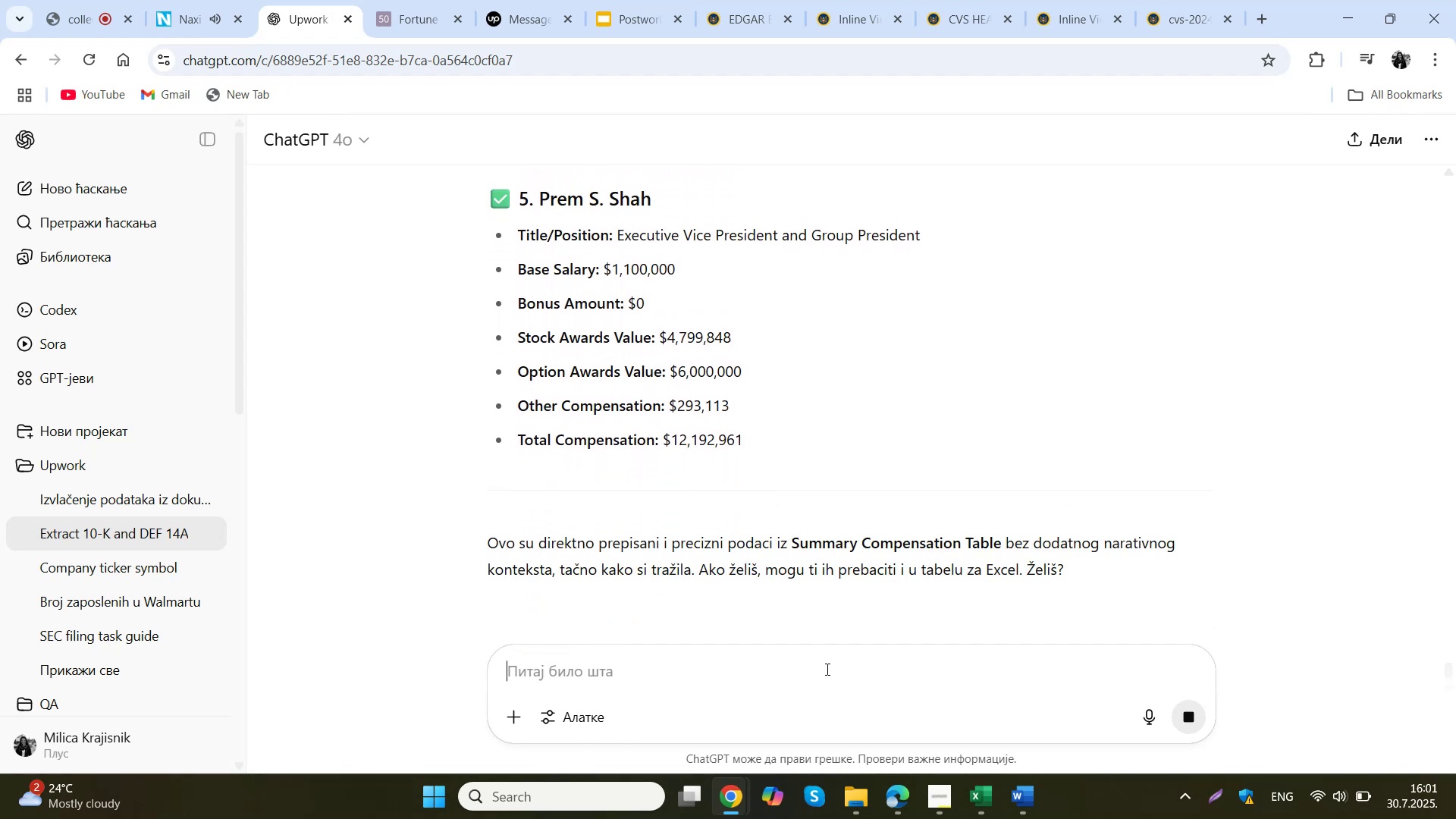 
left_click([826, 669])
 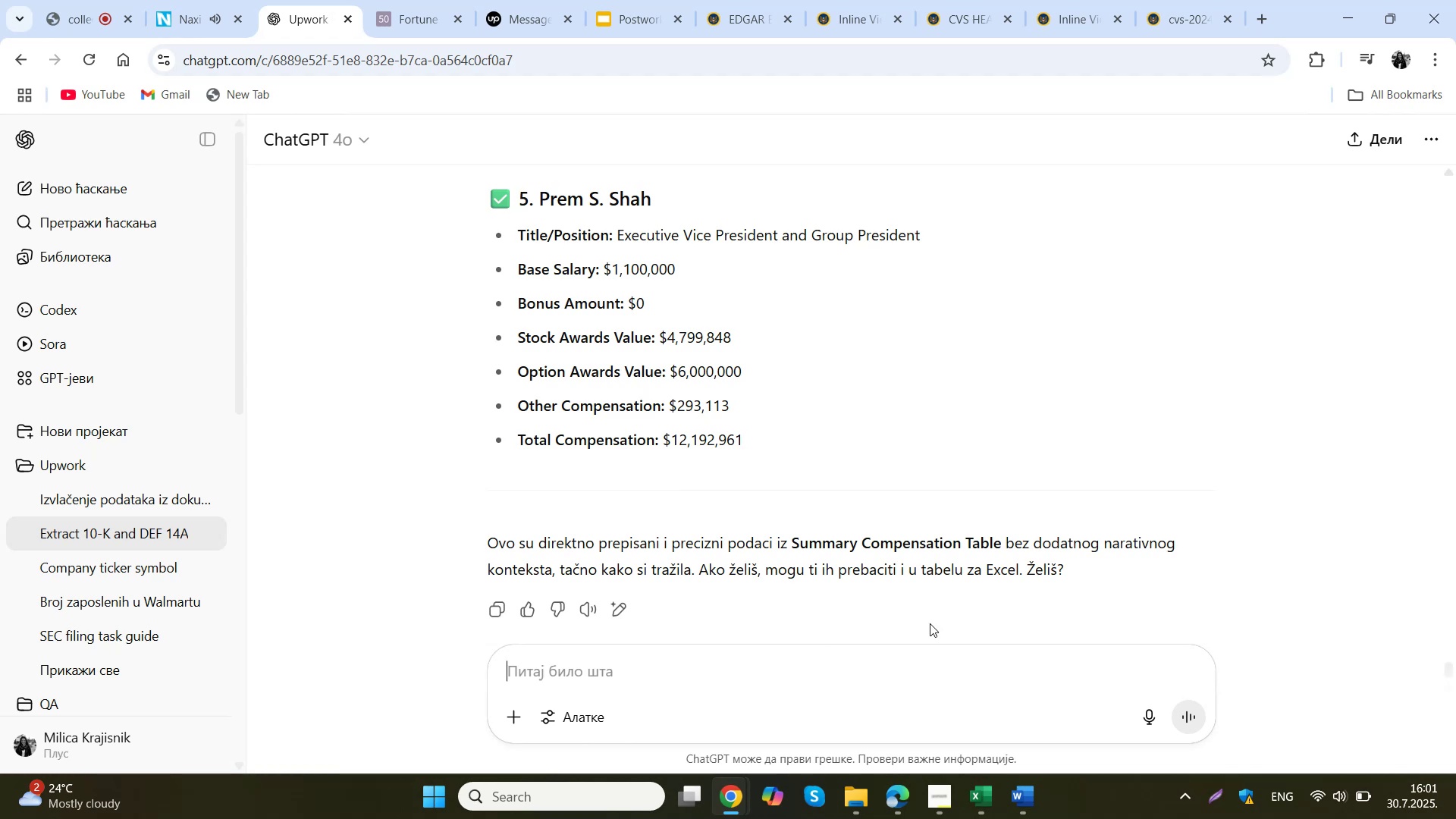 
type(dodaj jos samo od kad su tacno na funkciji)
 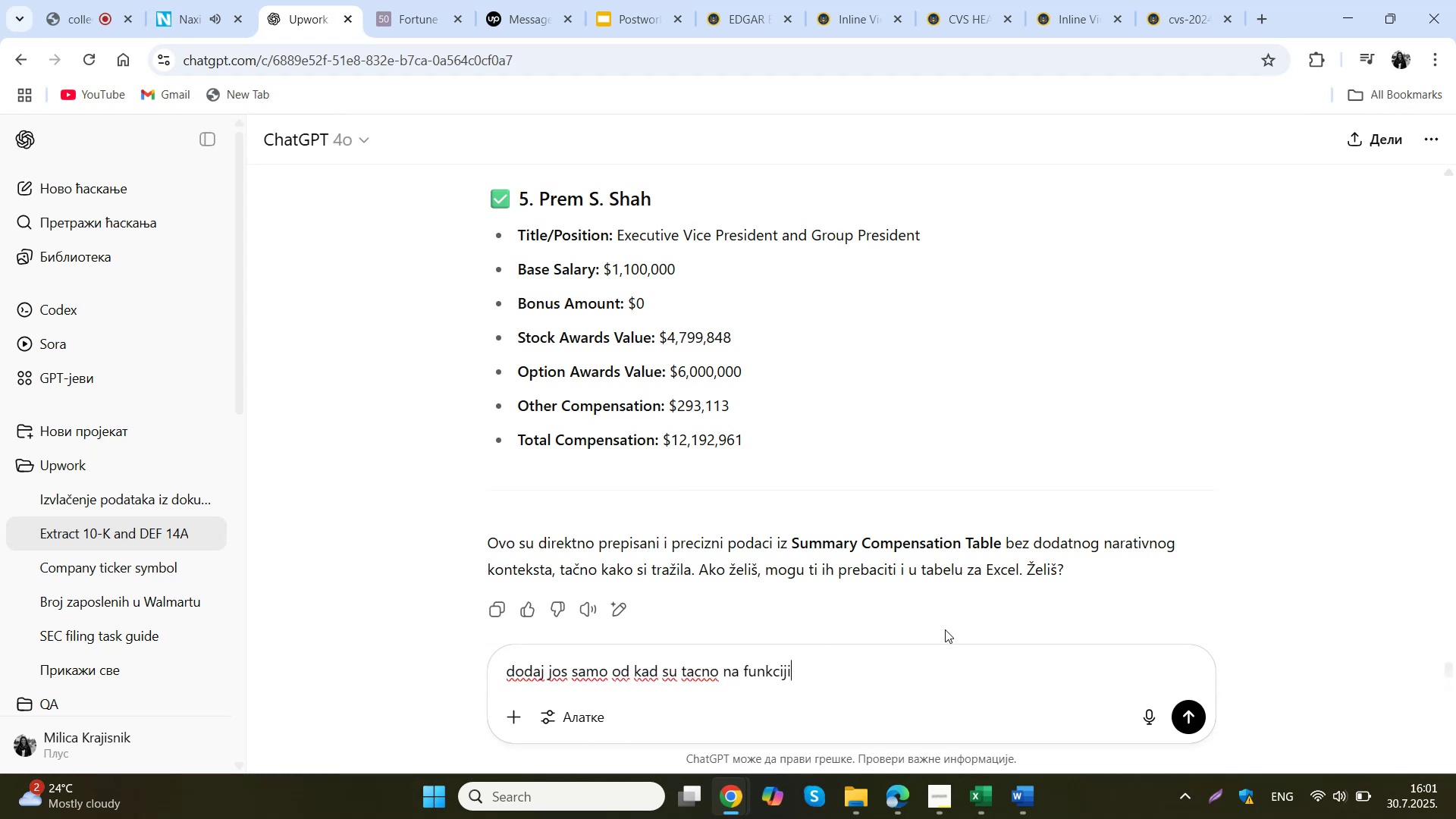 
key(Enter)
 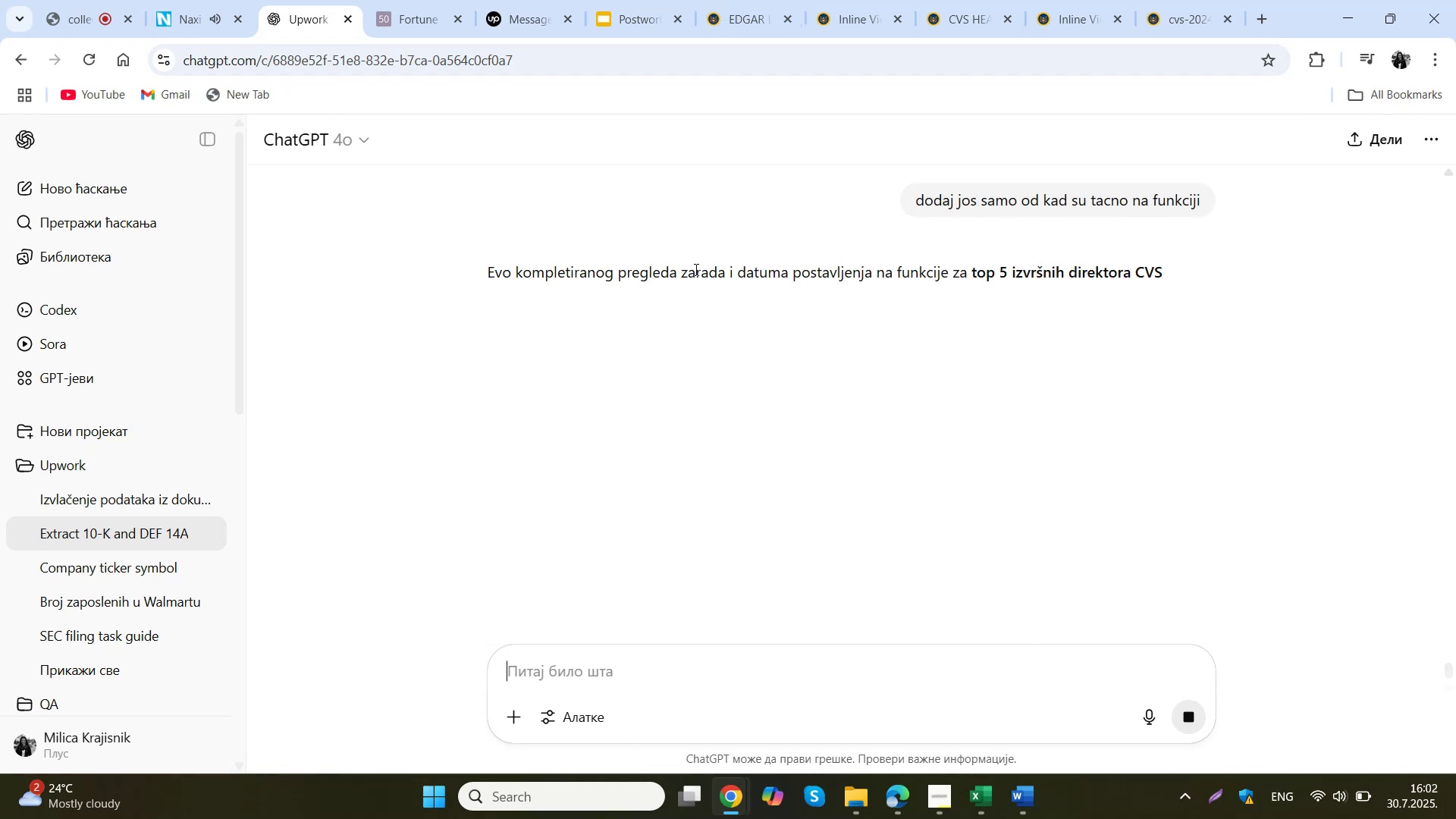 
wait(12.7)
 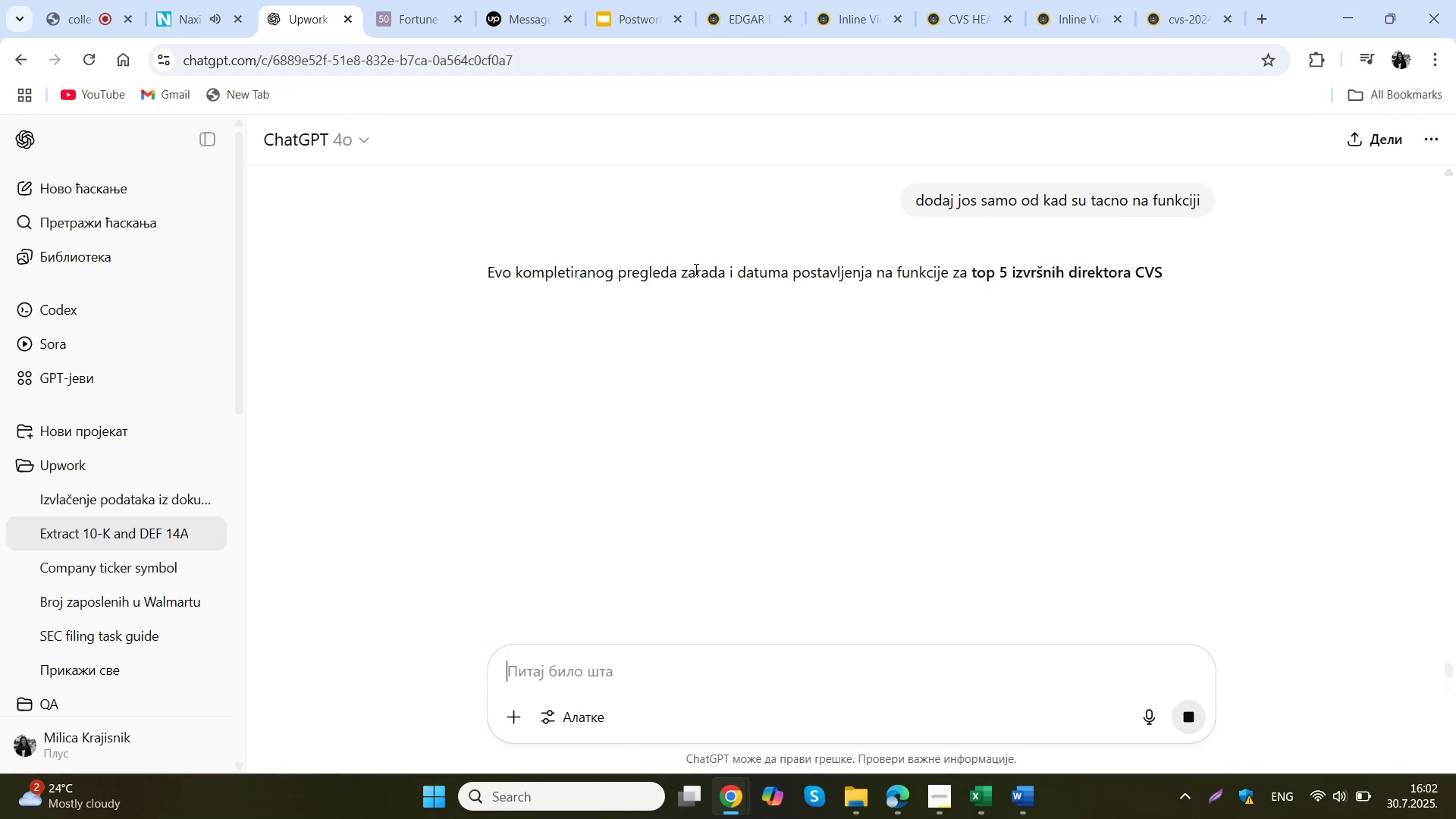 
scroll: coordinate [826, 345], scroll_direction: down, amount: 3.0
 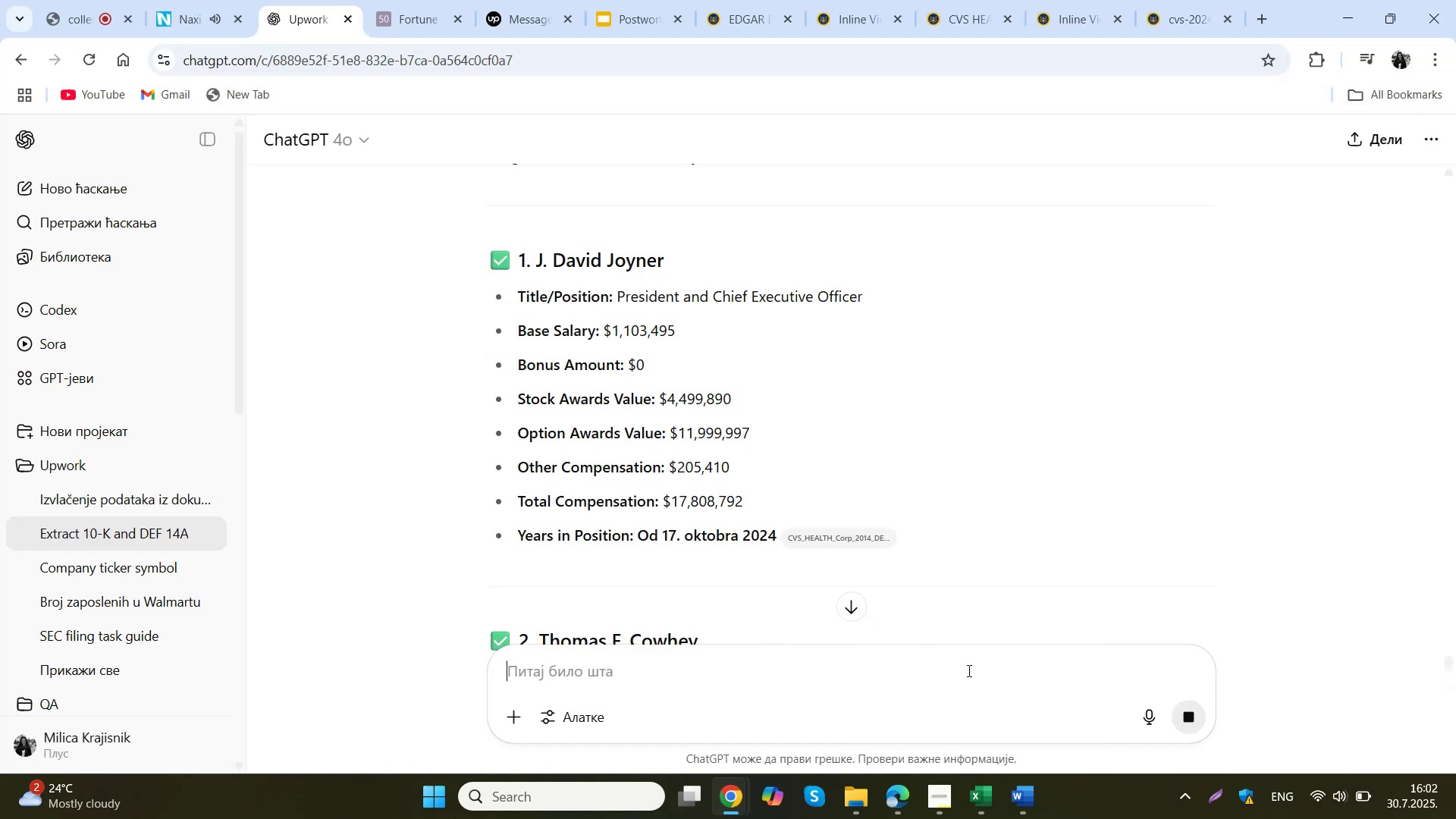 
wait(19.29)
 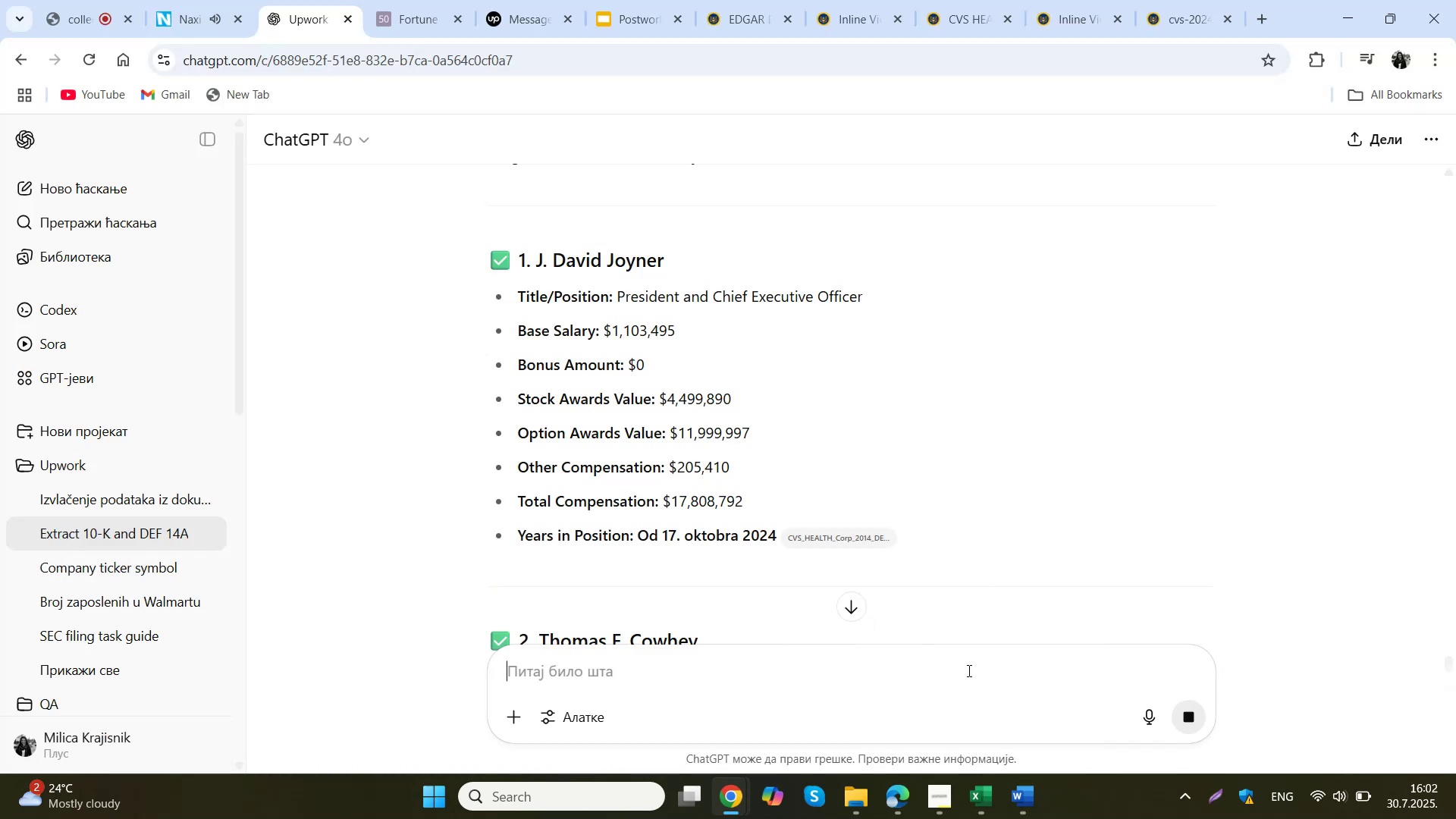 
scroll: coordinate [727, 551], scroll_direction: down, amount: 3.0
 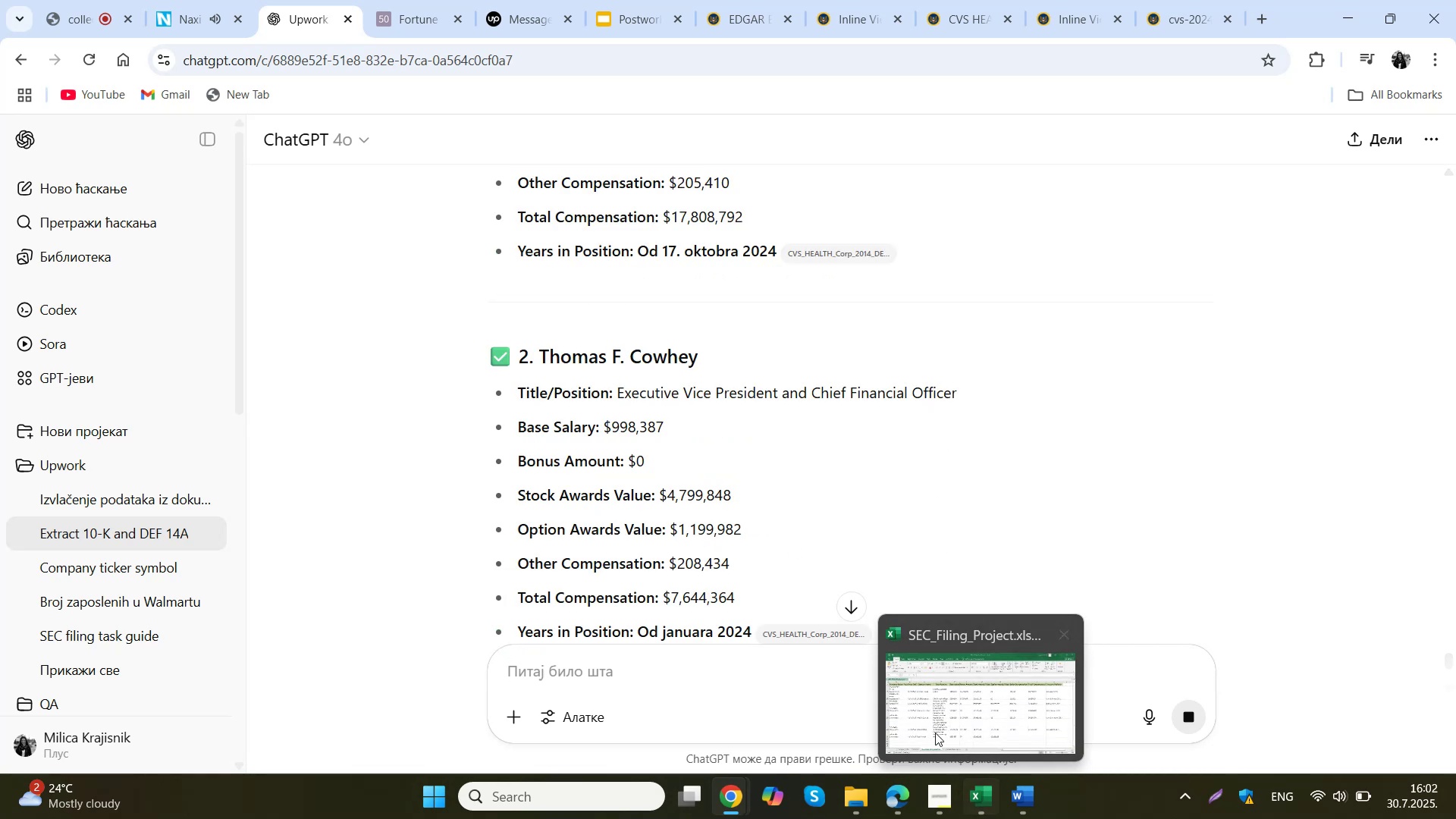 
wait(12.83)
 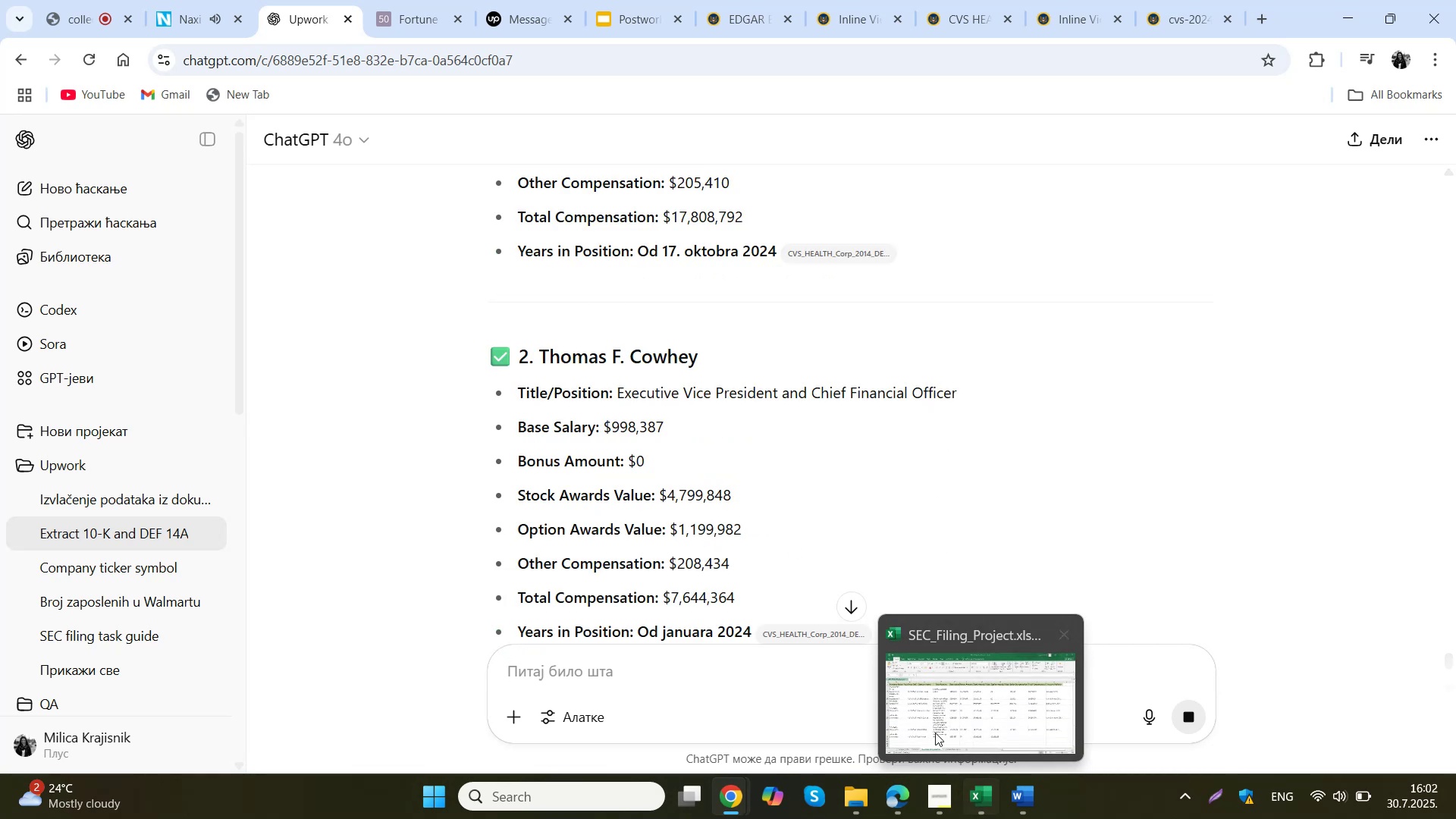 
scroll: coordinate [793, 518], scroll_direction: down, amount: 1.0
 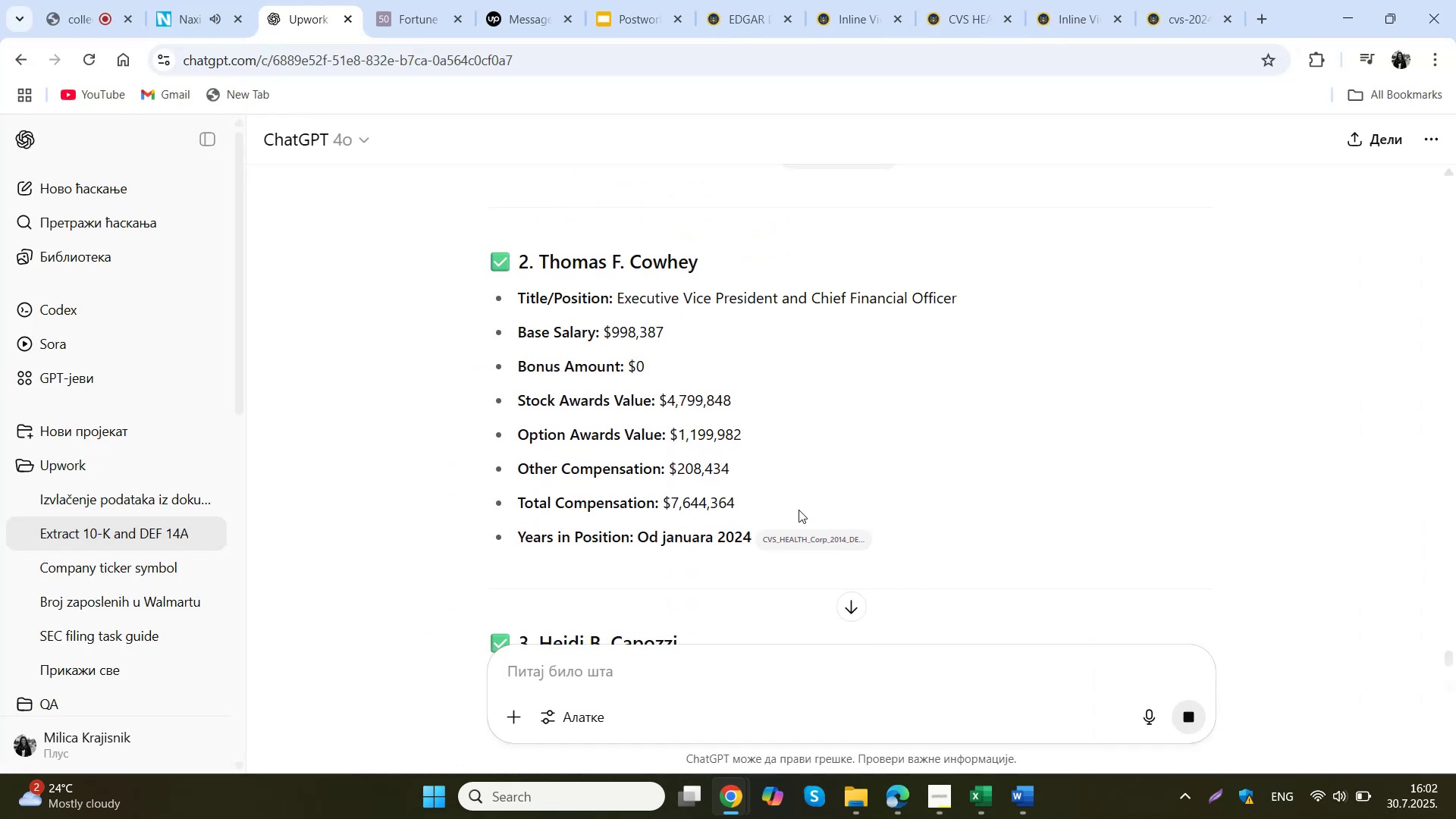 
left_click([972, 0])
 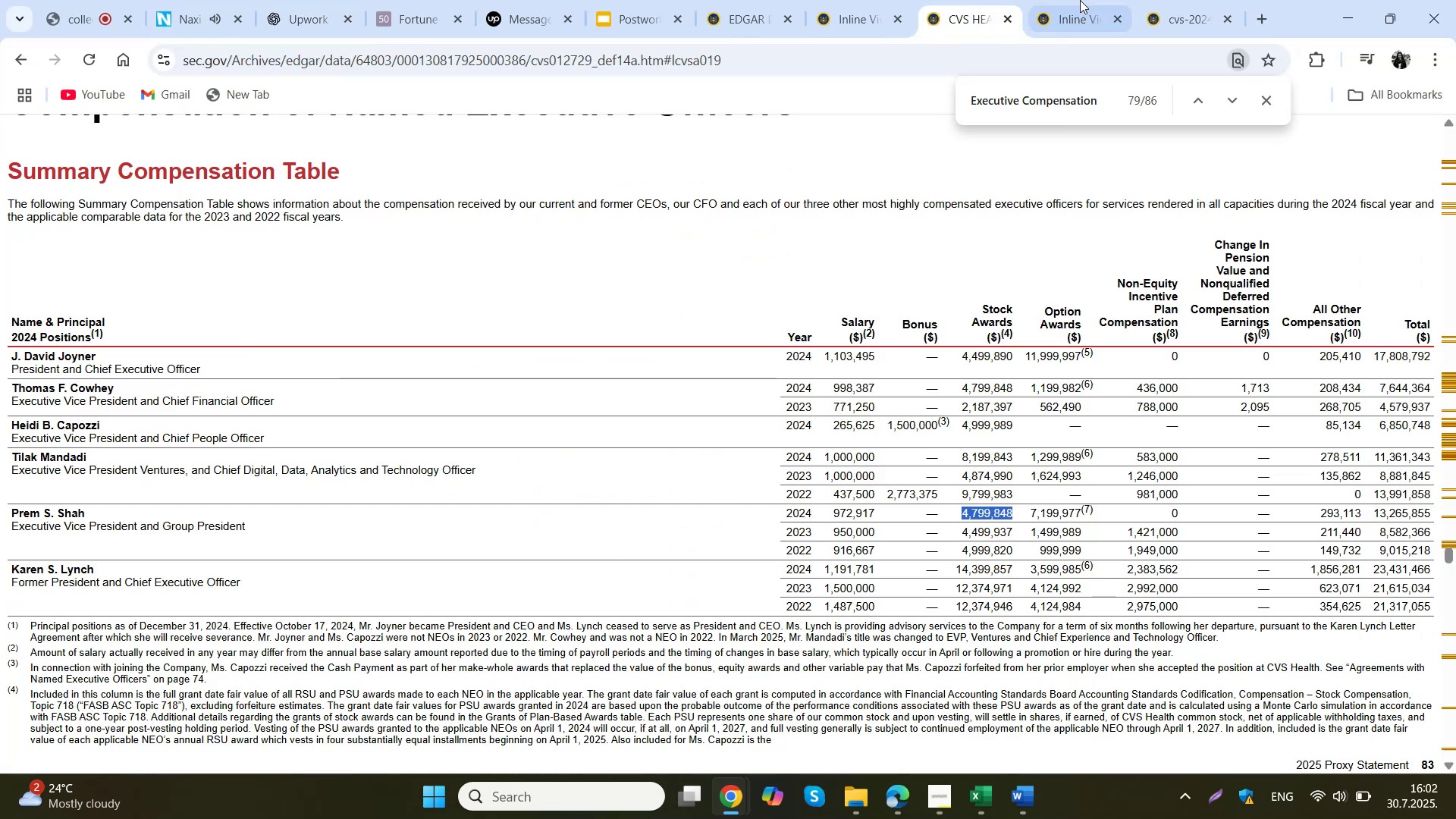 
left_click([1192, 0])
 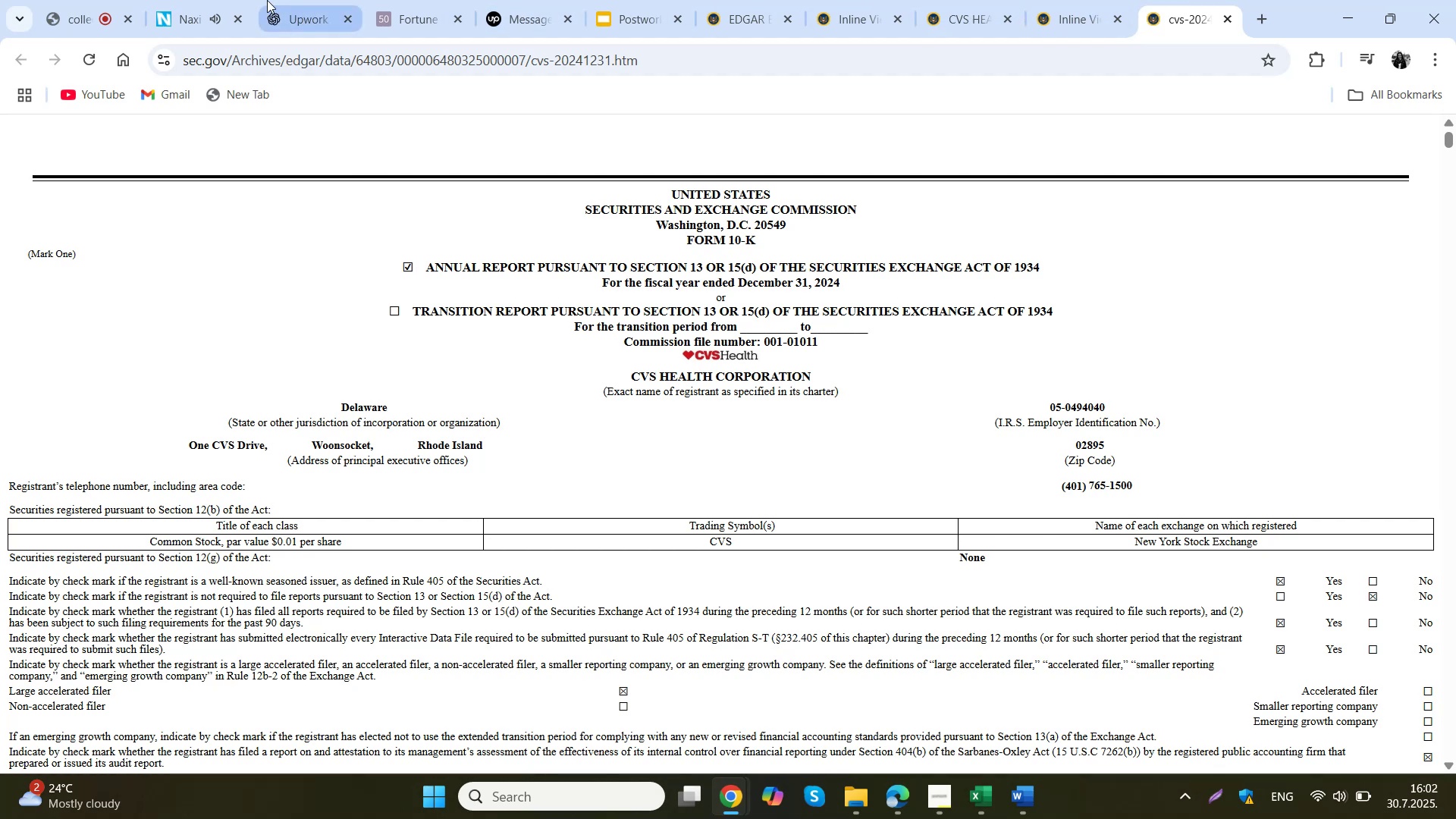 
left_click([293, 0])
 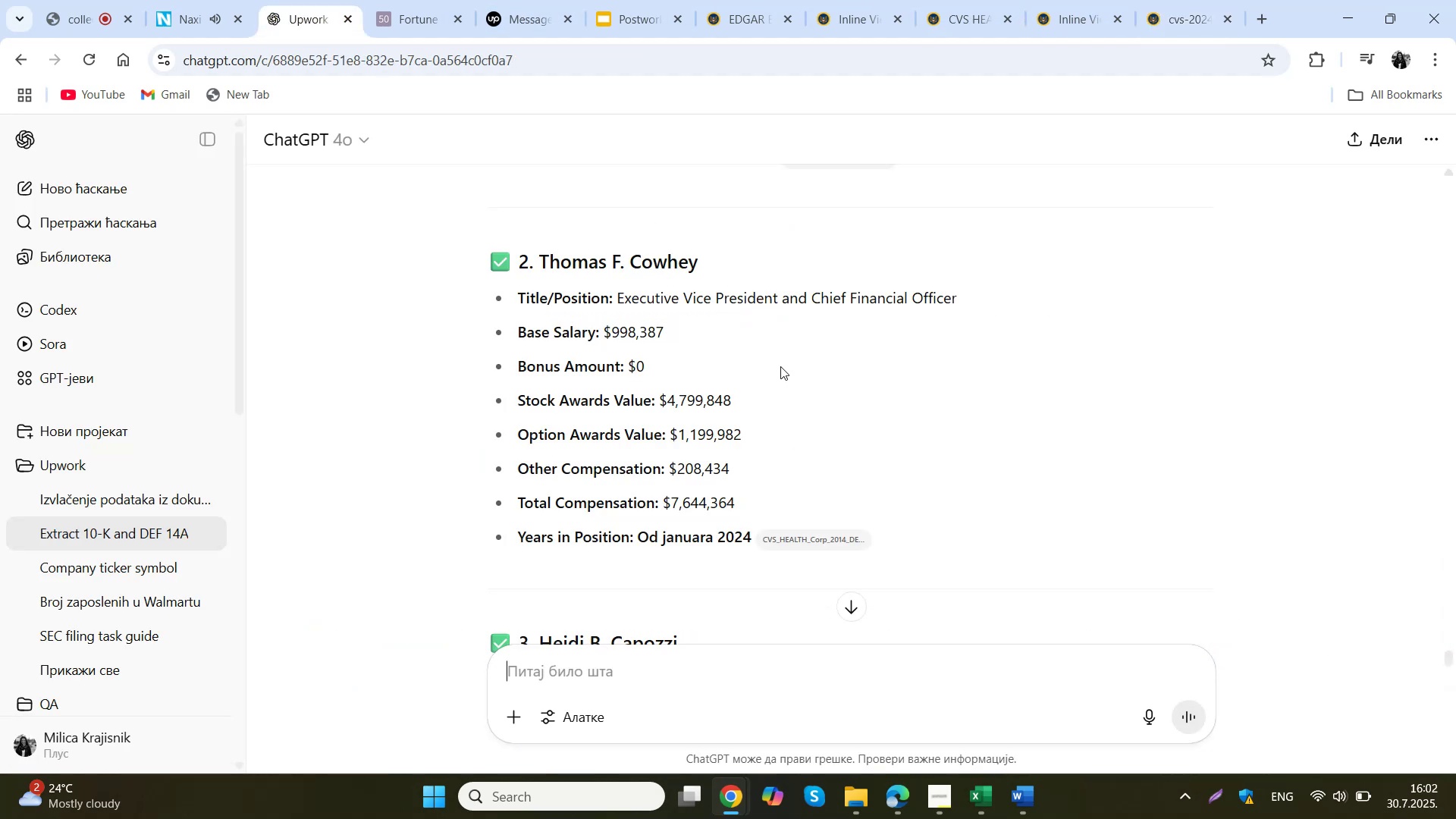 
scroll: coordinate [780, 366], scroll_direction: up, amount: 1.0
 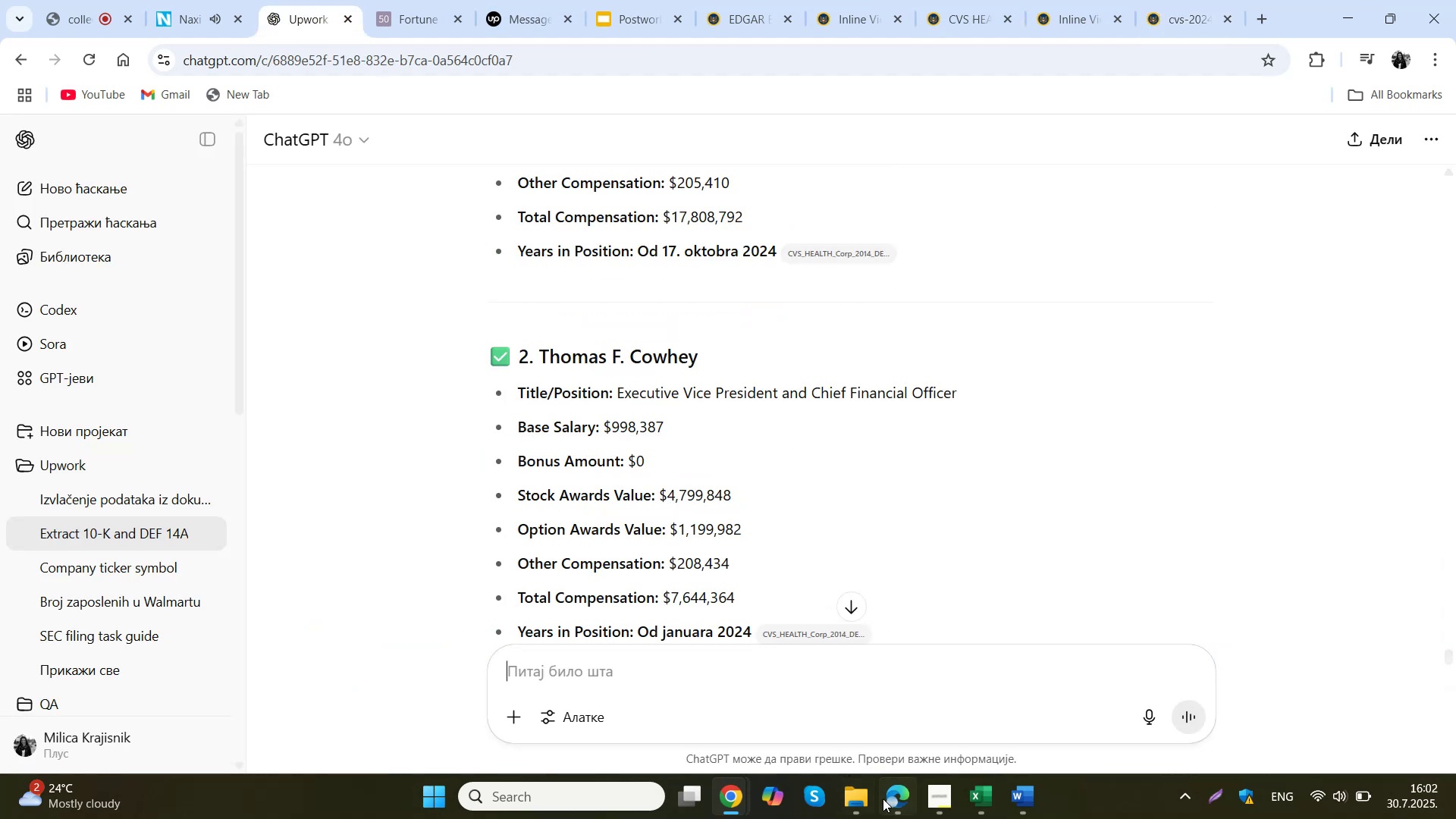 
left_click([899, 800])
 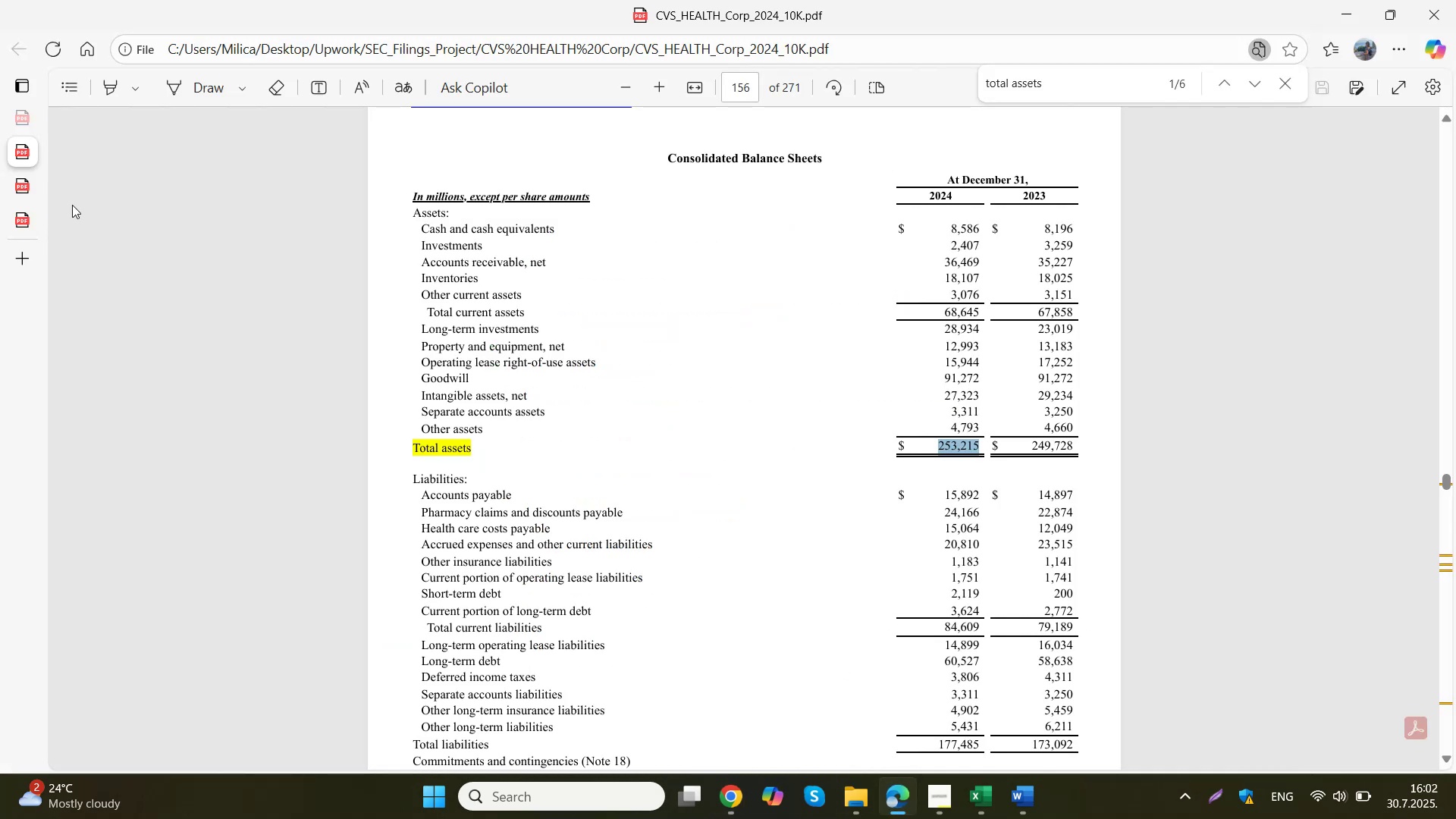 
left_click([18, 116])
 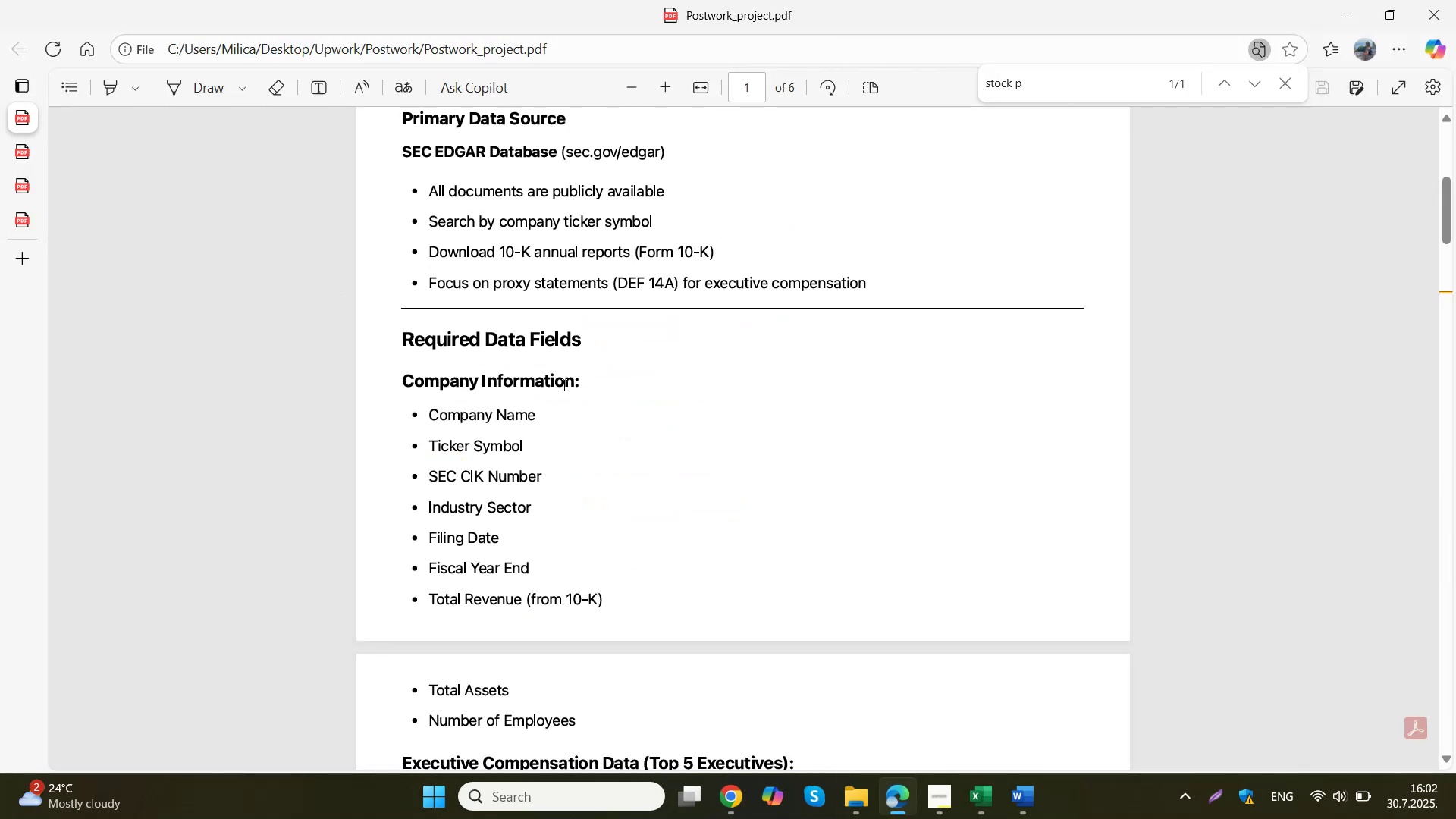 
scroll: coordinate [566, 389], scroll_direction: down, amount: 6.0
 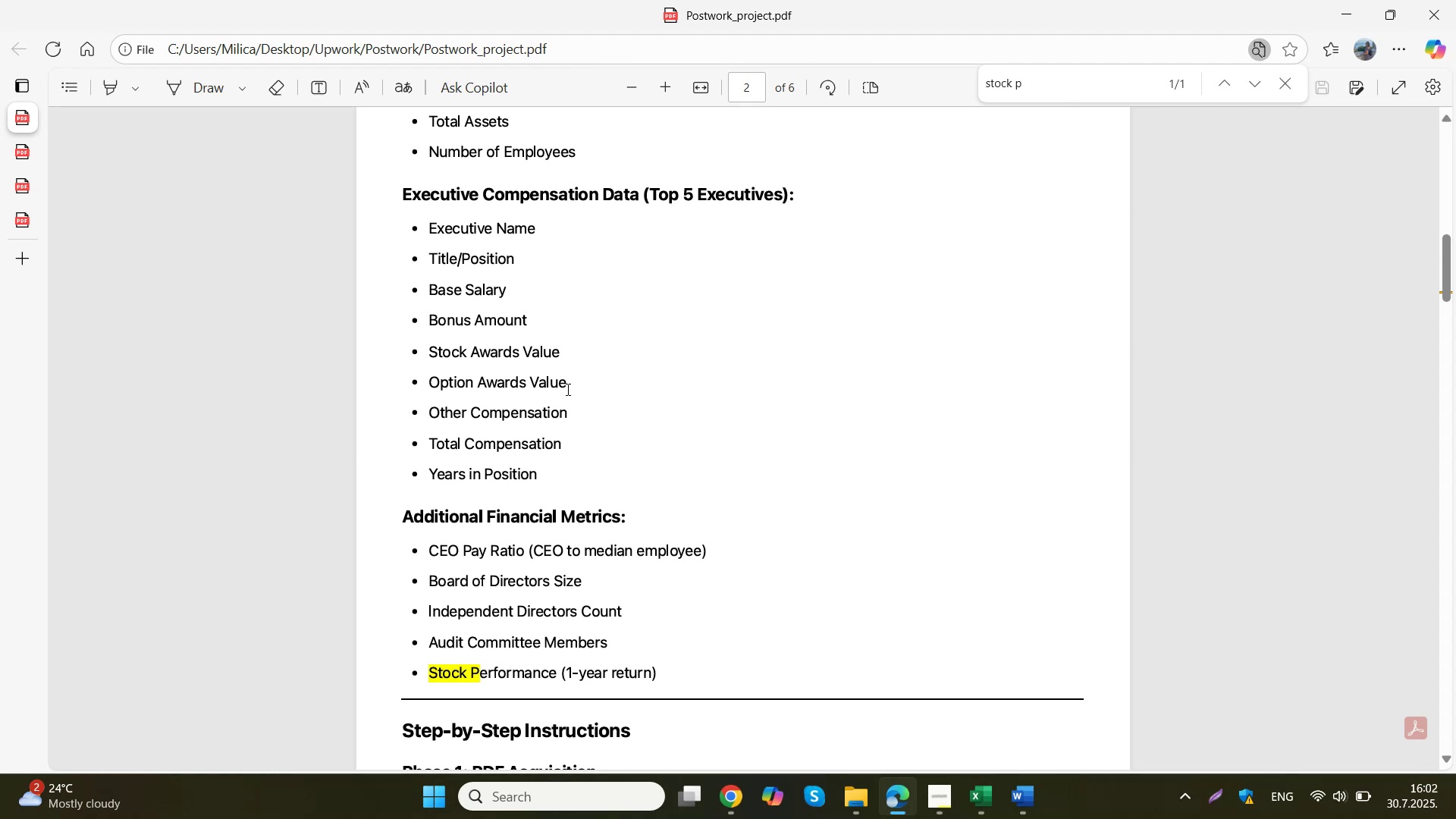 
scroll: coordinate [567, 389], scroll_direction: up, amount: 1.0
 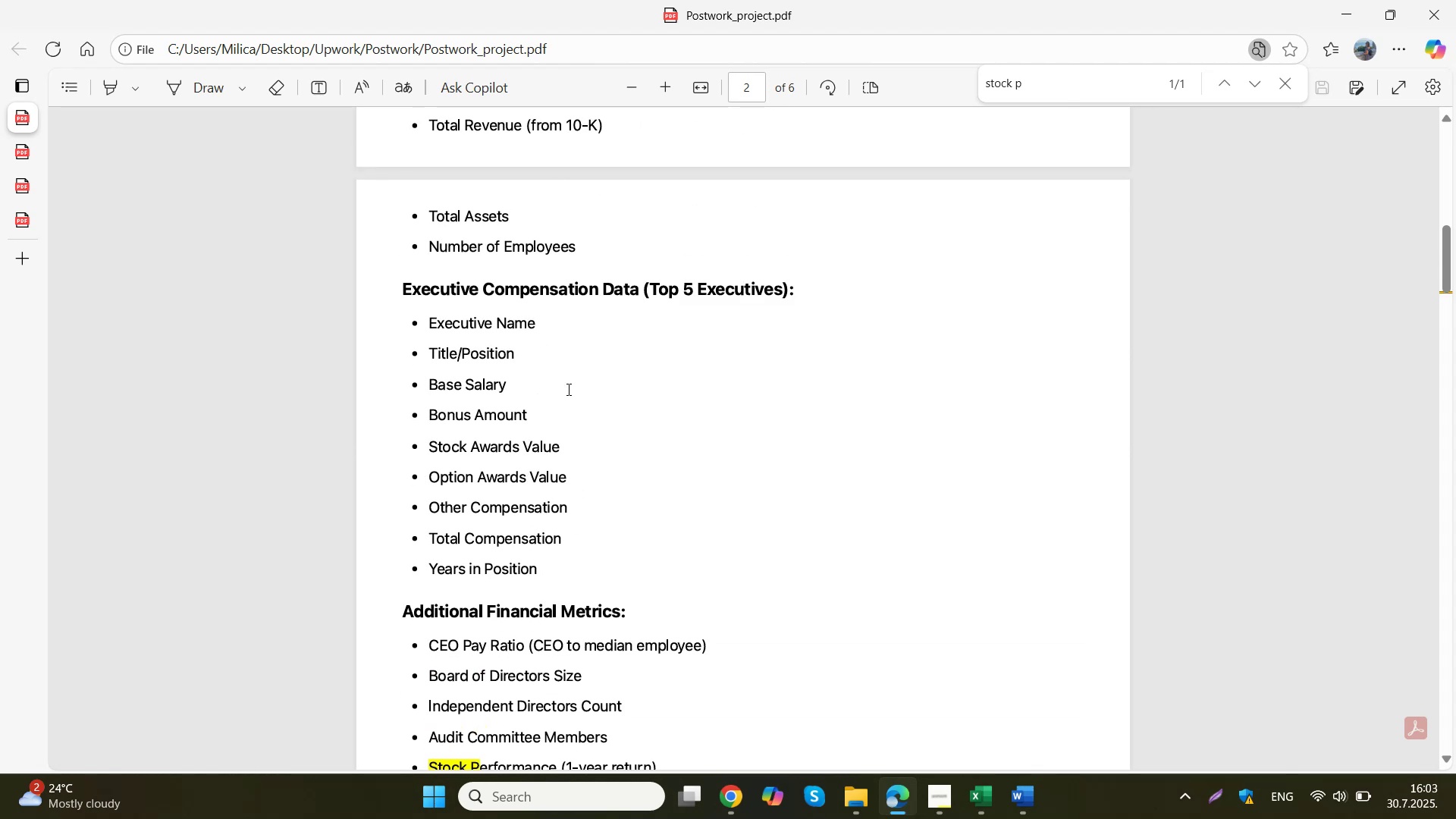 
wait(10.39)
 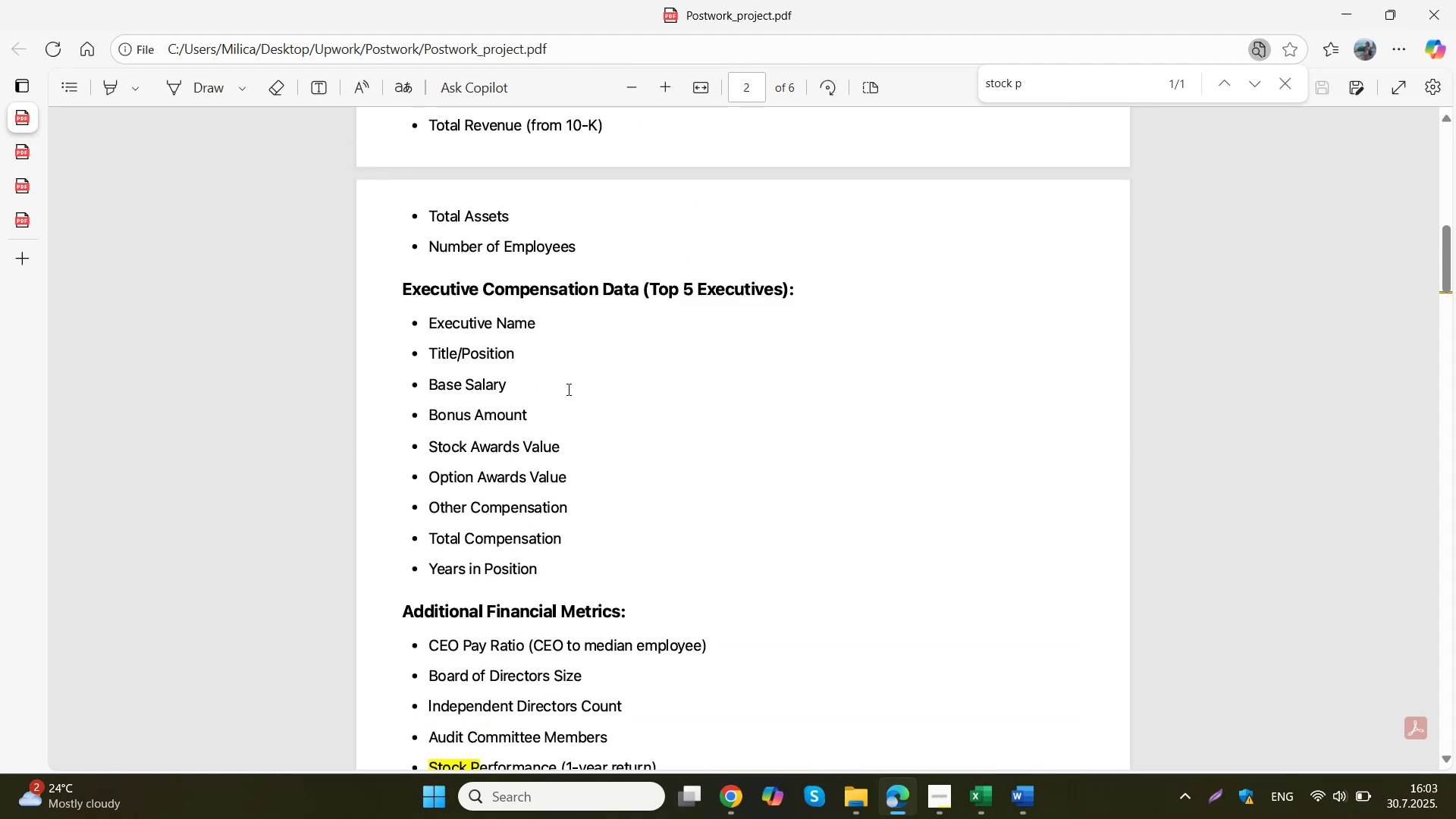 
left_click([22, 180])
 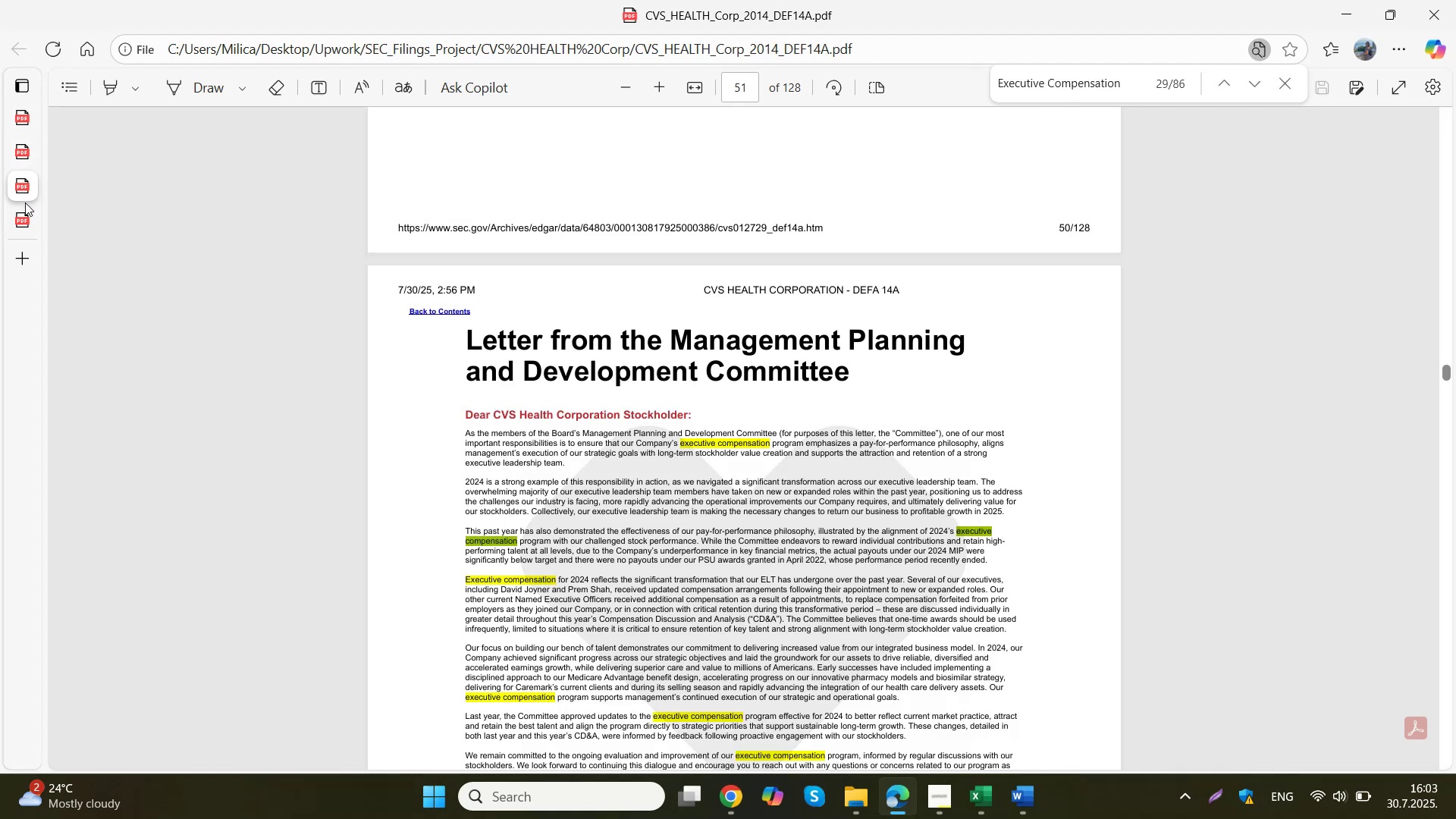 
left_click([25, 221])
 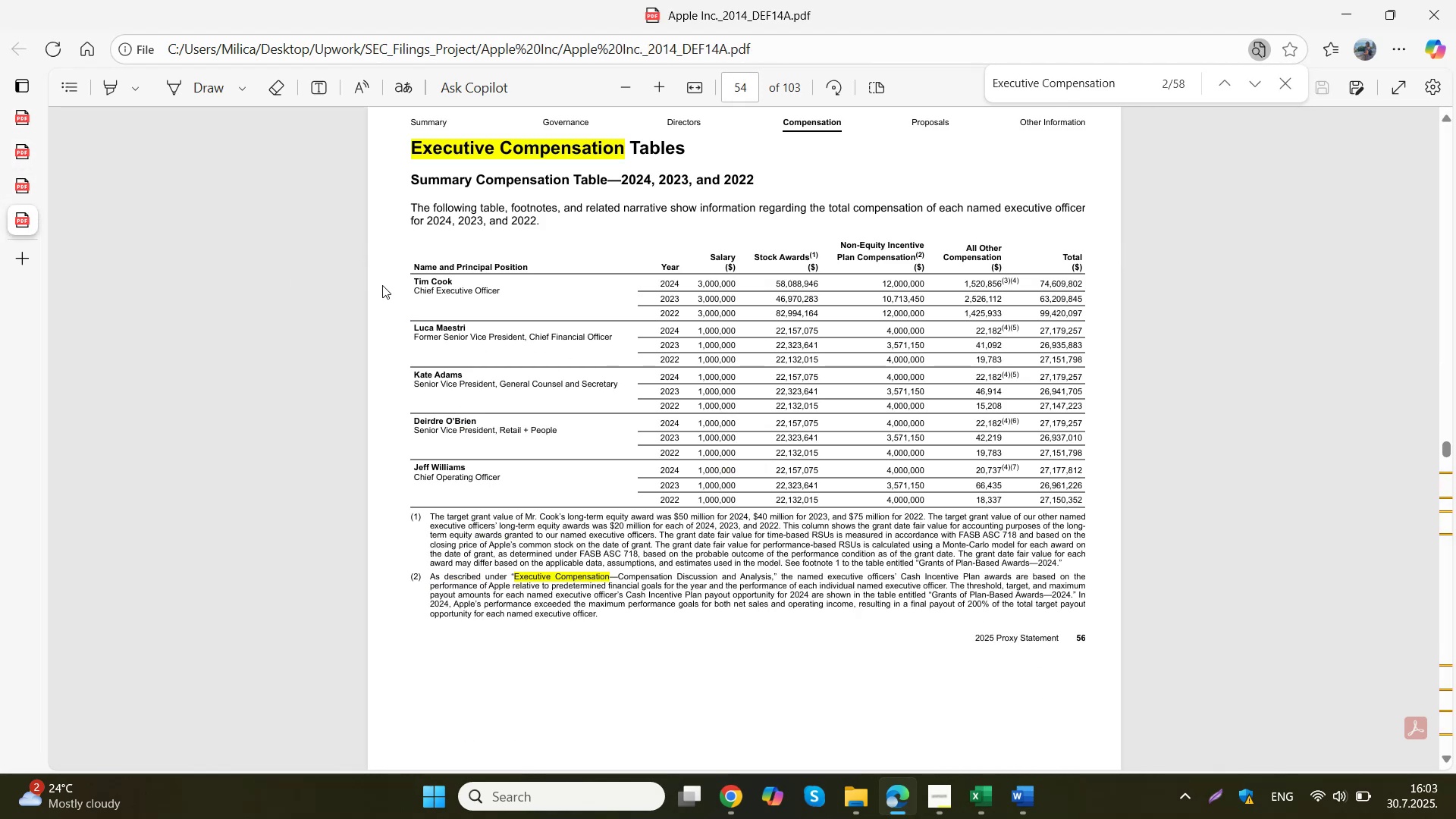 
wait(5.98)
 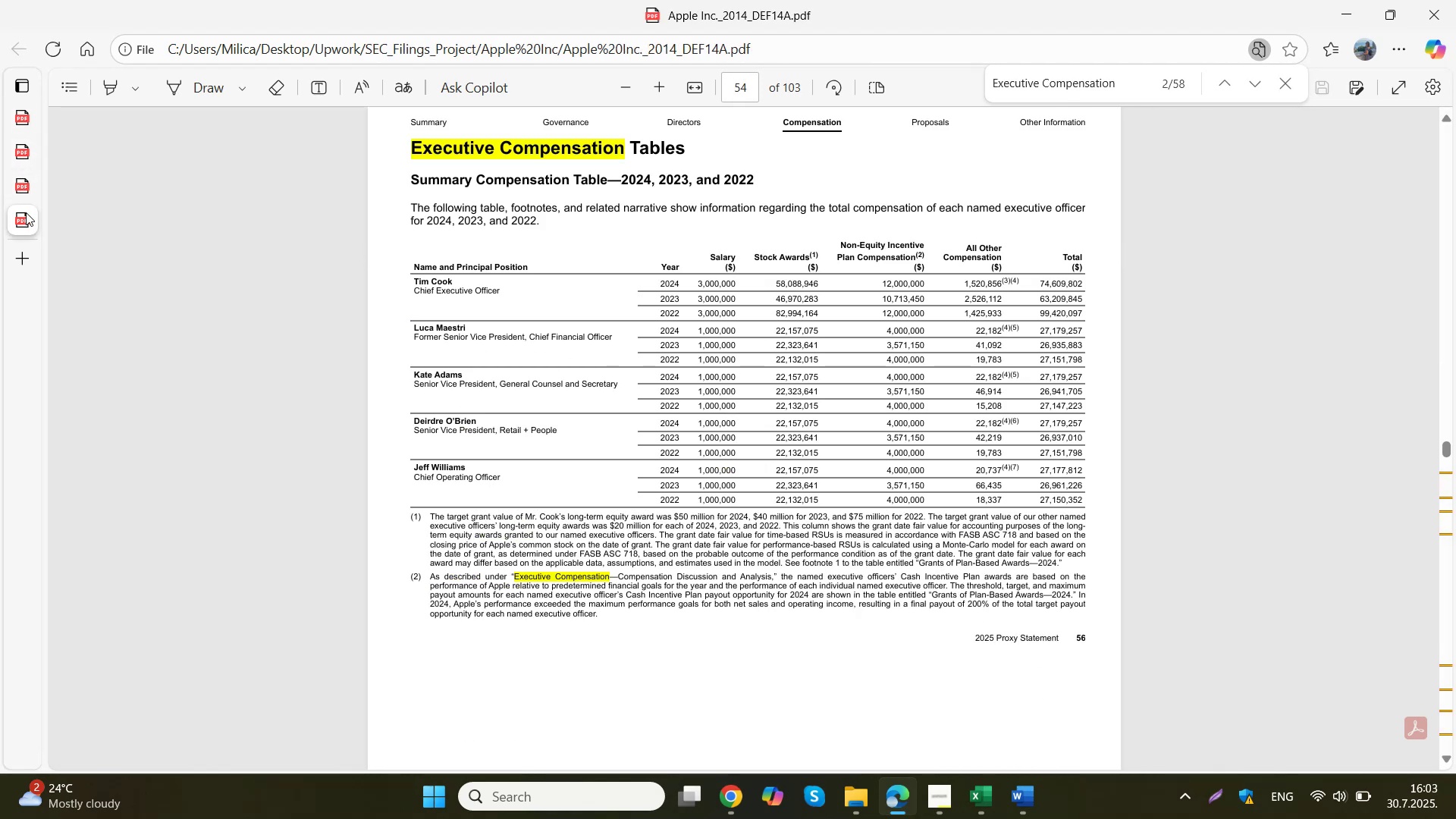 
scroll: coordinate [748, 486], scroll_direction: down, amount: 4.0
 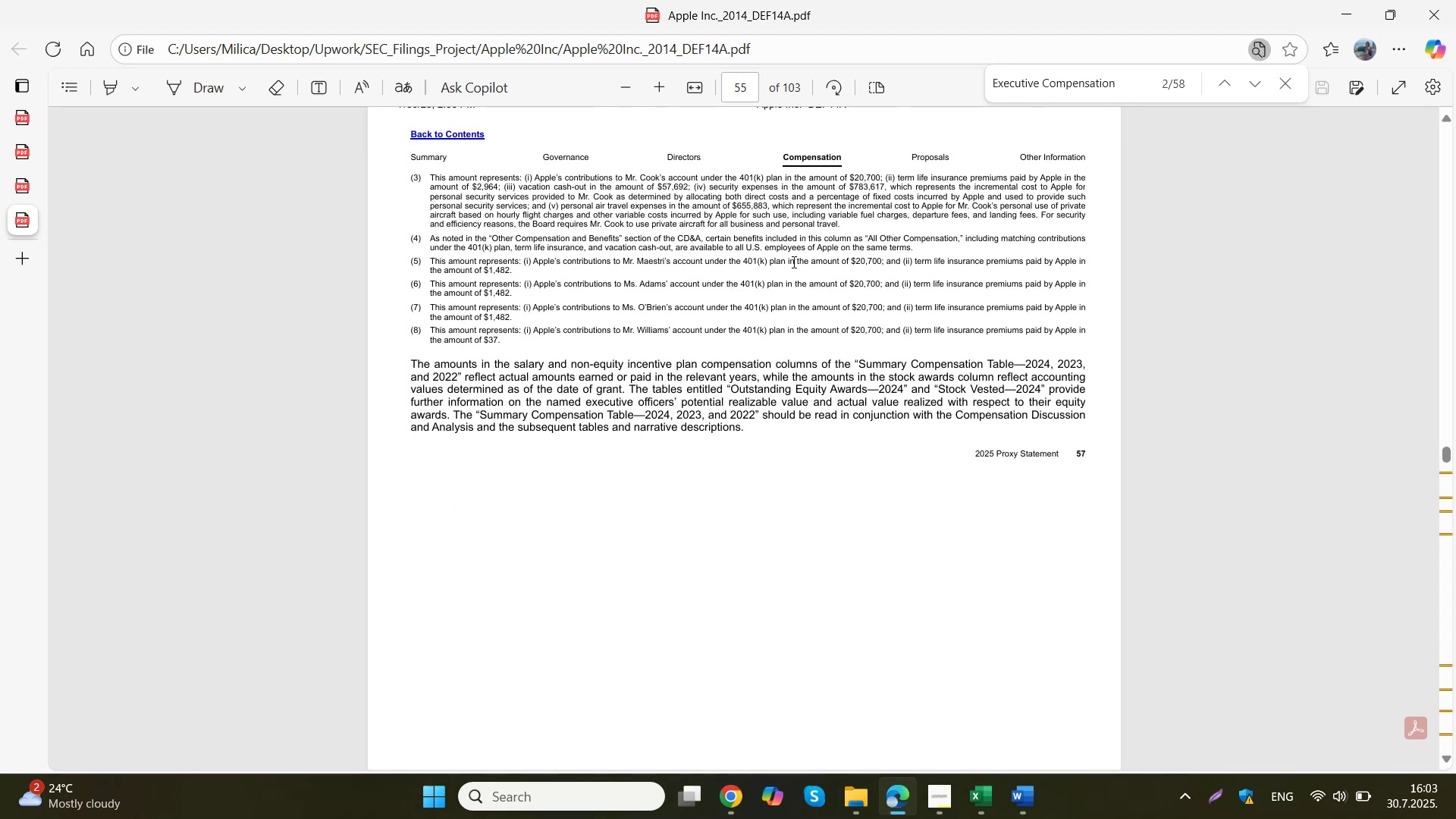 
scroll: coordinate [792, 262], scroll_direction: up, amount: 1.0
 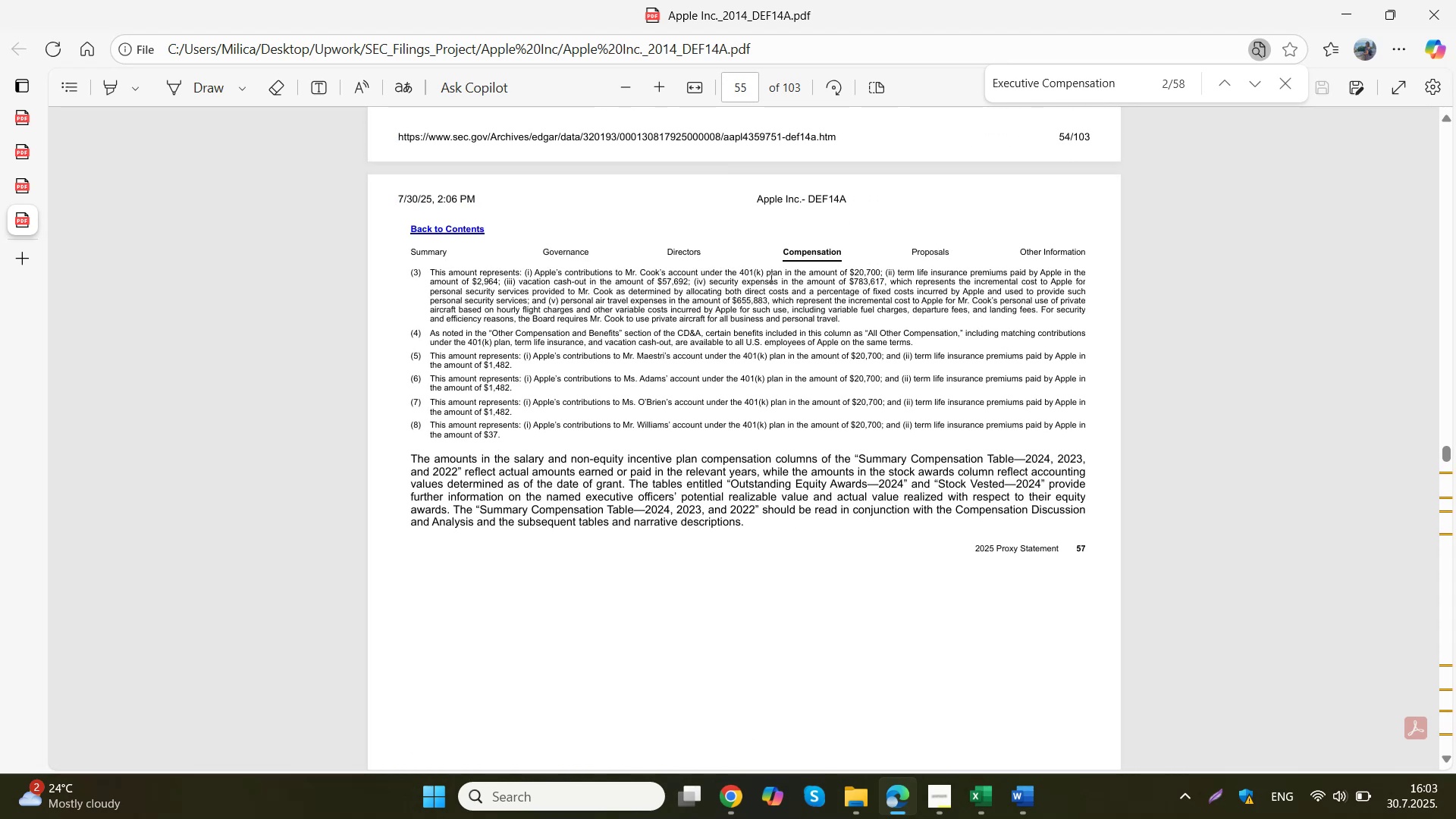 
wait(5.46)
 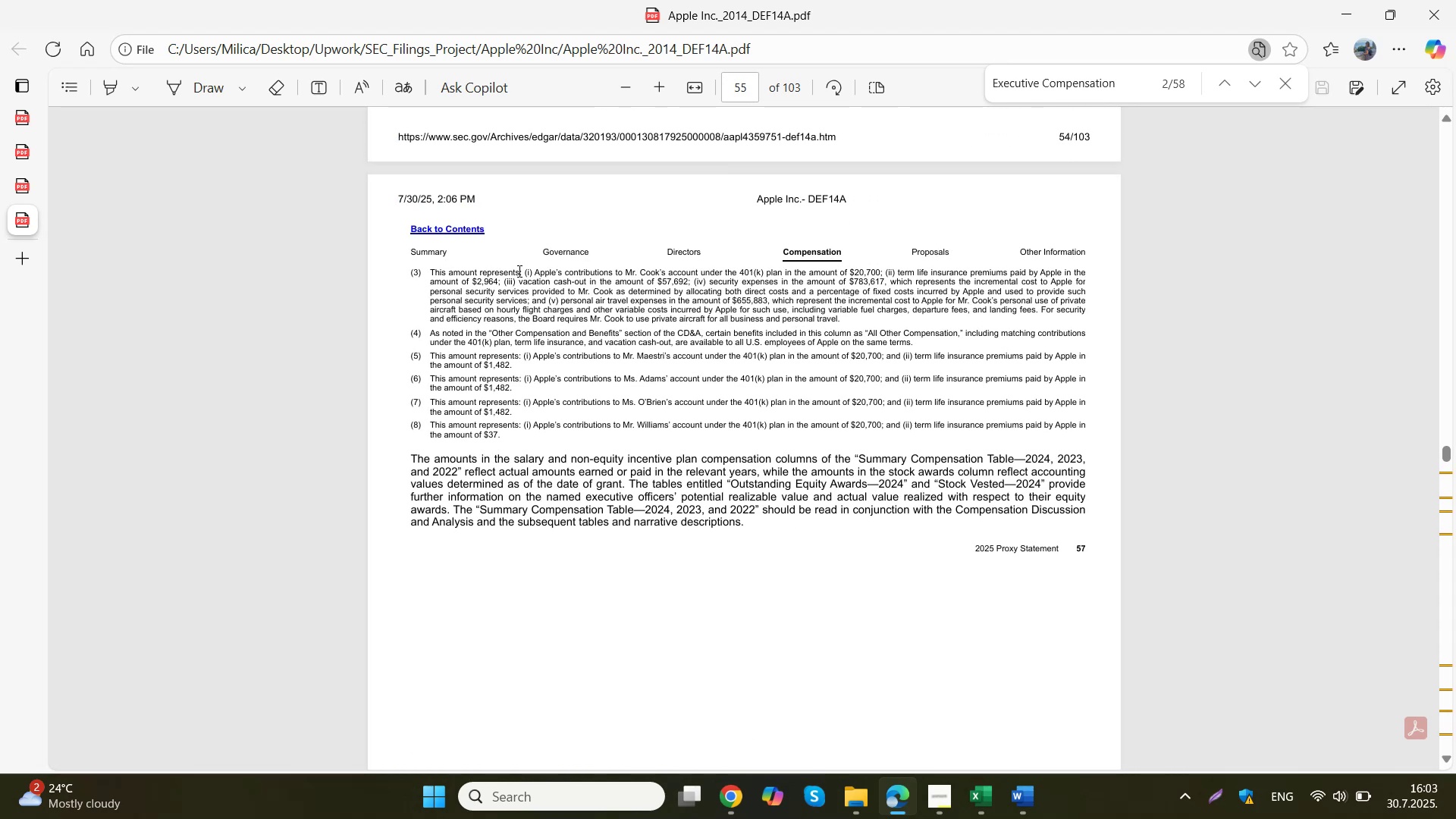 
scroll: coordinate [770, 277], scroll_direction: up, amount: 11.0
 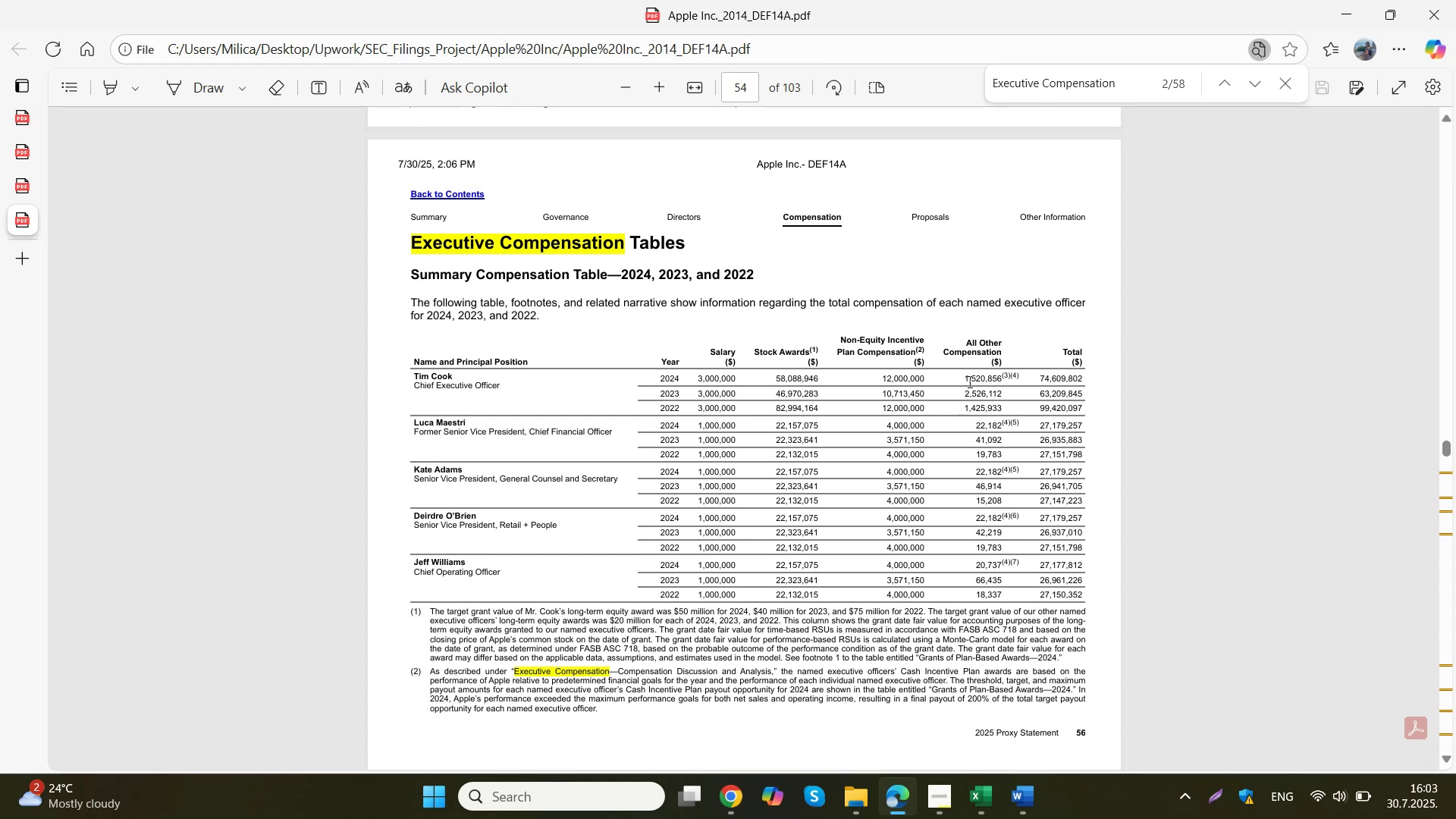 
wait(13.91)
 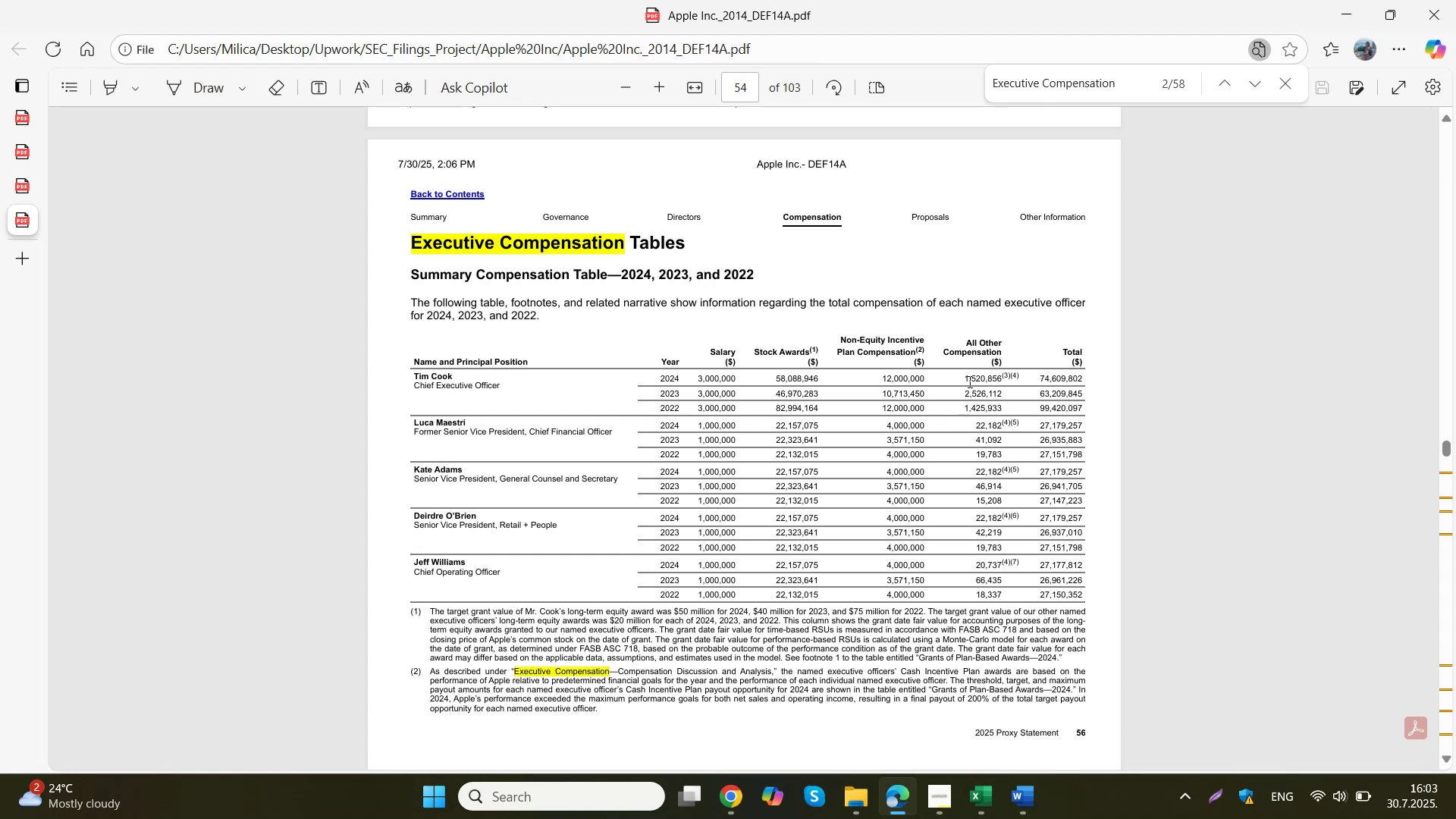 
left_click([26, 189])
 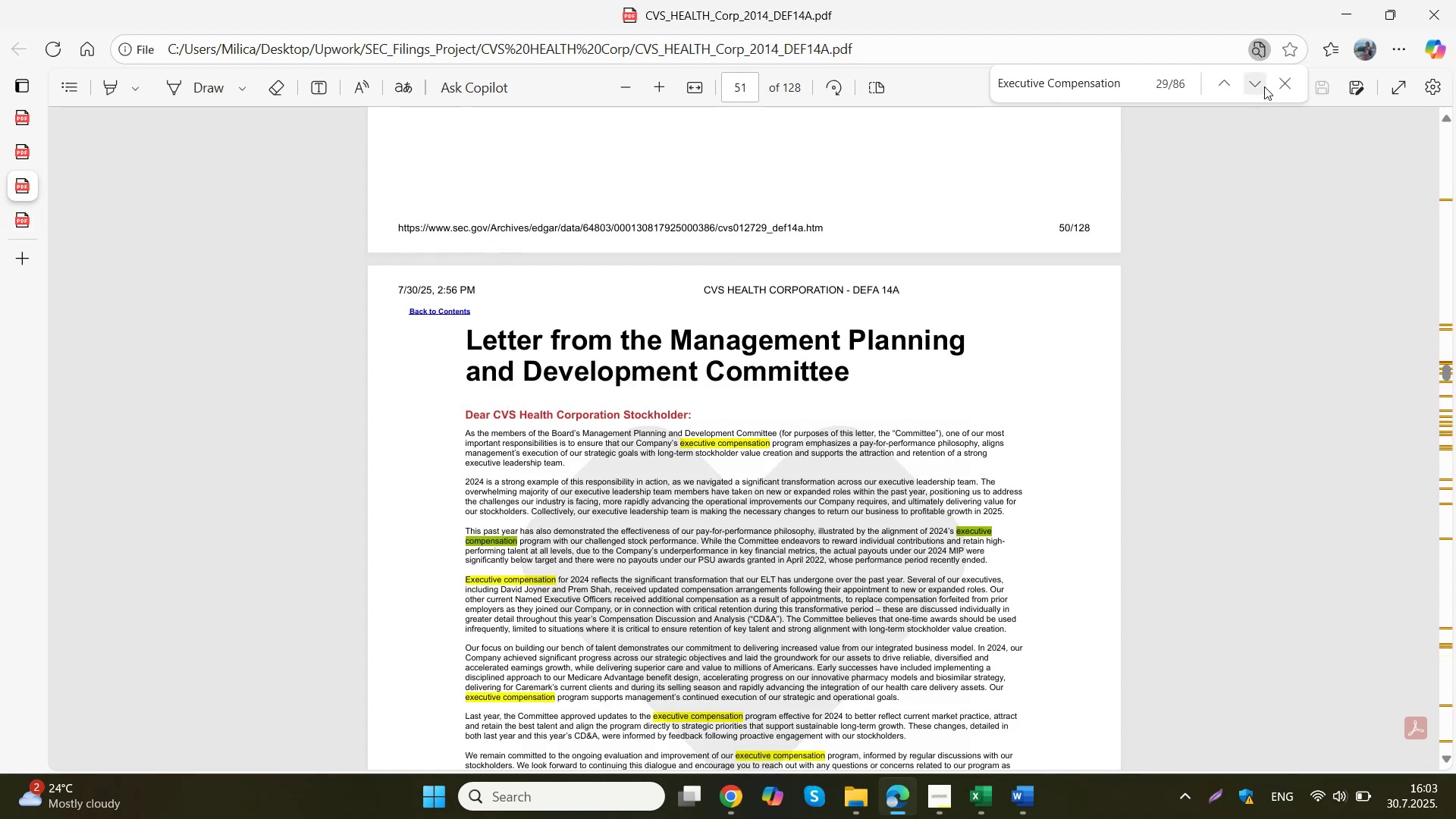 
left_click([1264, 86])
 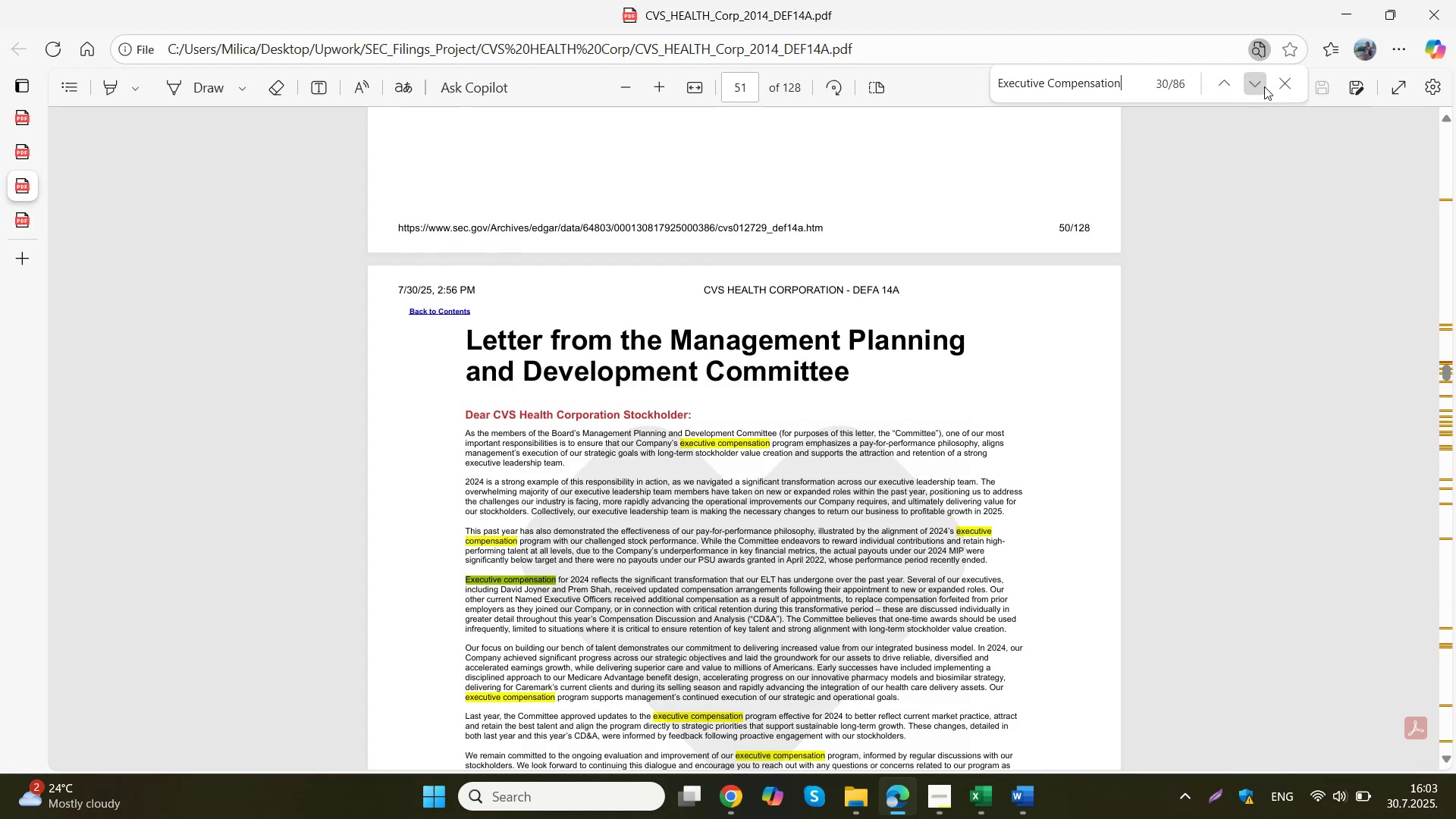 
double_click([1264, 86])
 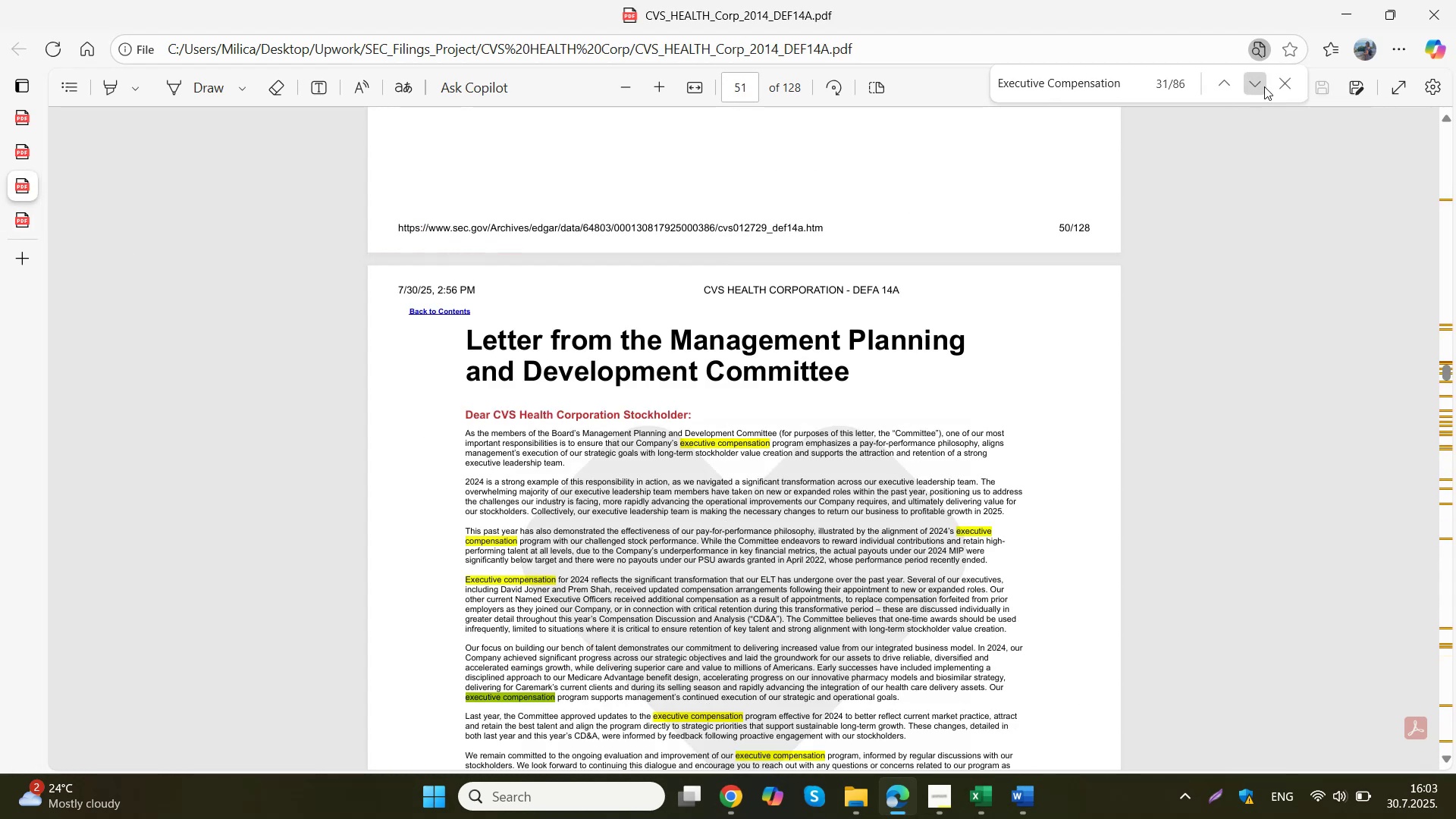 
triple_click([1264, 86])
 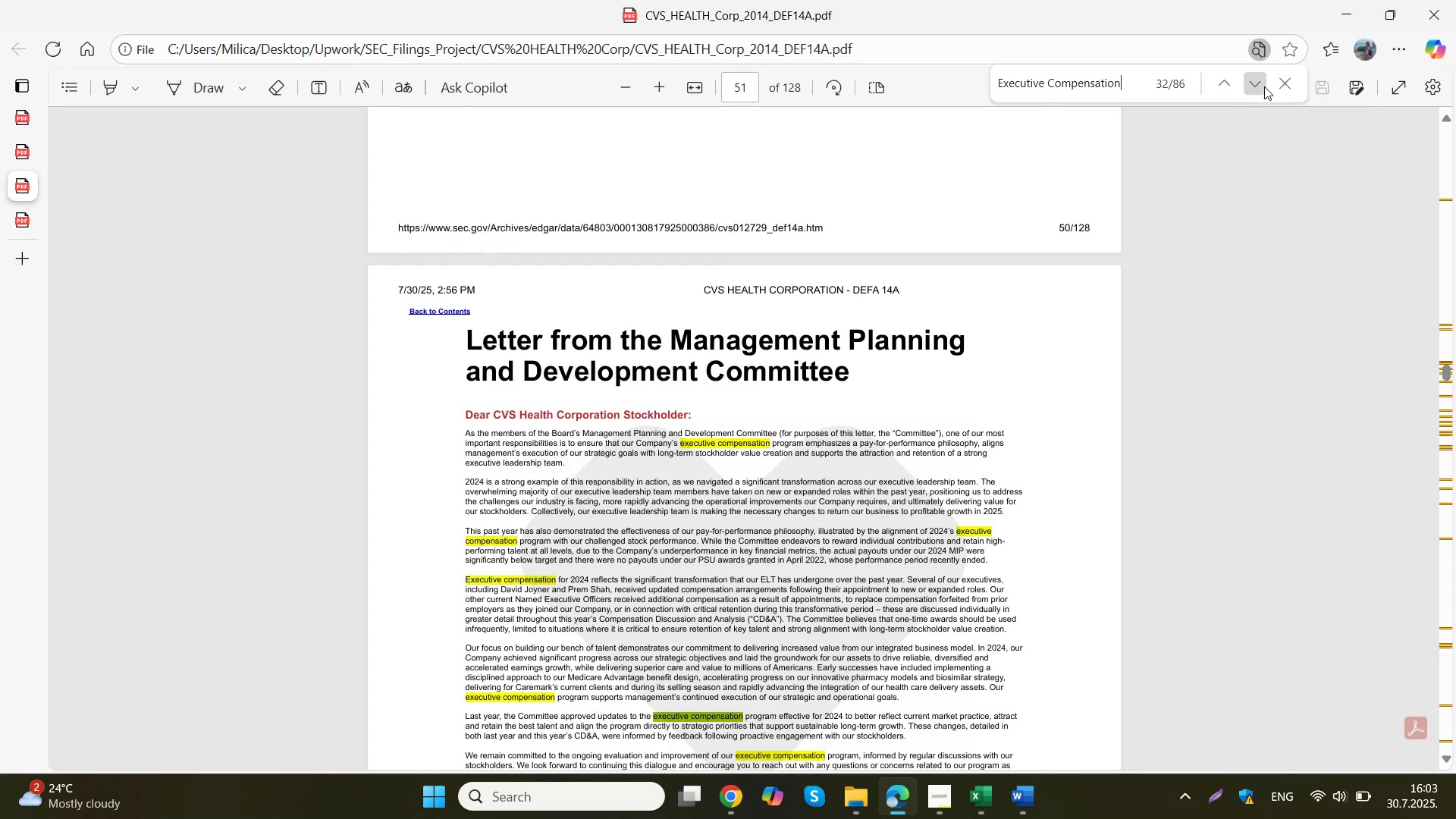 
triple_click([1264, 86])
 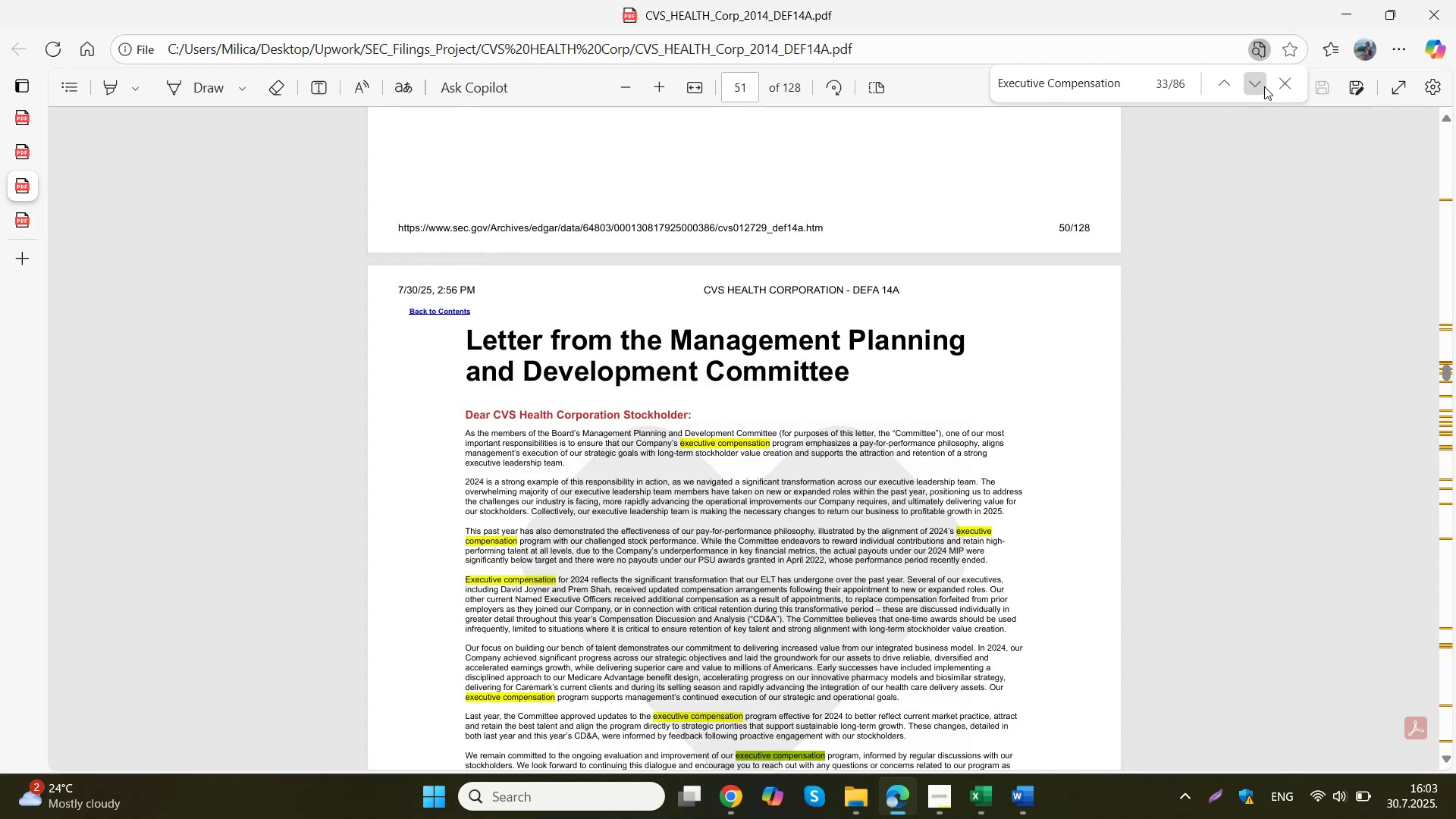 
triple_click([1264, 86])
 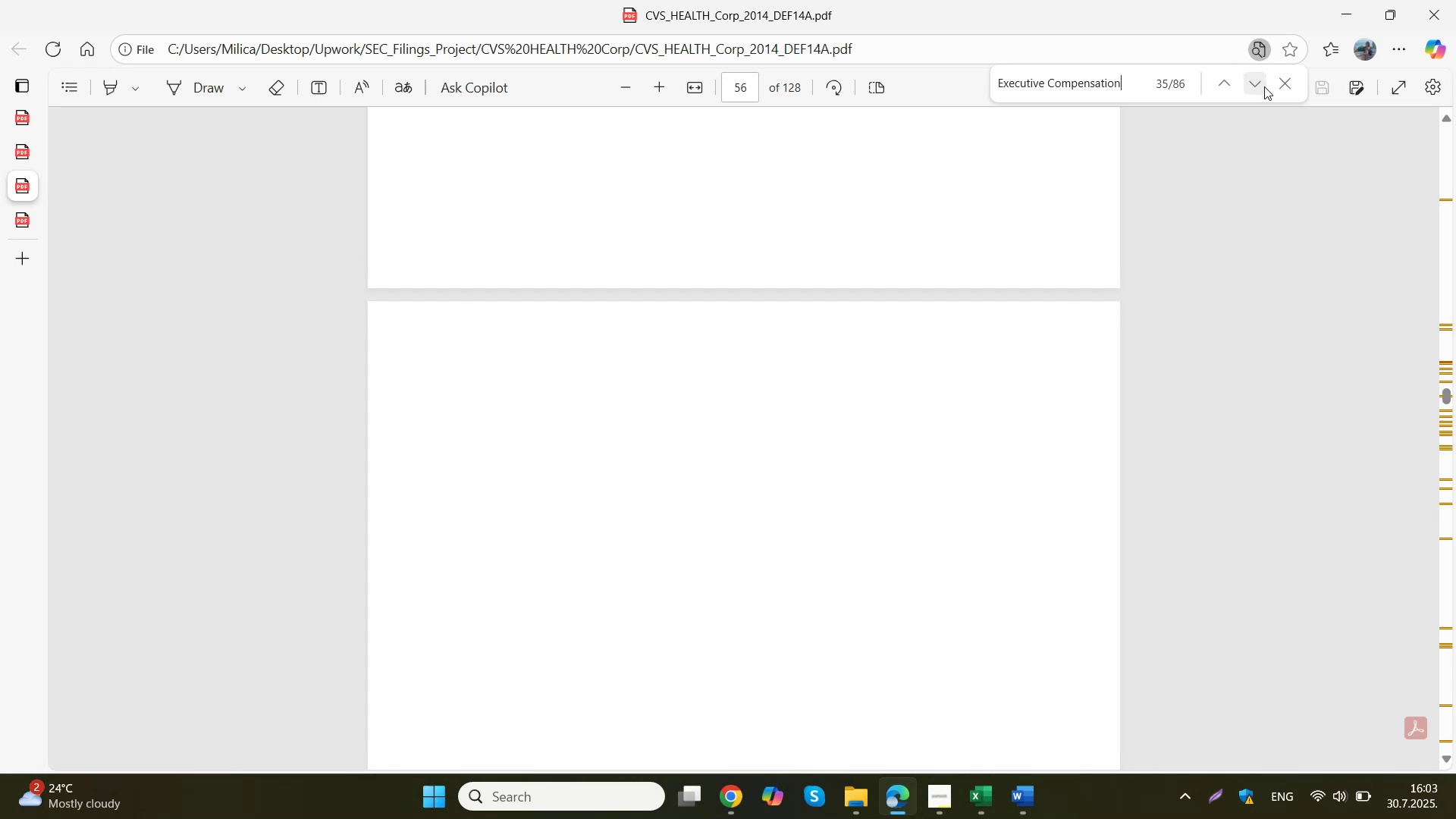 
double_click([1264, 86])
 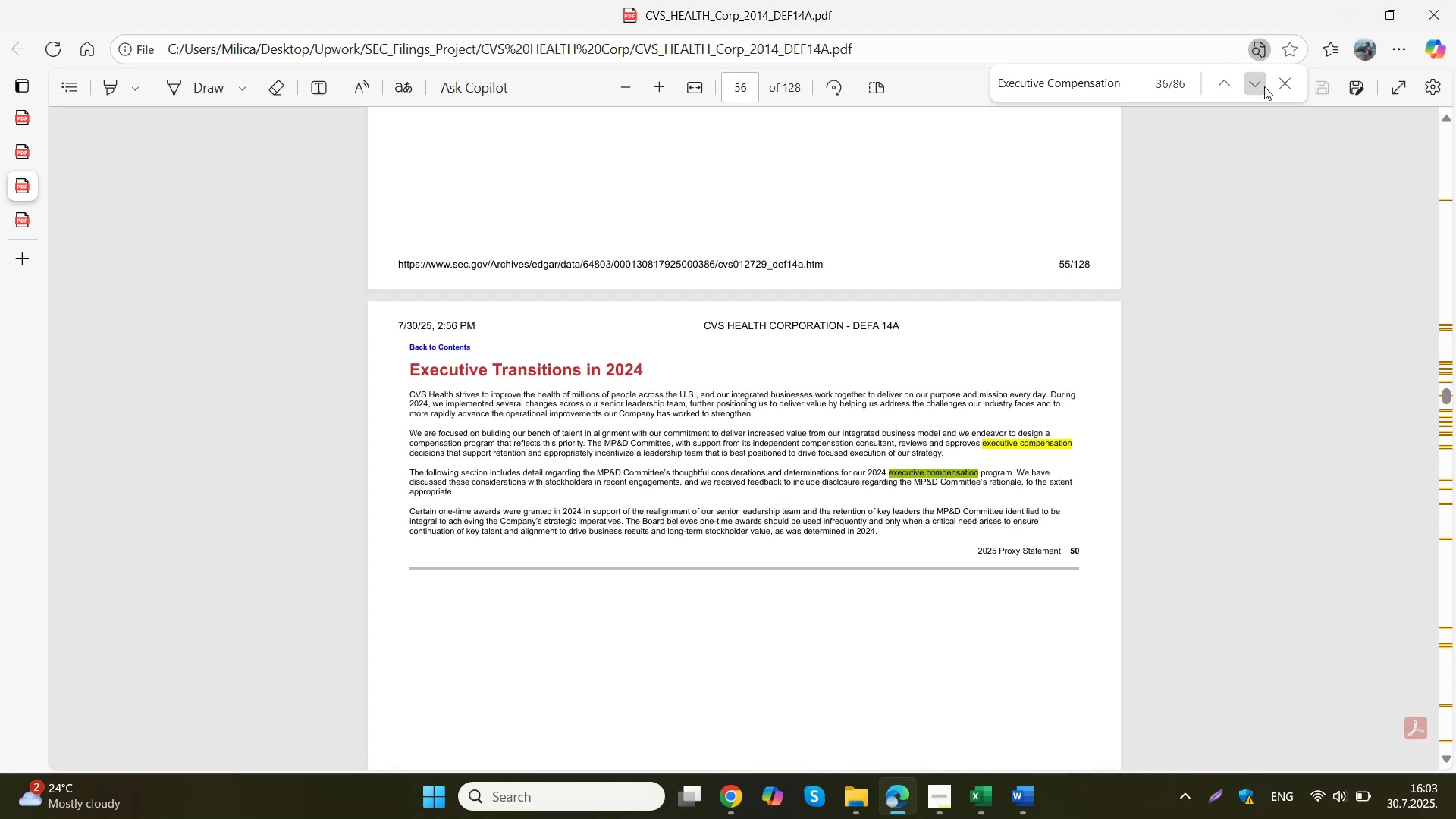 
triple_click([1264, 86])
 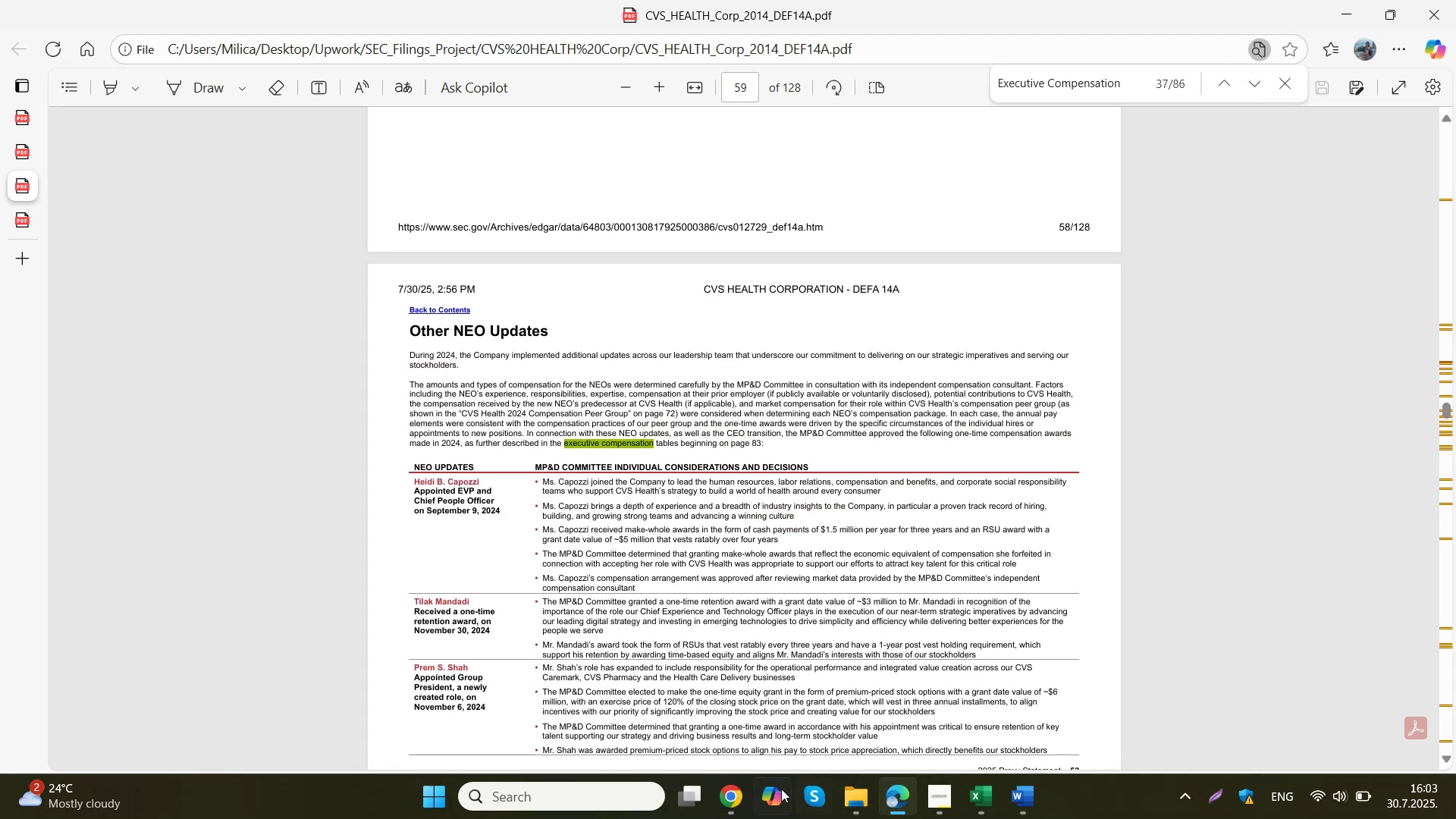 
left_click([982, 789])
 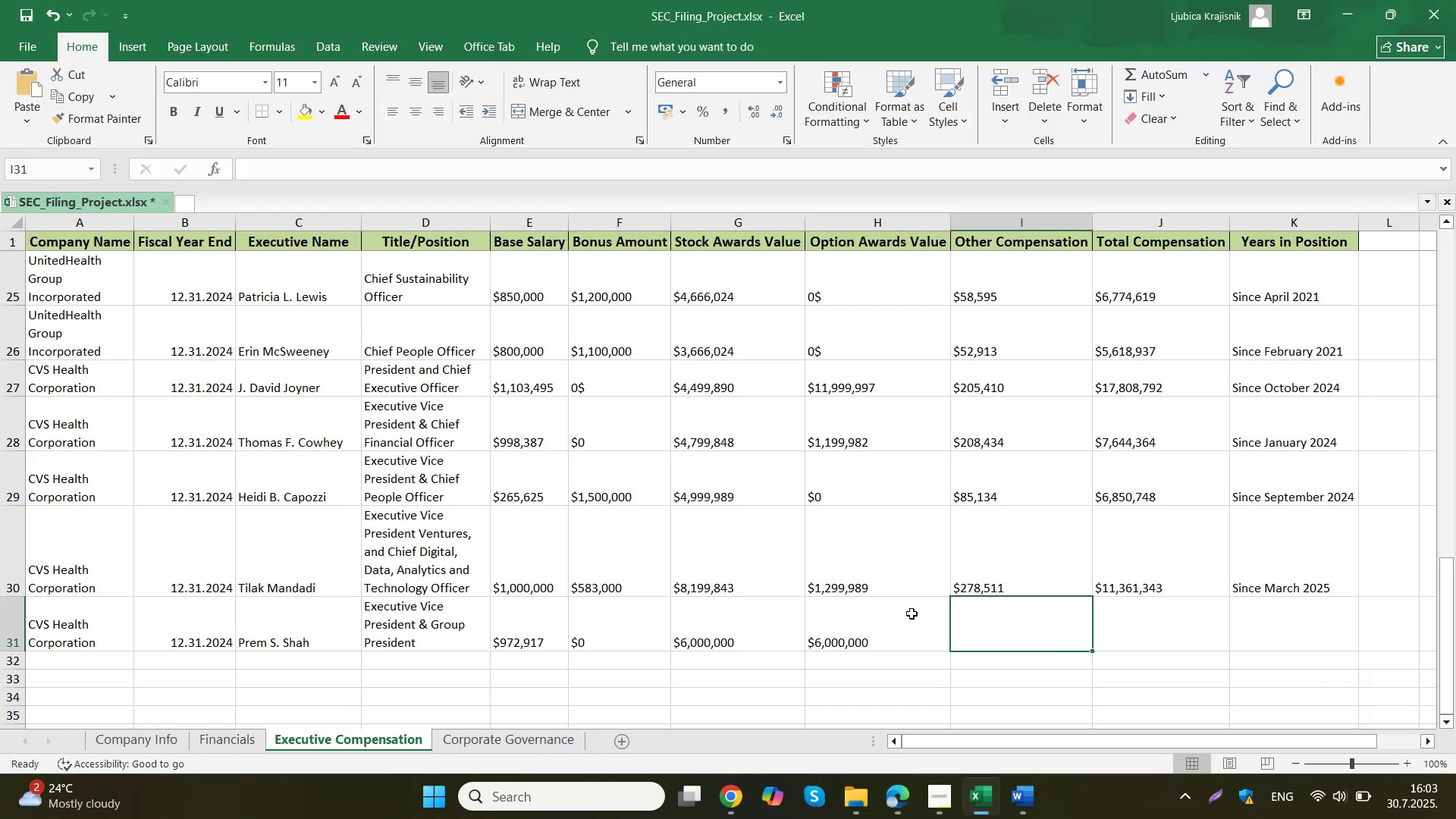 
scroll: coordinate [912, 613], scroll_direction: up, amount: 1.0
 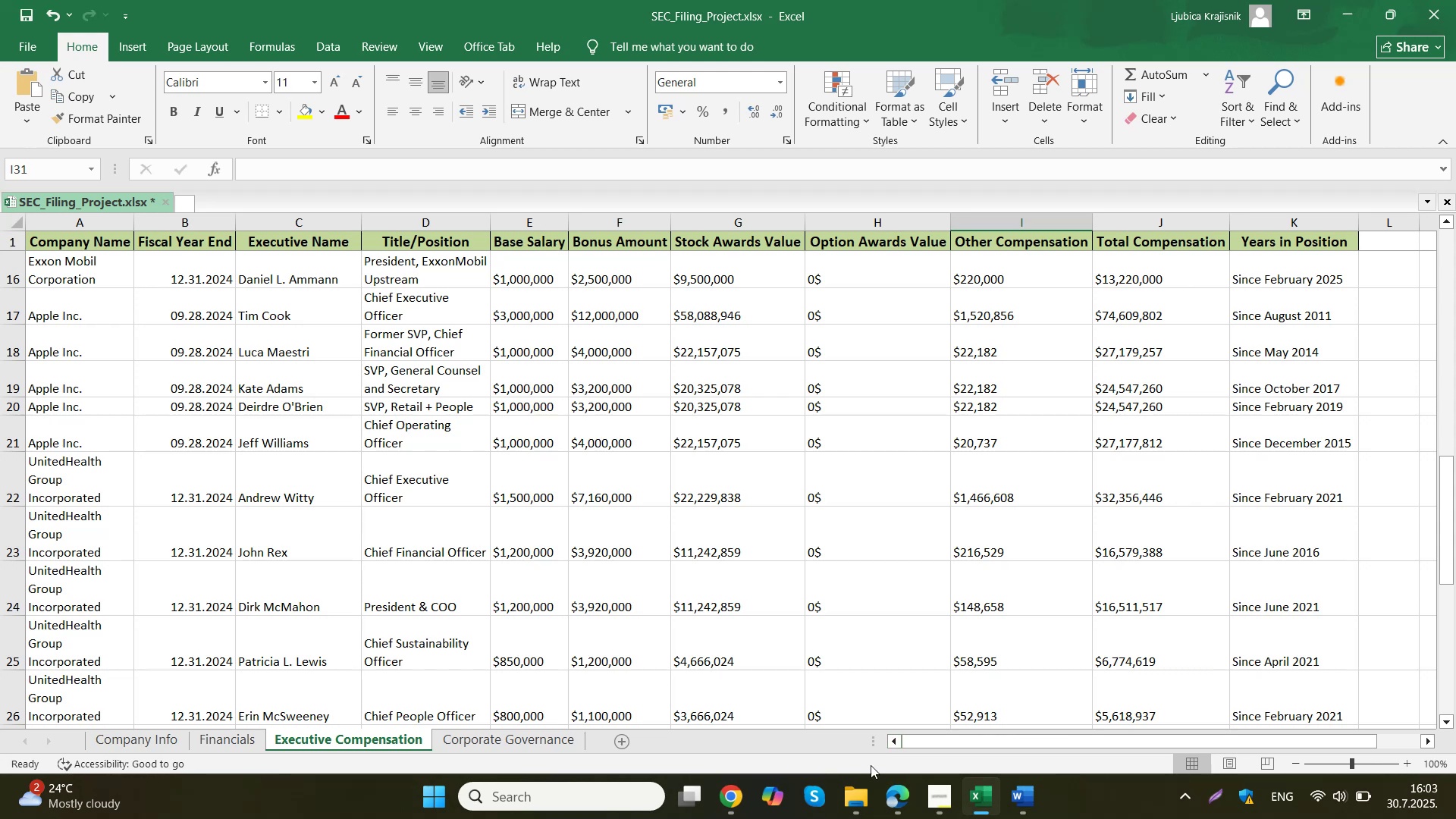 
mouse_move([743, 787])
 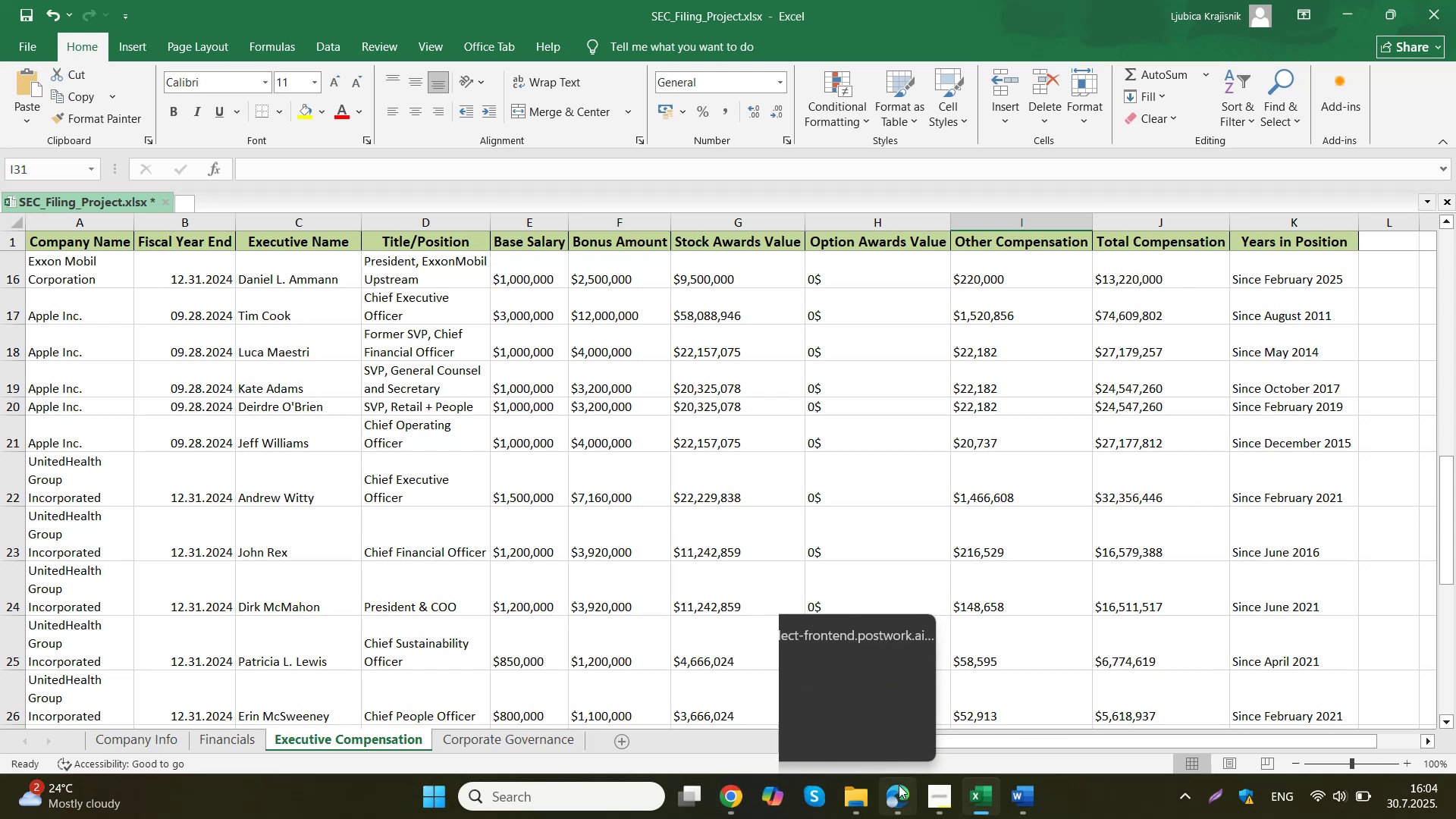 
left_click([899, 791])
 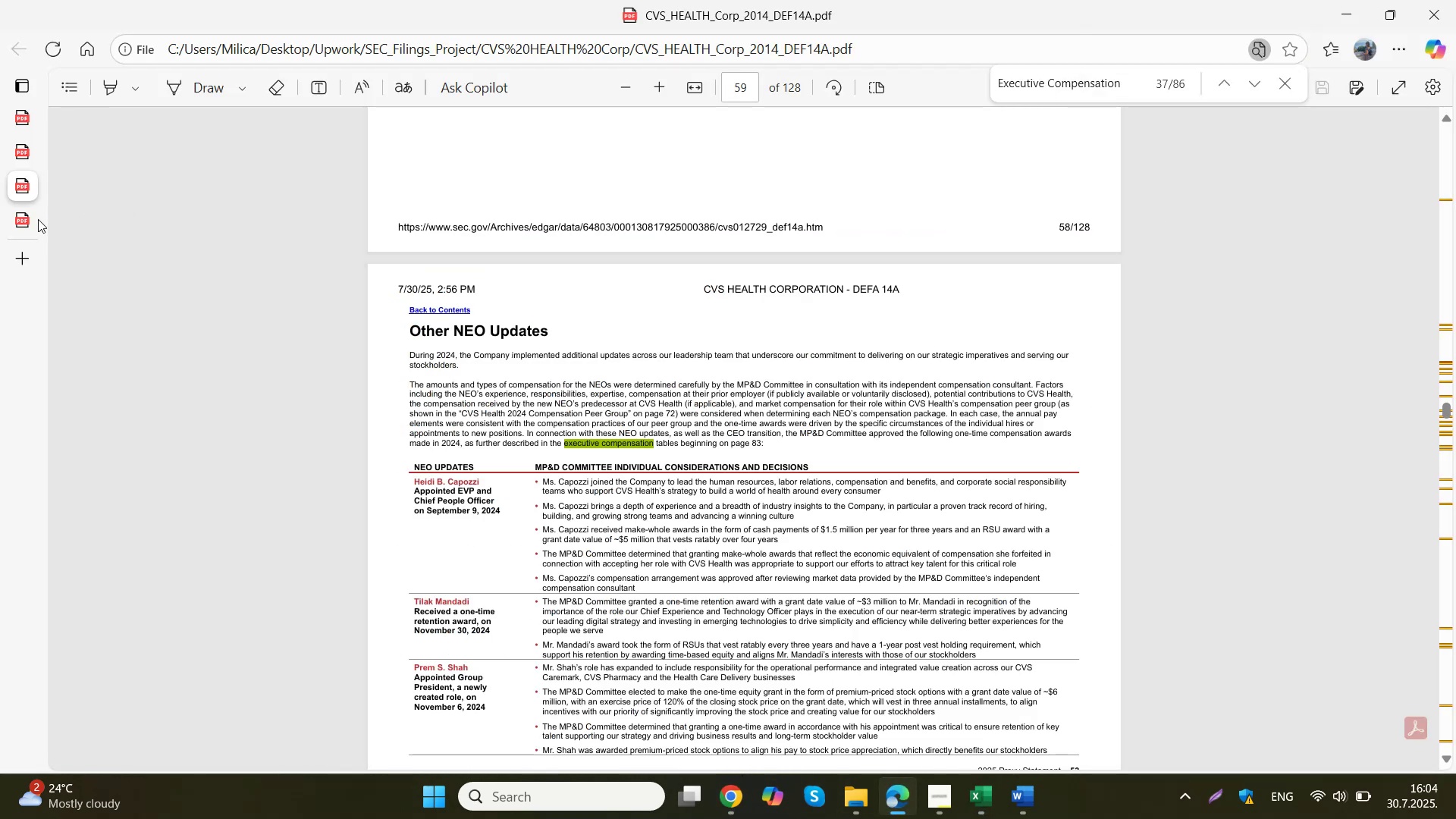 
left_click([27, 223])
 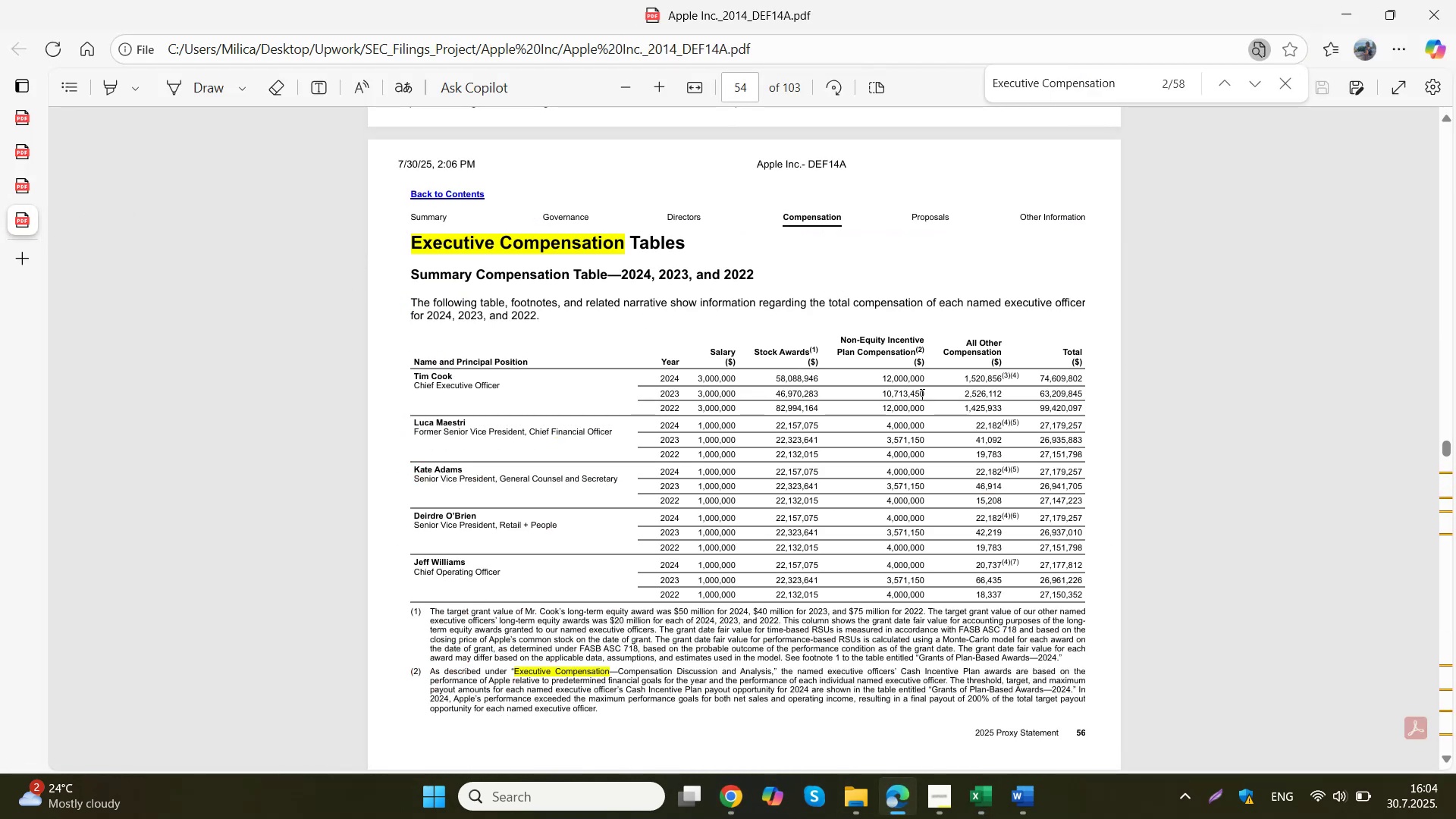 
left_click([20, 185])
 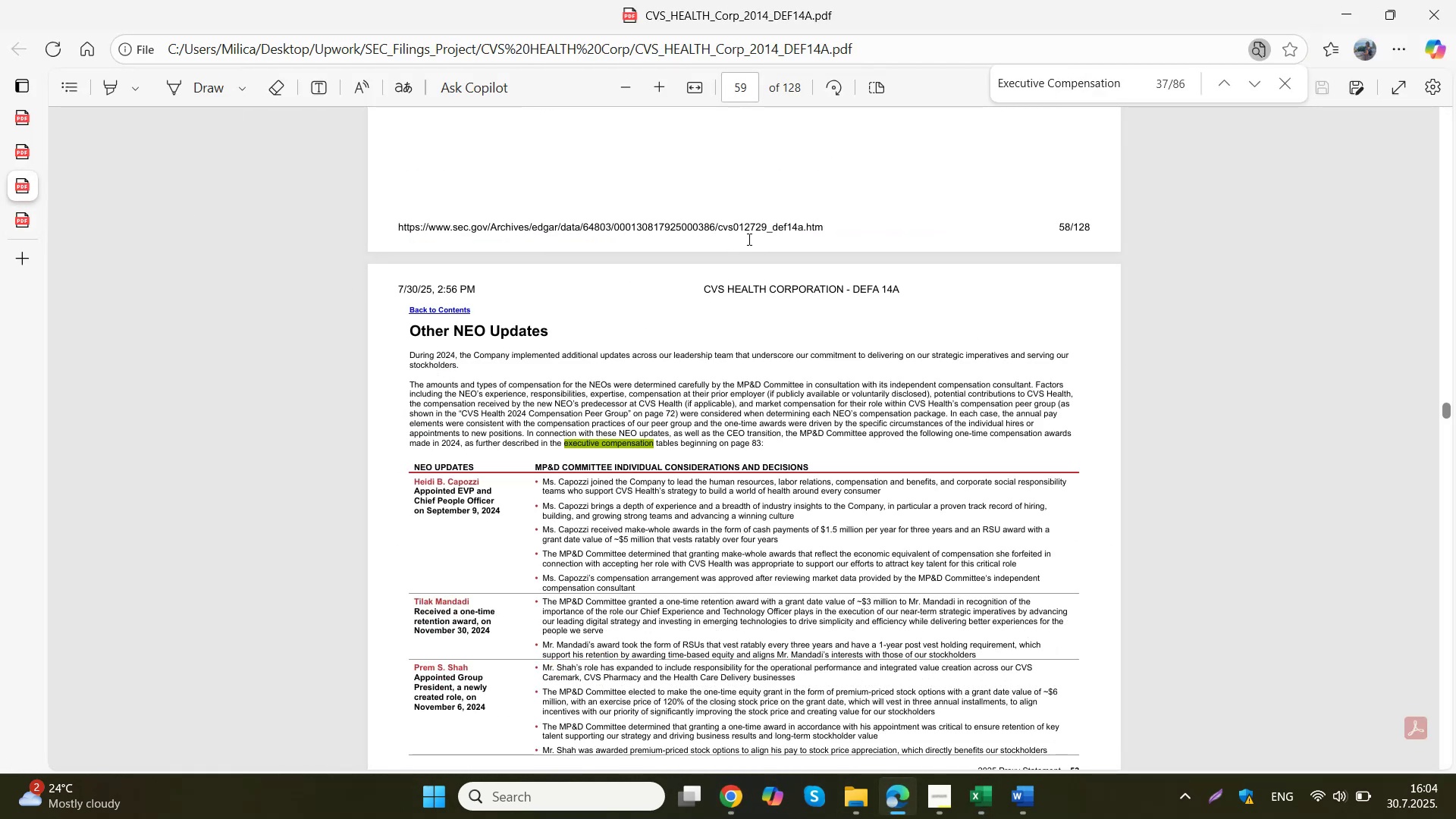 
scroll: coordinate [763, 240], scroll_direction: down, amount: 16.0
 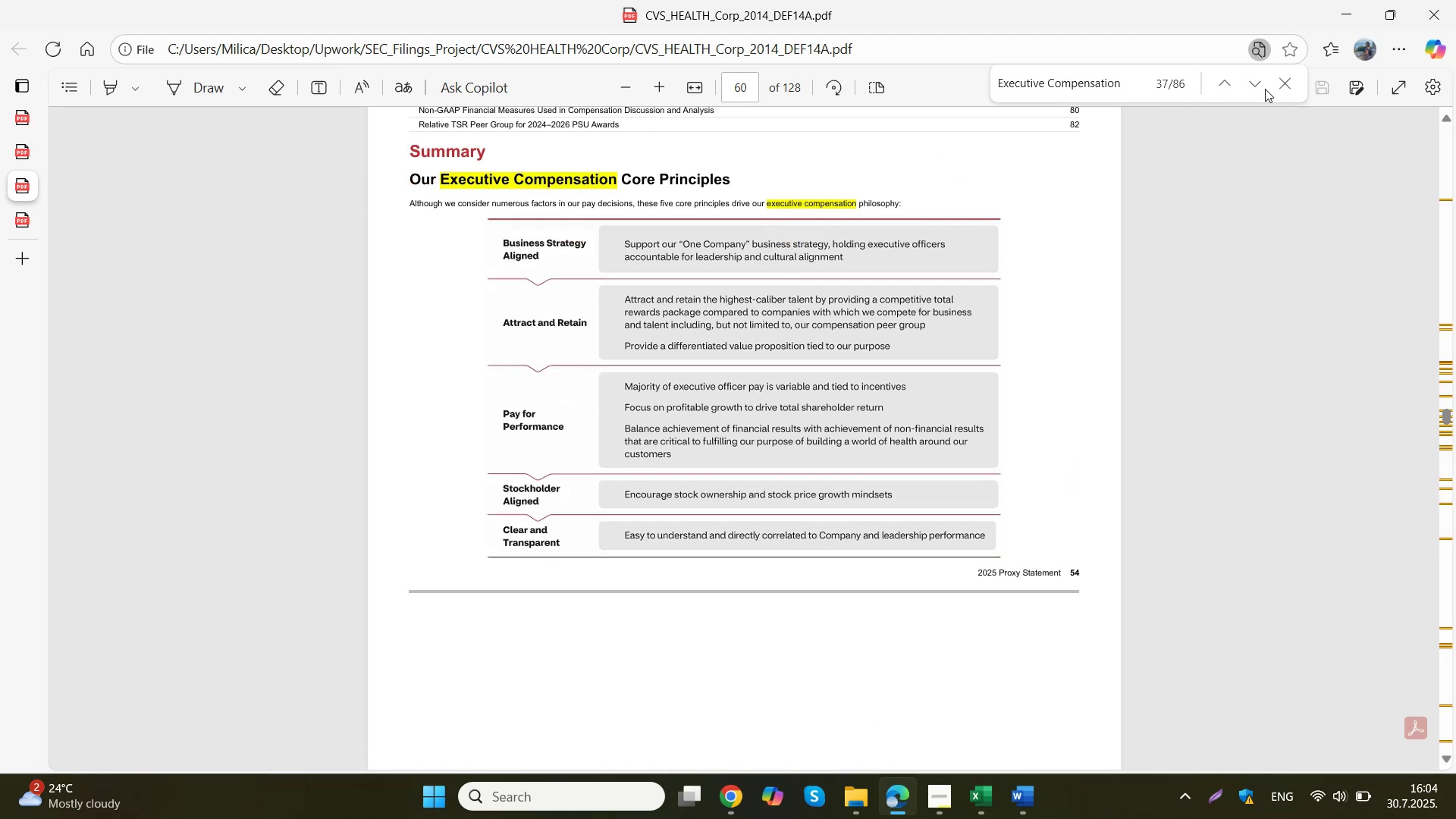 
double_click([1260, 87])
 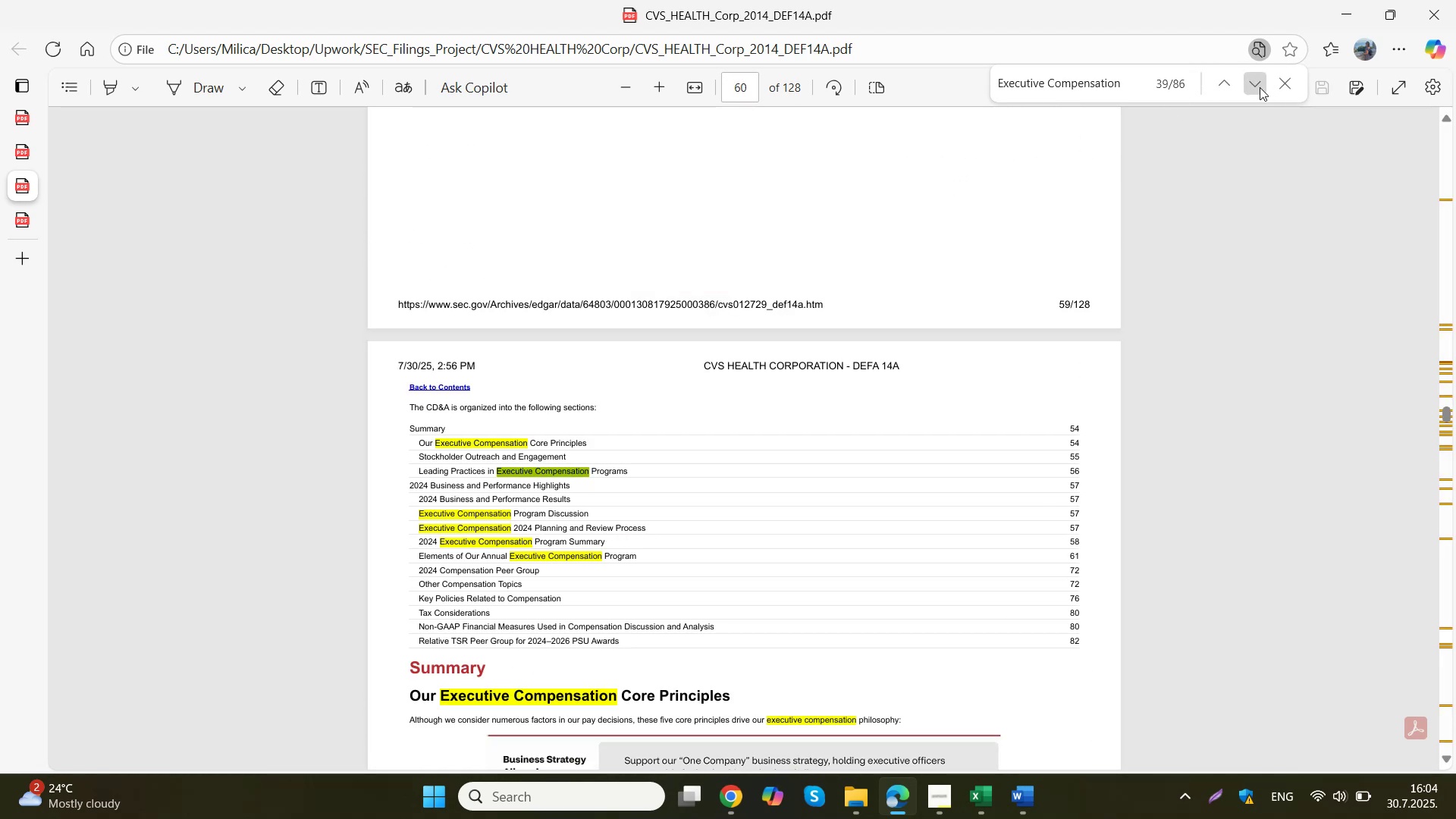 
triple_click([1260, 87])
 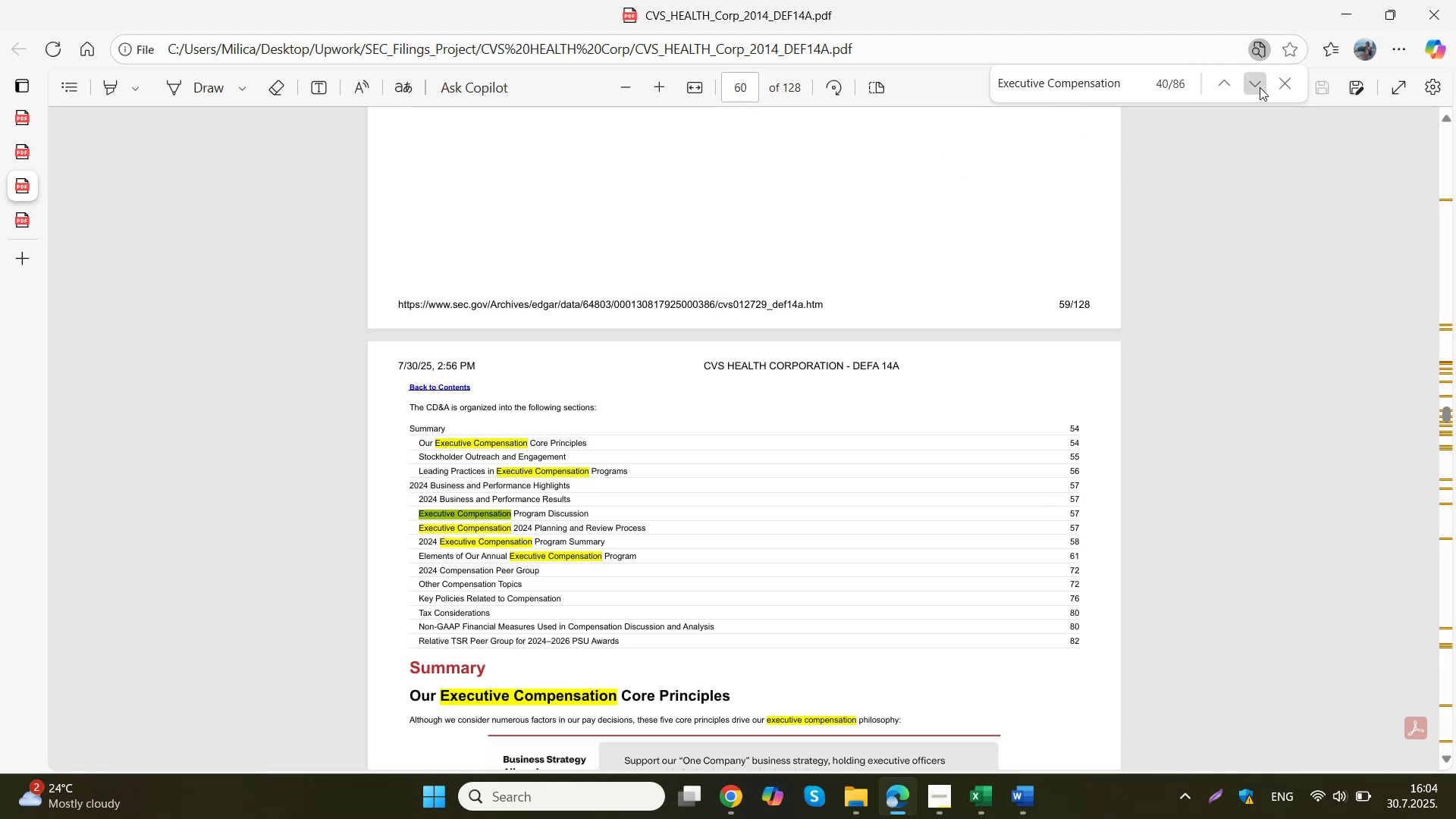 
triple_click([1260, 87])
 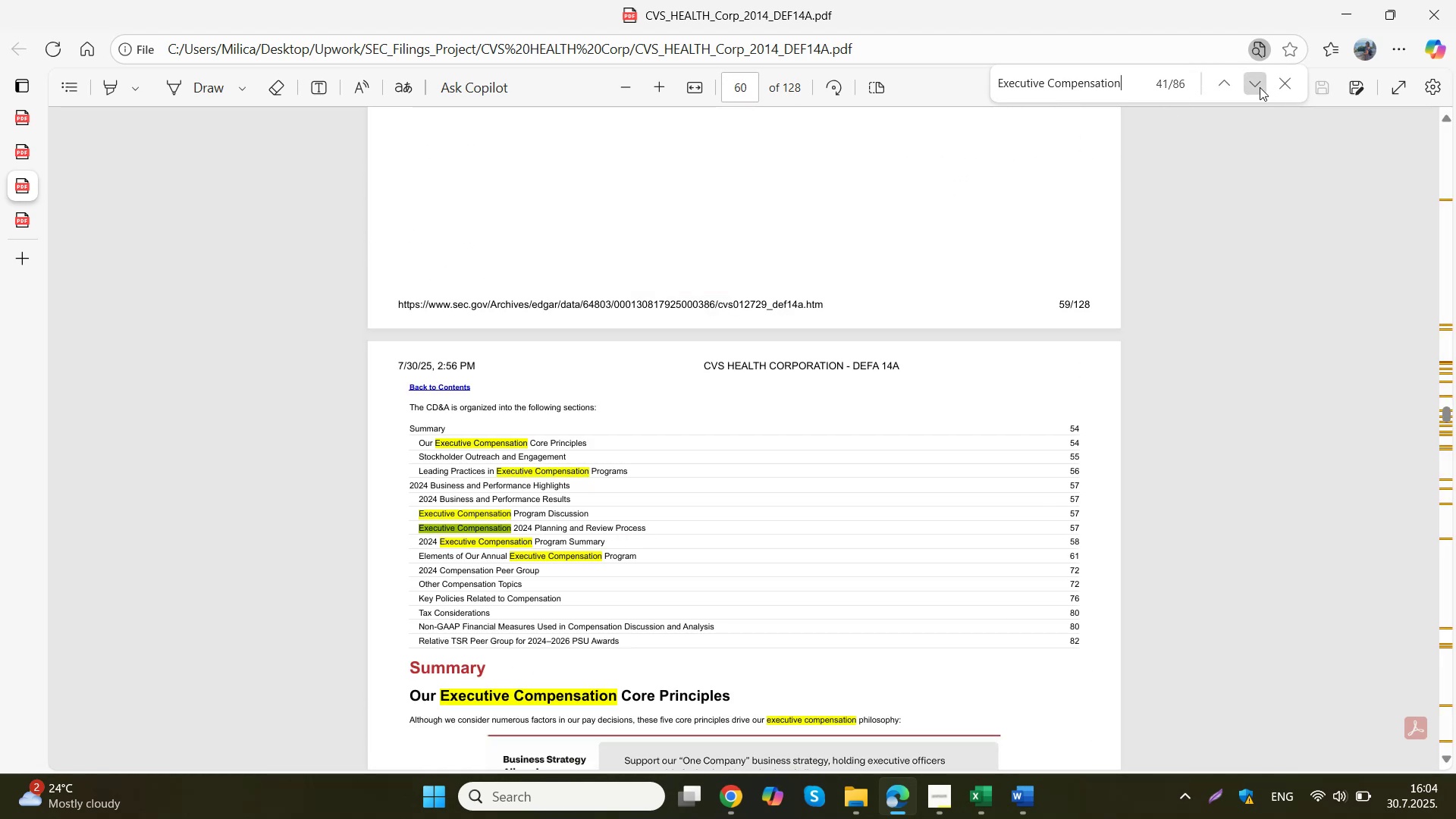 
triple_click([1260, 87])
 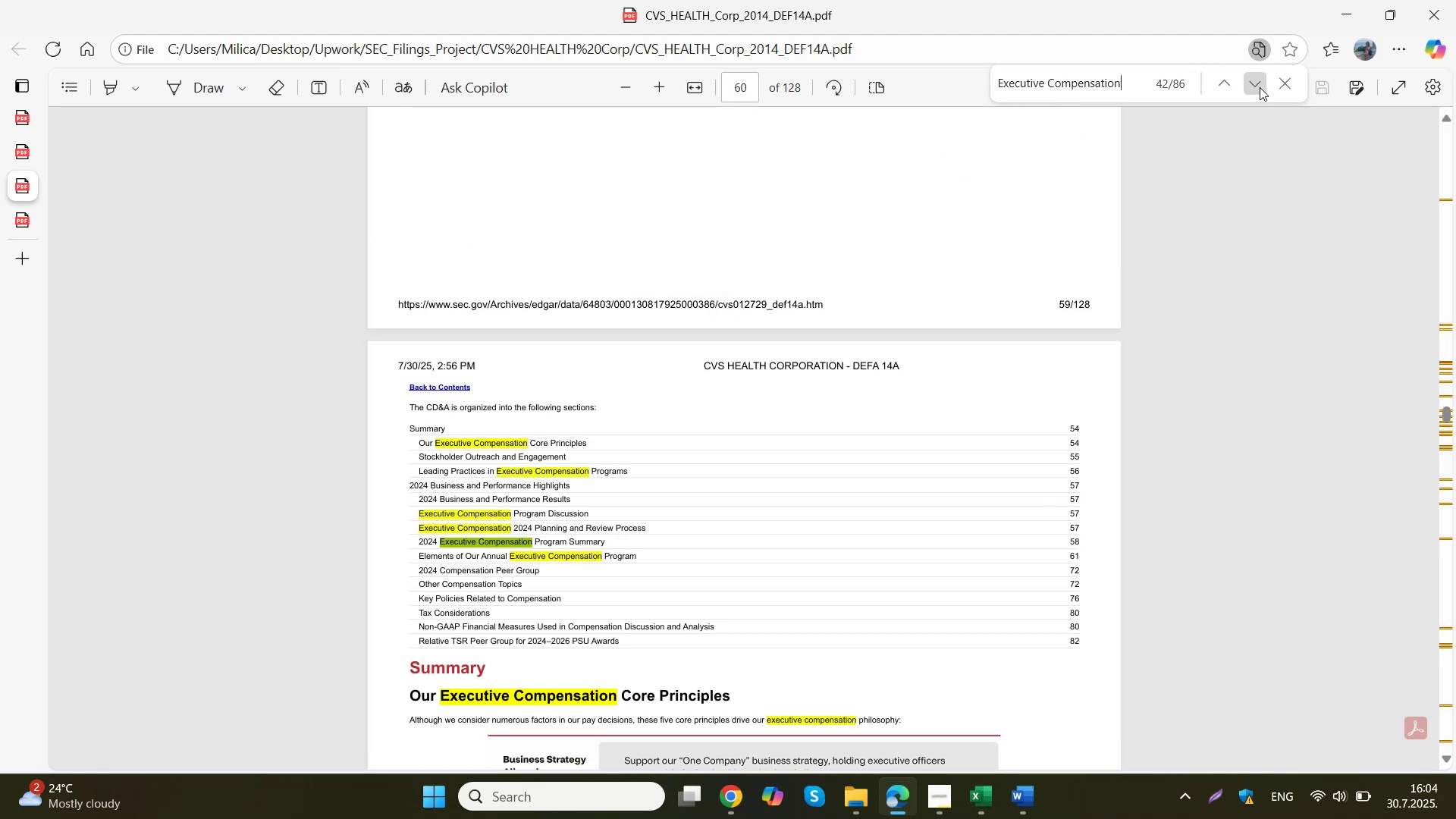 
triple_click([1260, 87])
 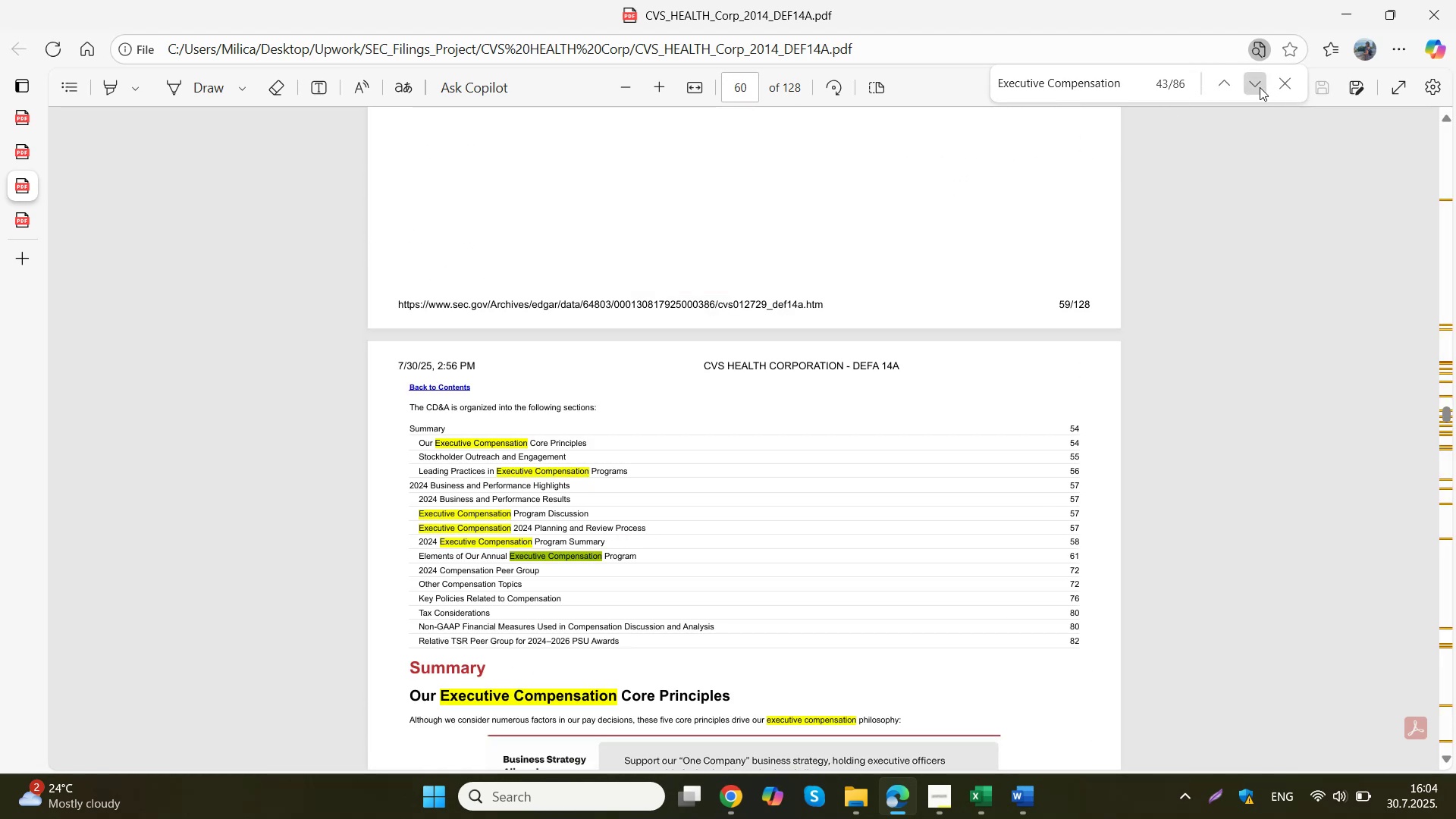 
triple_click([1260, 87])
 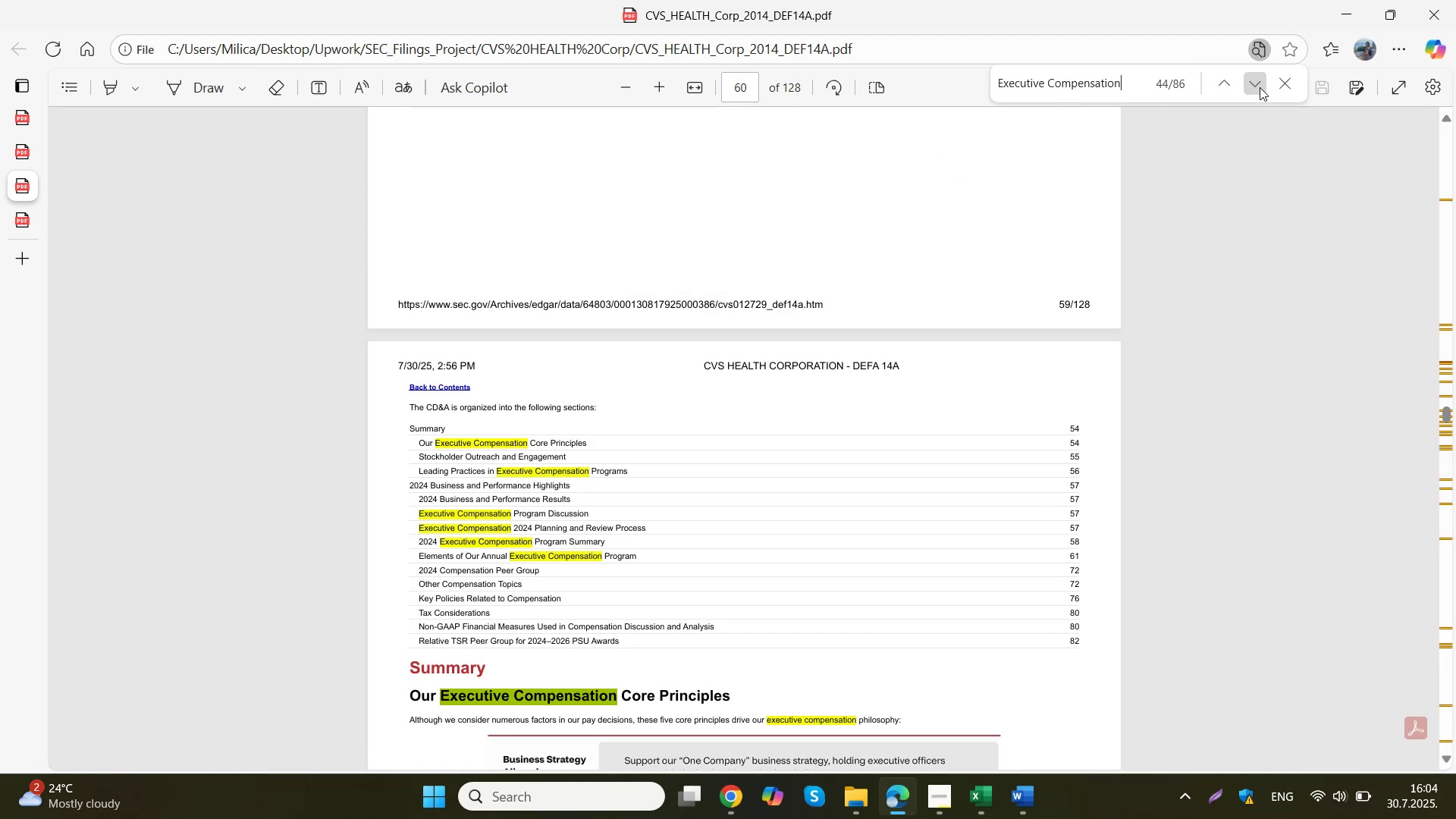 
triple_click([1260, 87])
 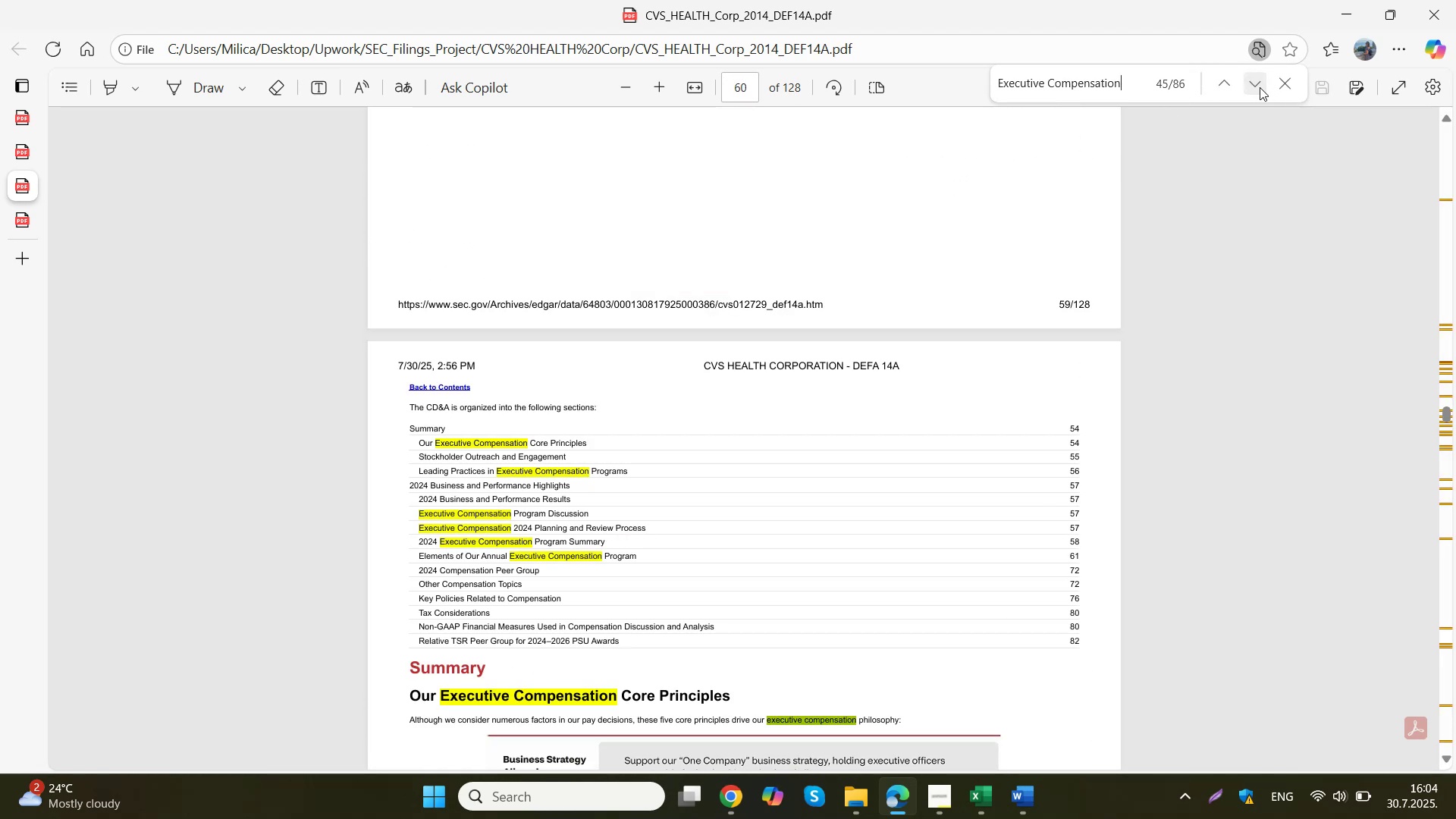 
scroll: coordinate [906, 364], scroll_direction: down, amount: 3.0
 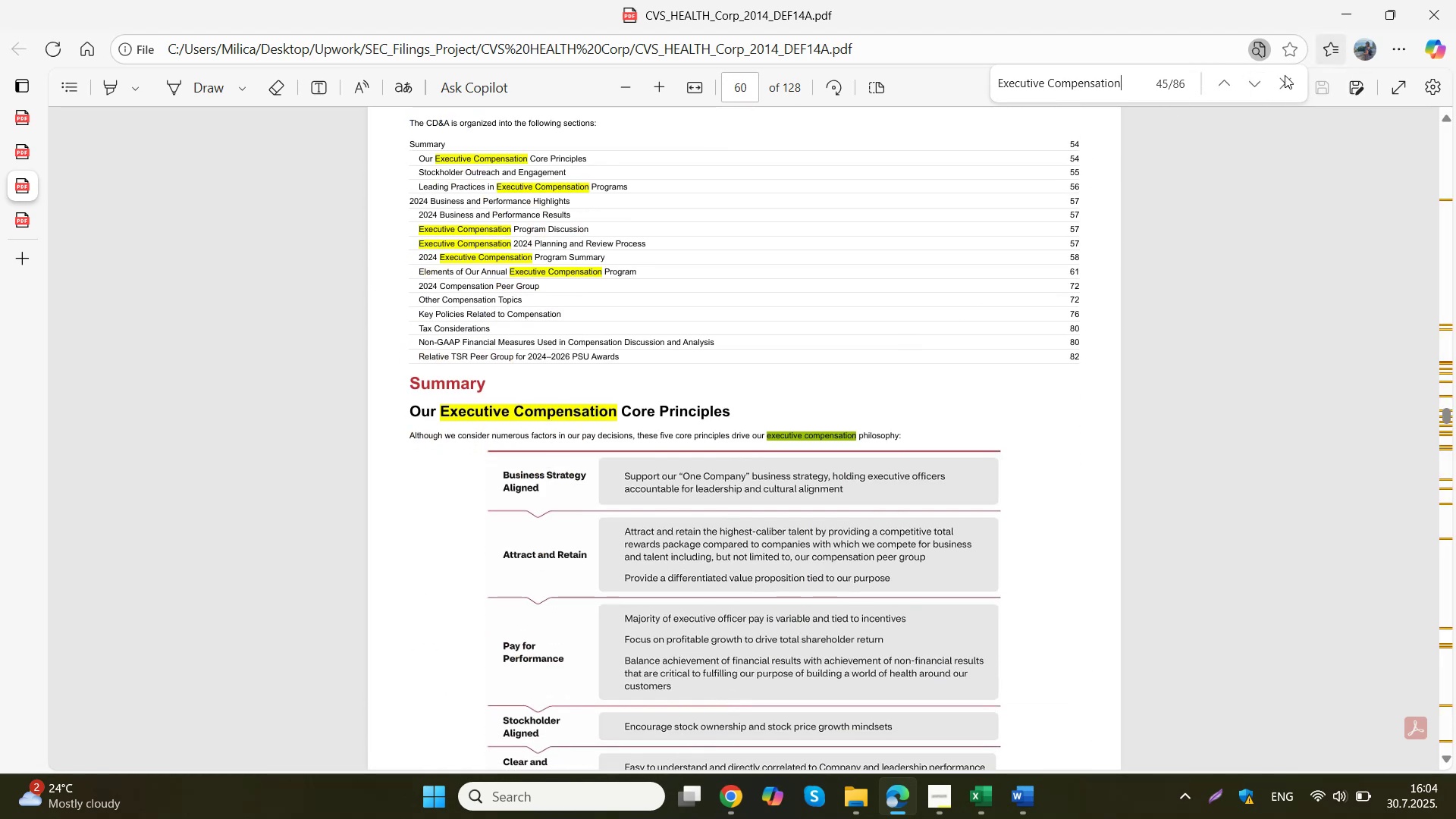 
left_click([1257, 89])
 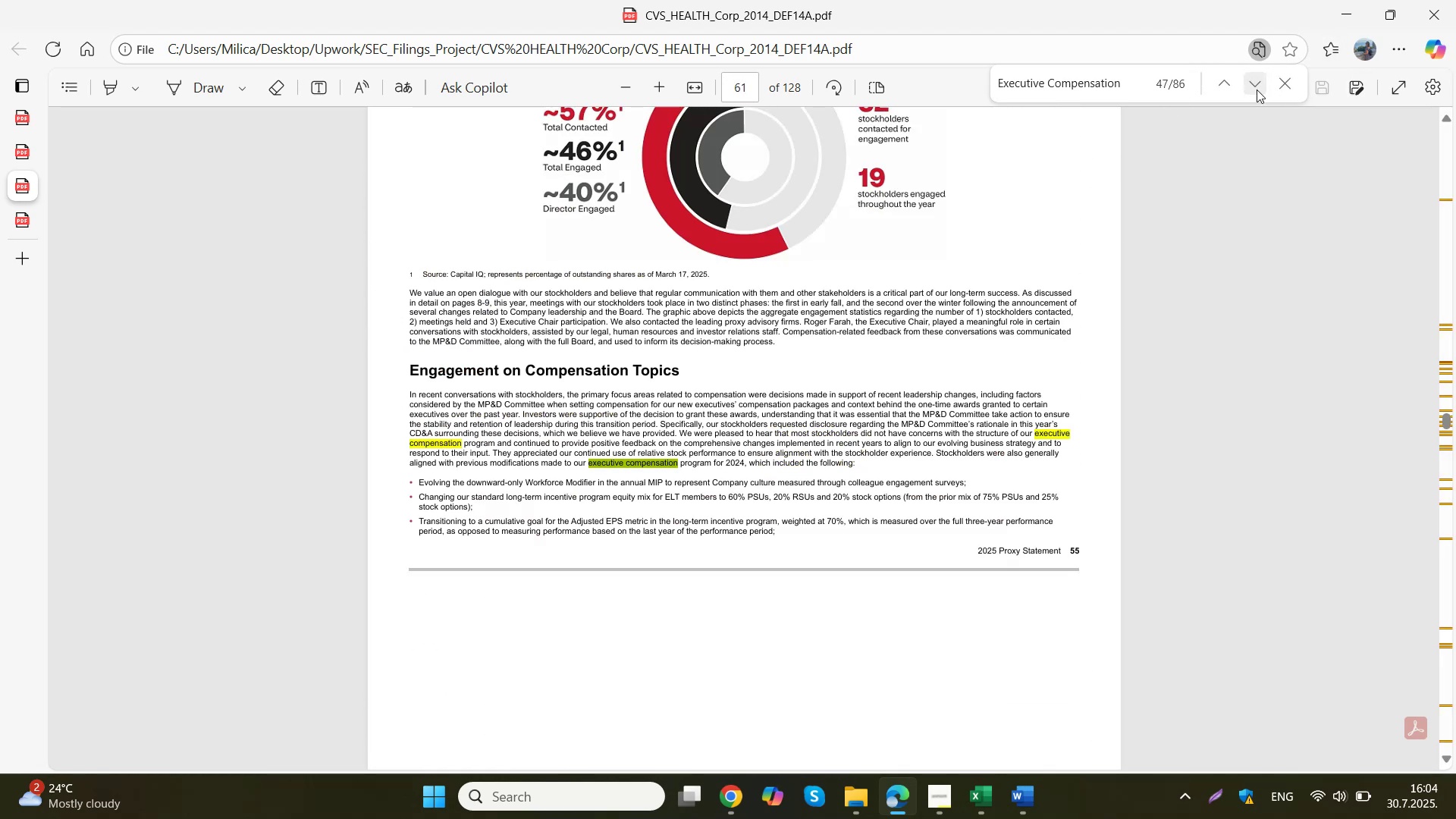 
double_click([1257, 89])
 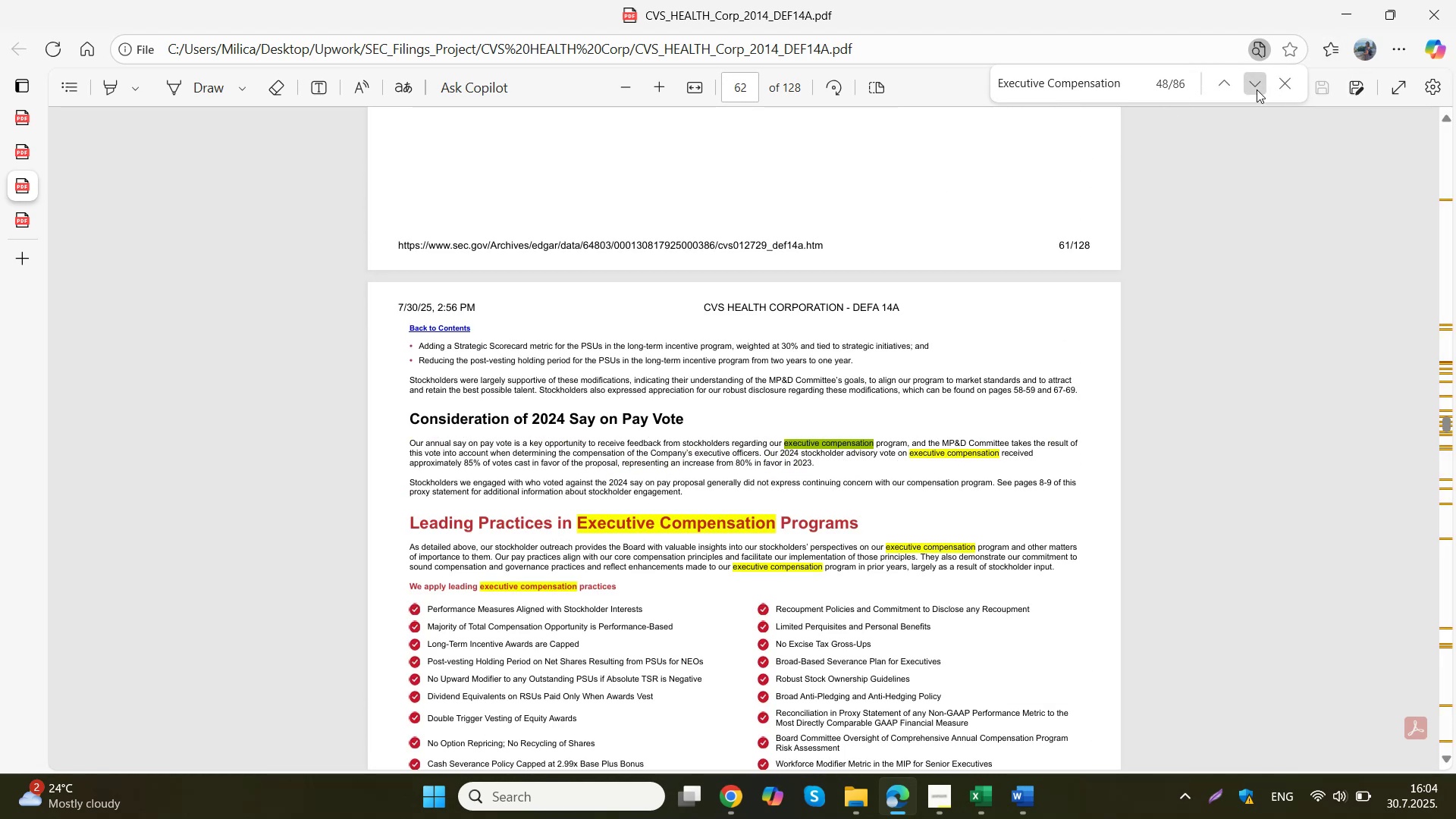 
triple_click([1257, 89])
 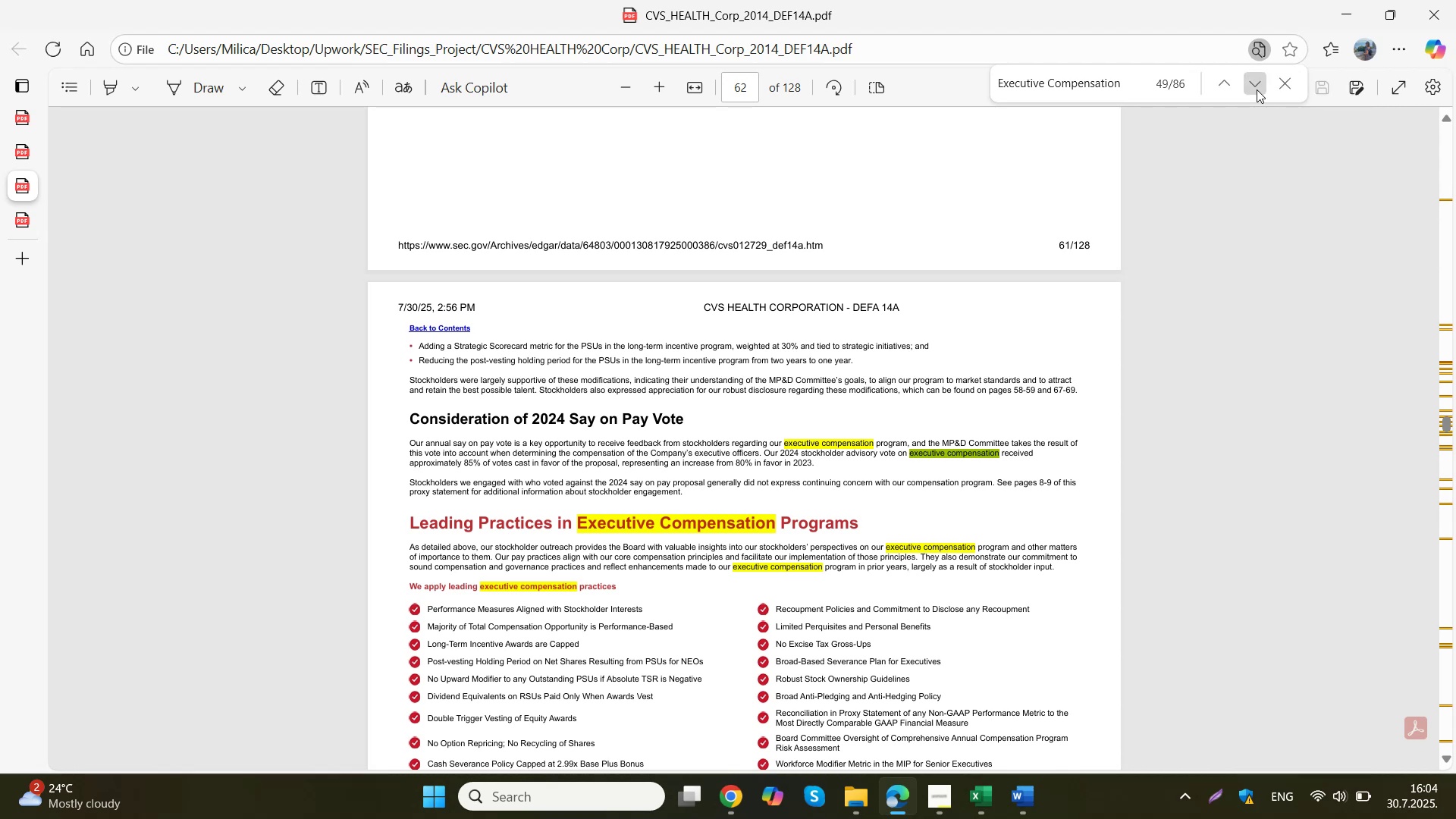 
triple_click([1257, 89])
 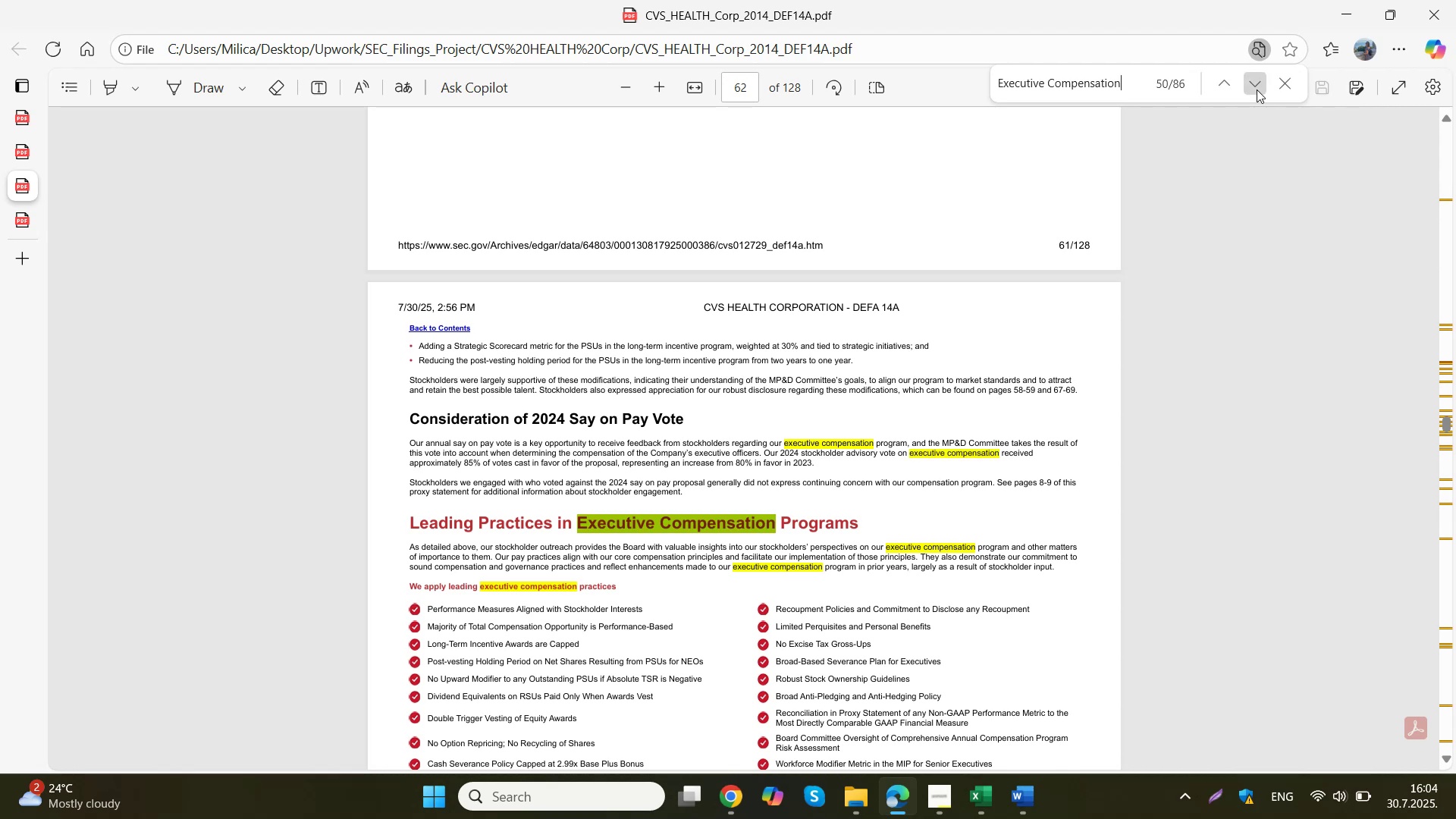 
triple_click([1257, 89])
 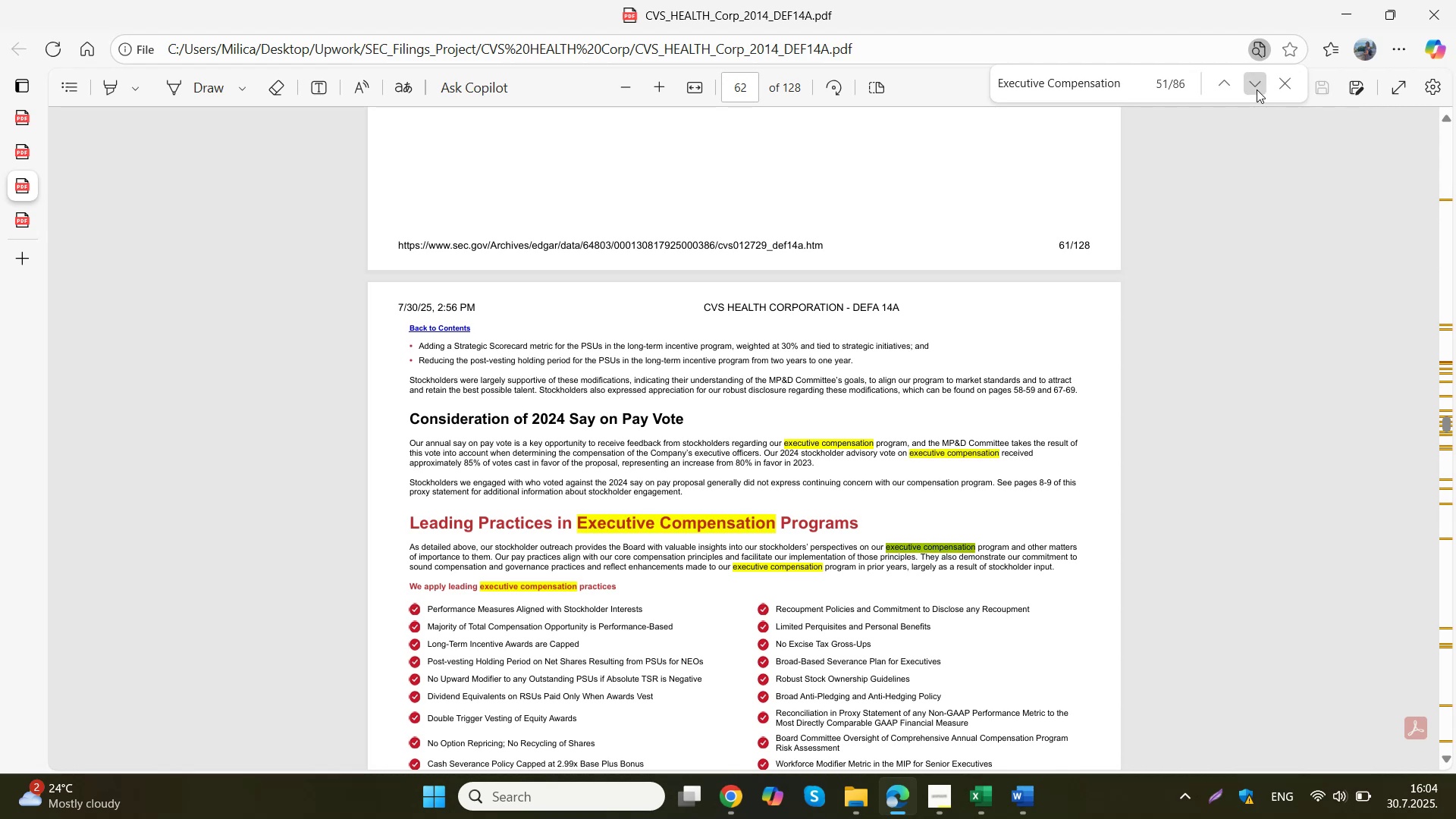 
triple_click([1257, 89])
 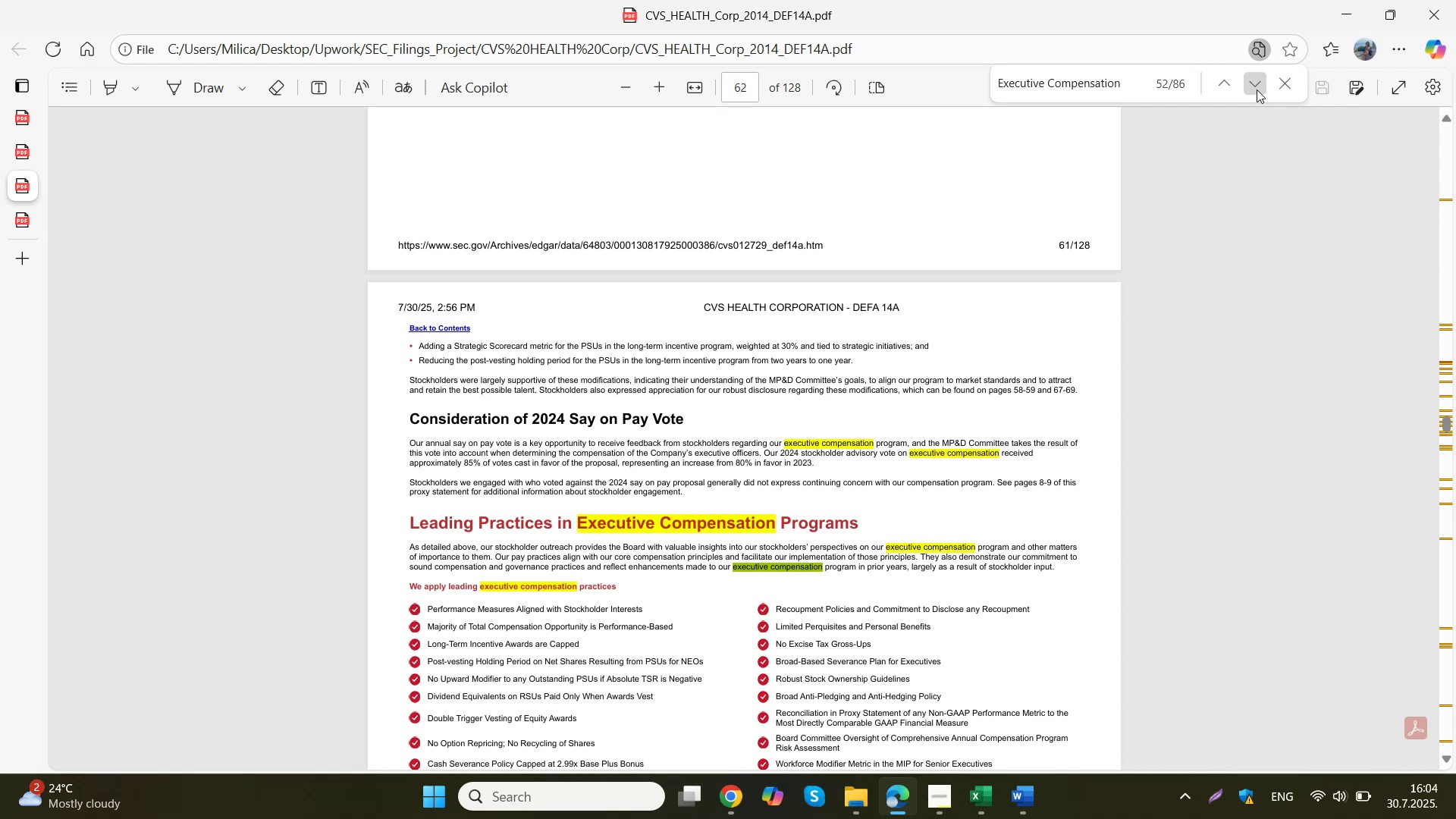 
triple_click([1257, 89])
 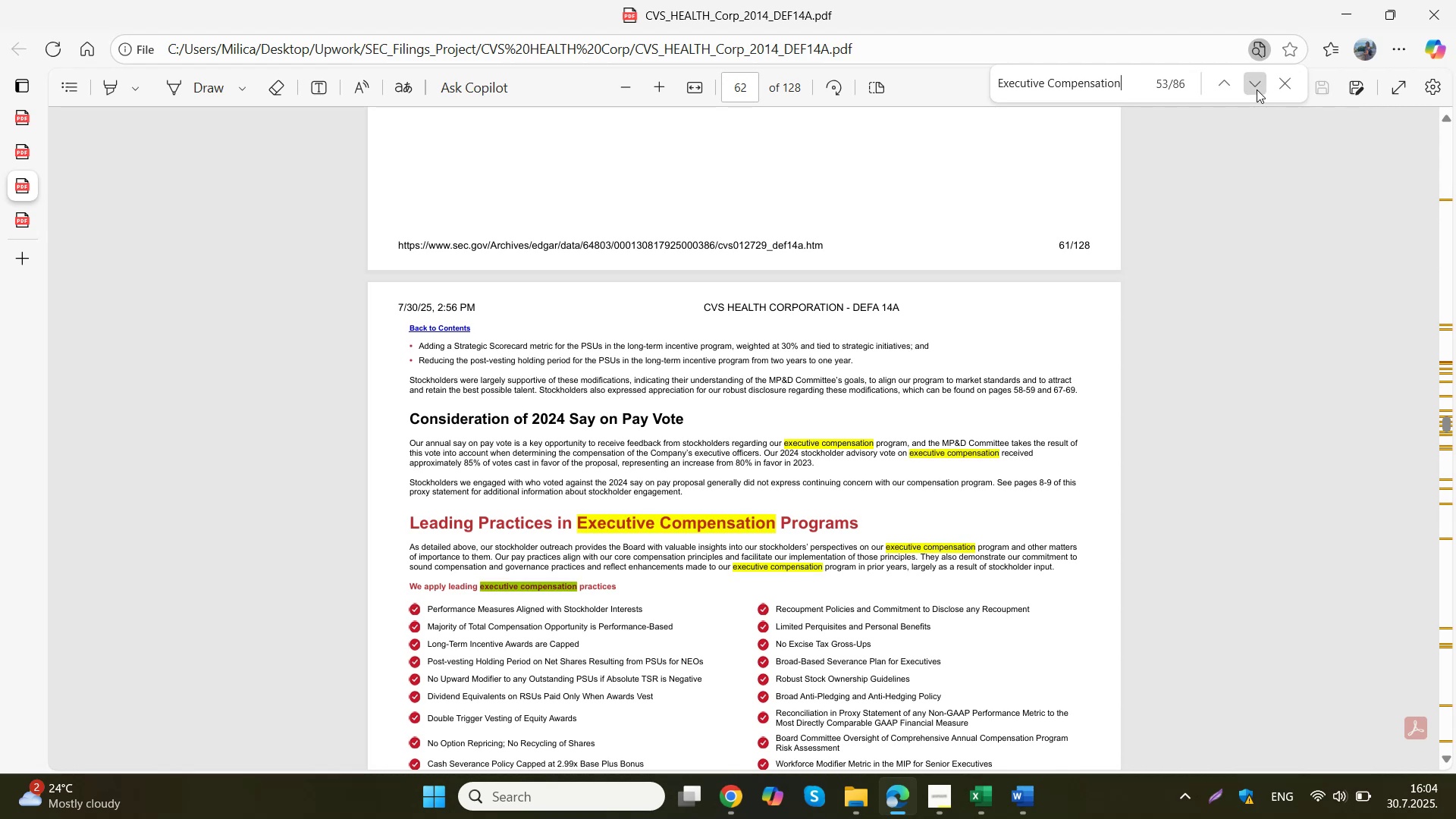 
triple_click([1257, 89])
 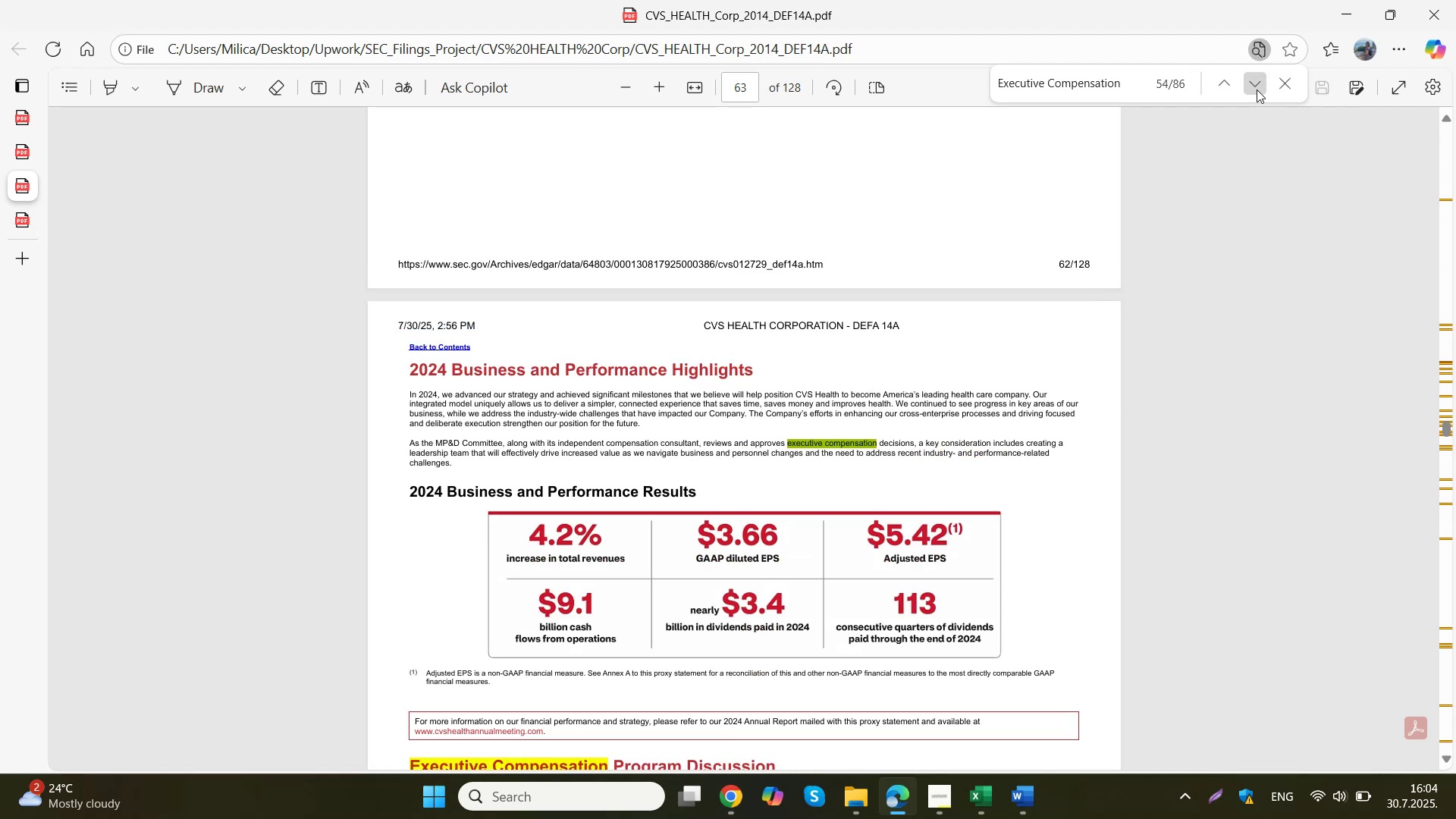 
triple_click([1257, 89])
 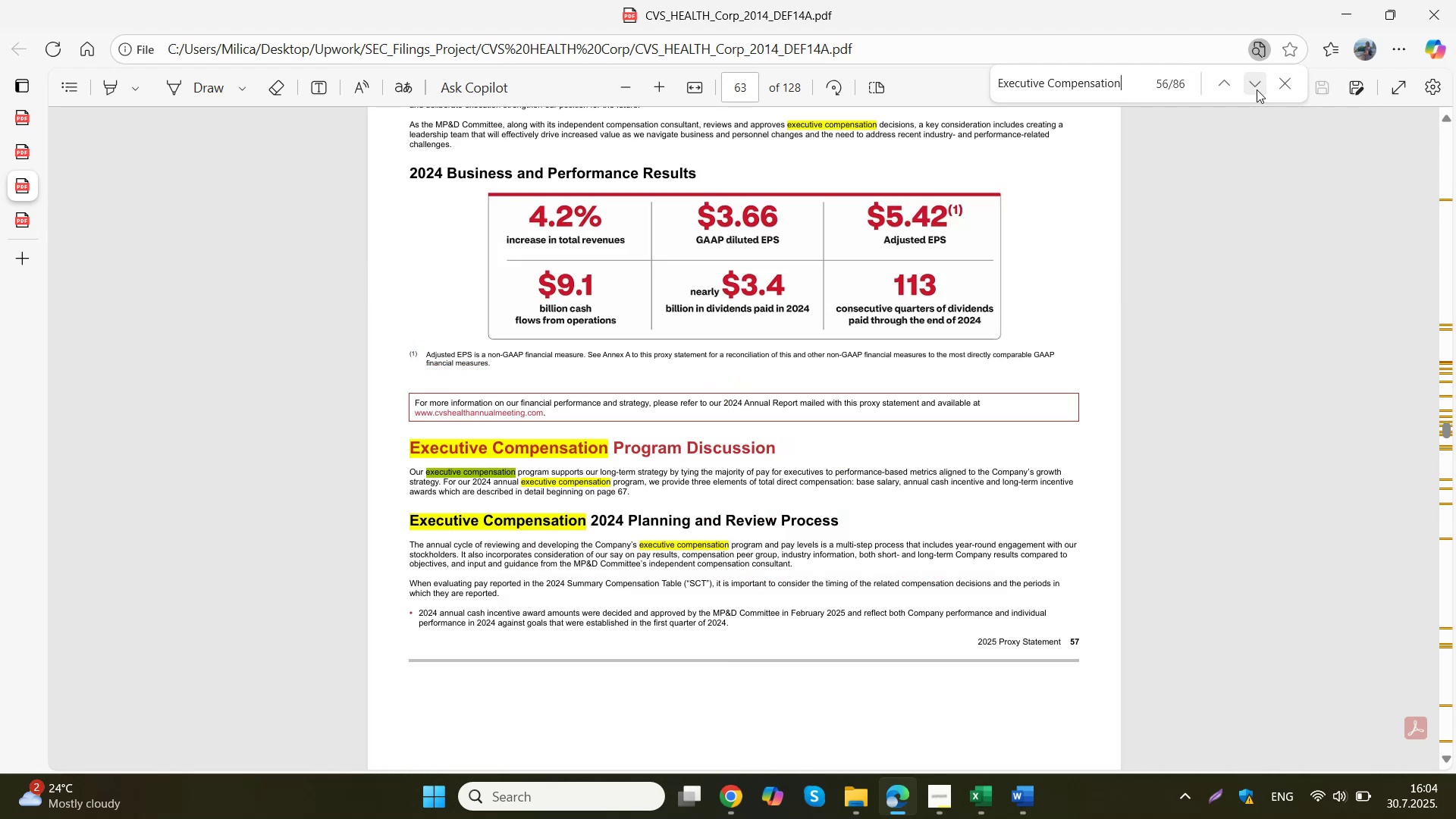 
double_click([1257, 89])
 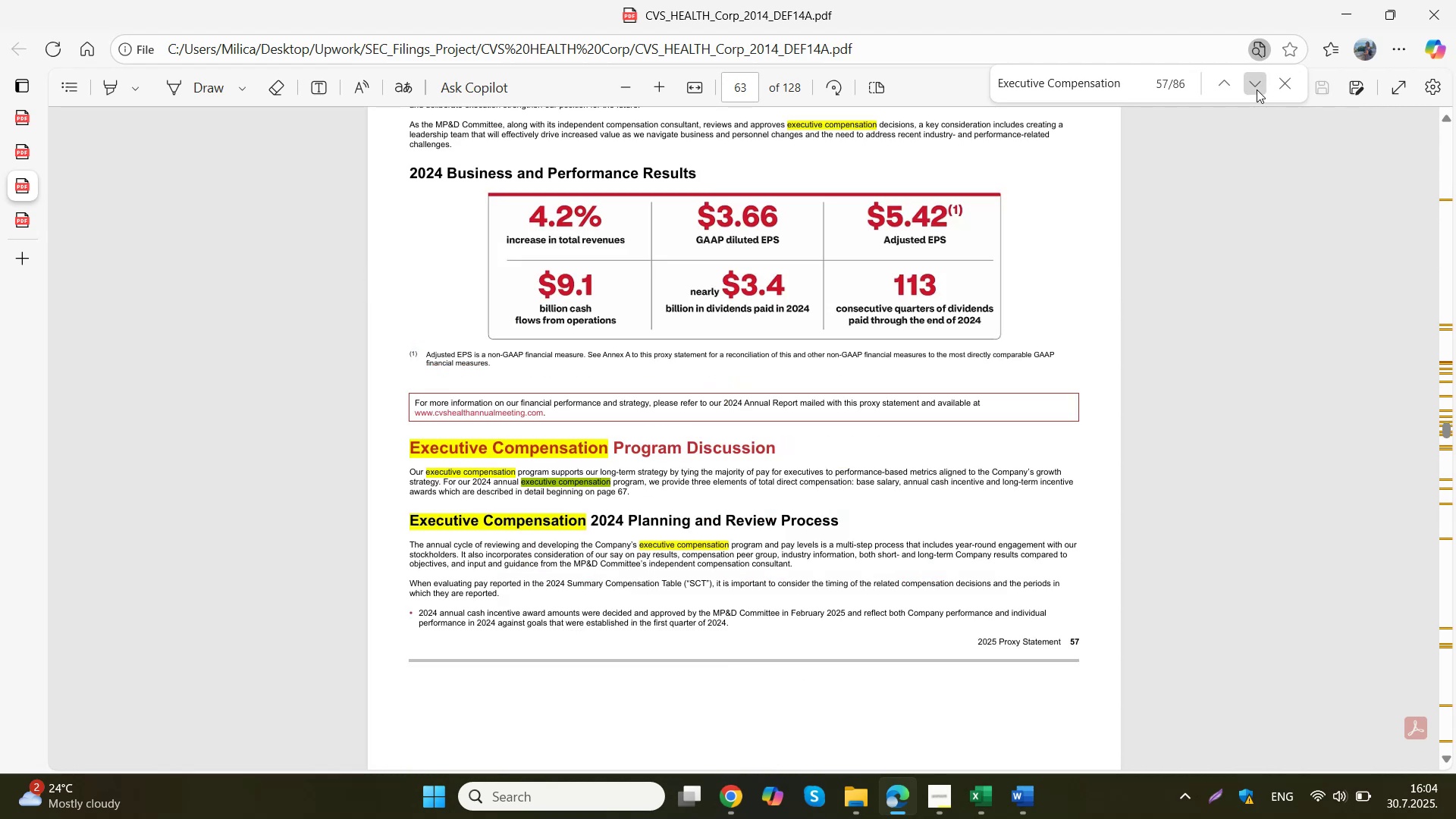 
triple_click([1257, 89])
 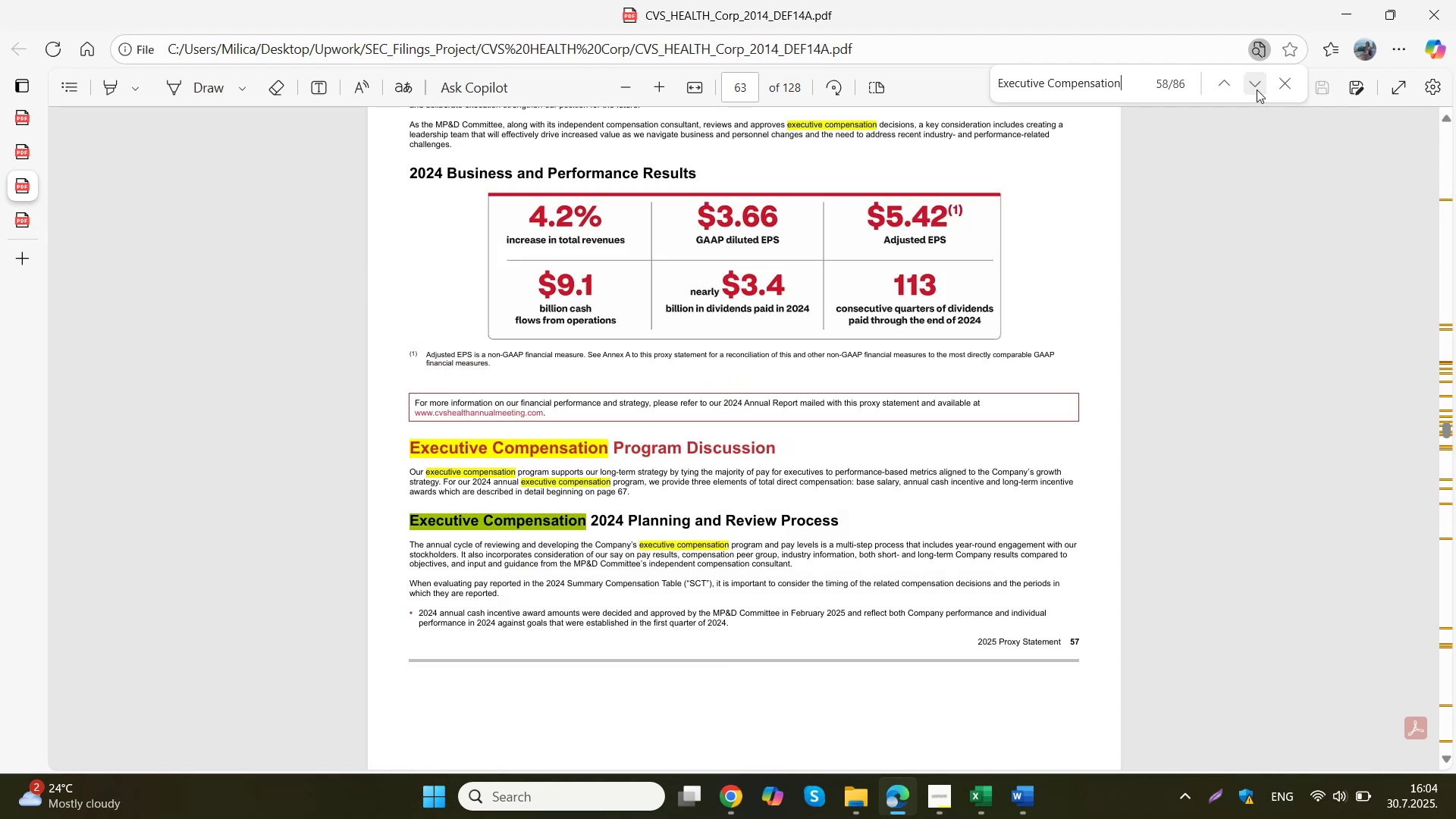 
triple_click([1257, 89])
 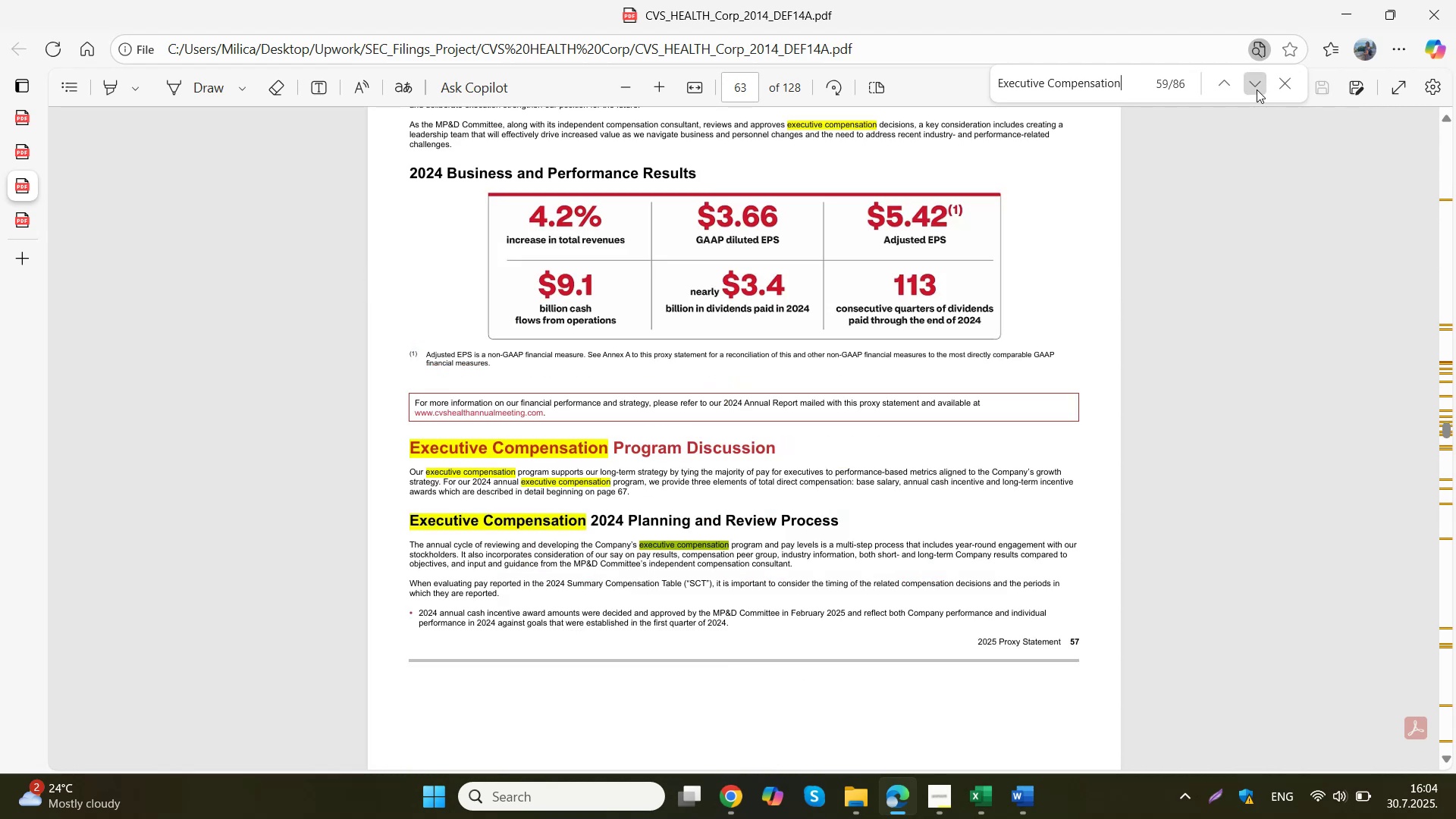 
triple_click([1257, 89])
 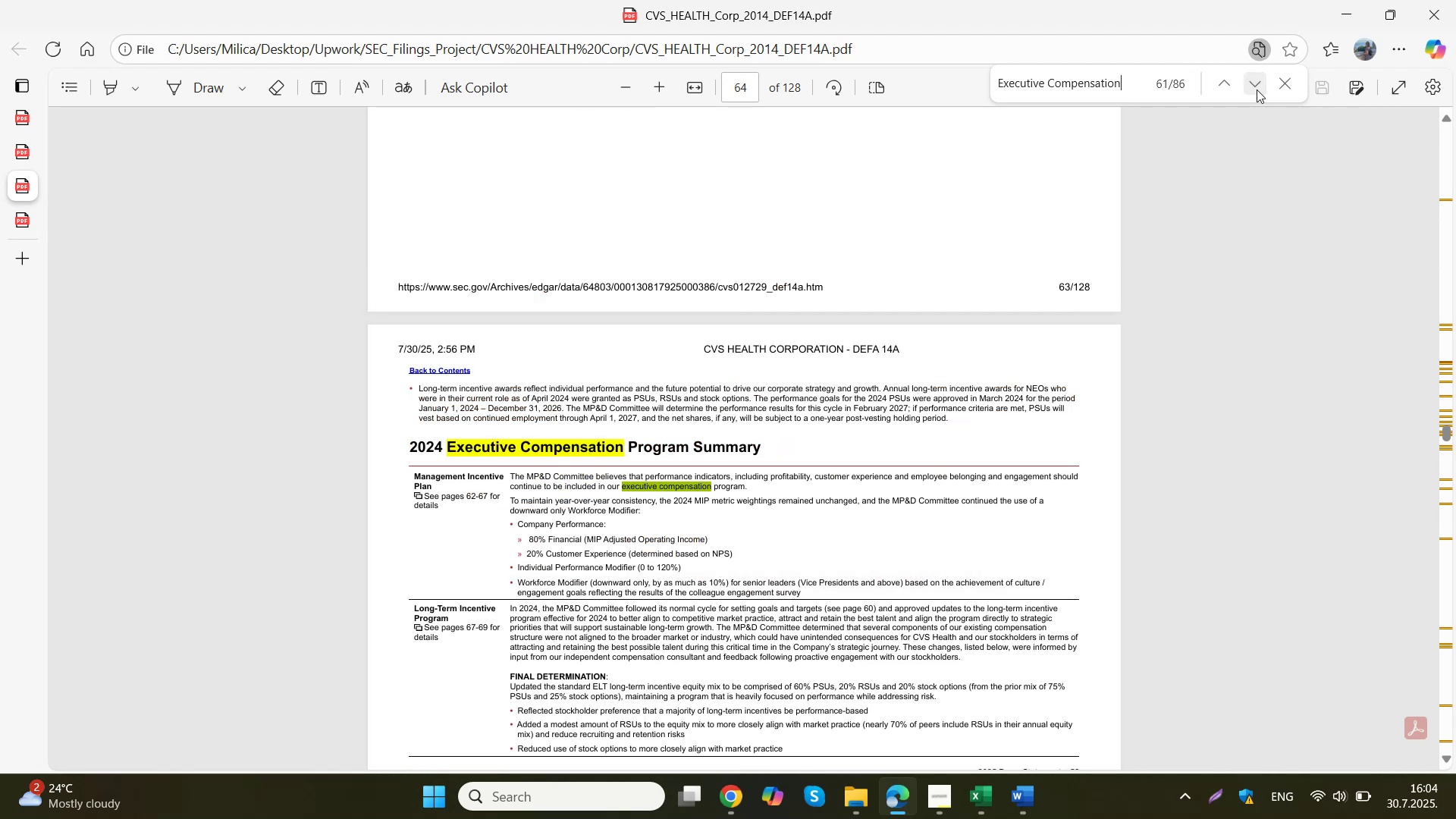 
double_click([1257, 89])
 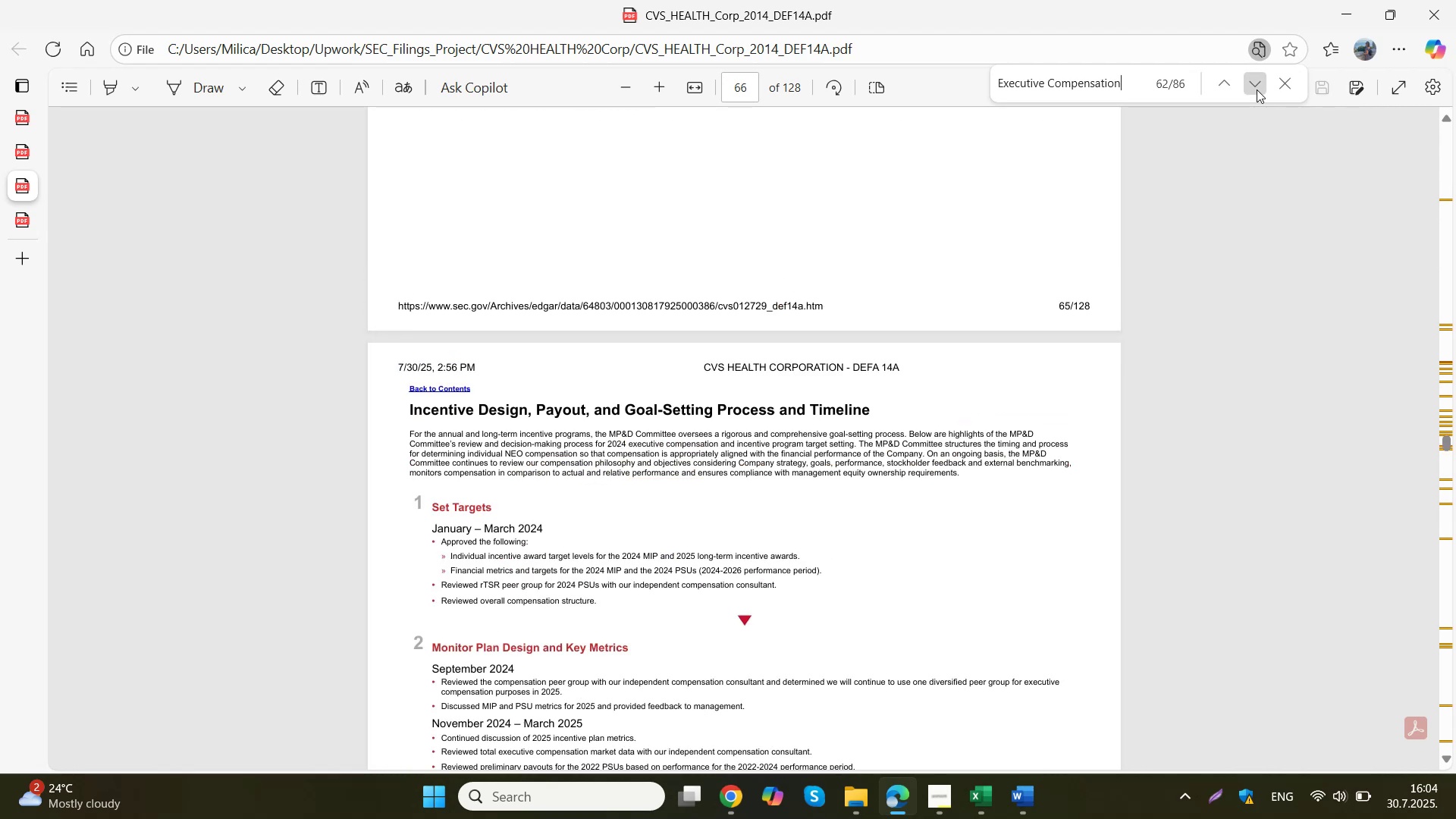 
triple_click([1257, 89])
 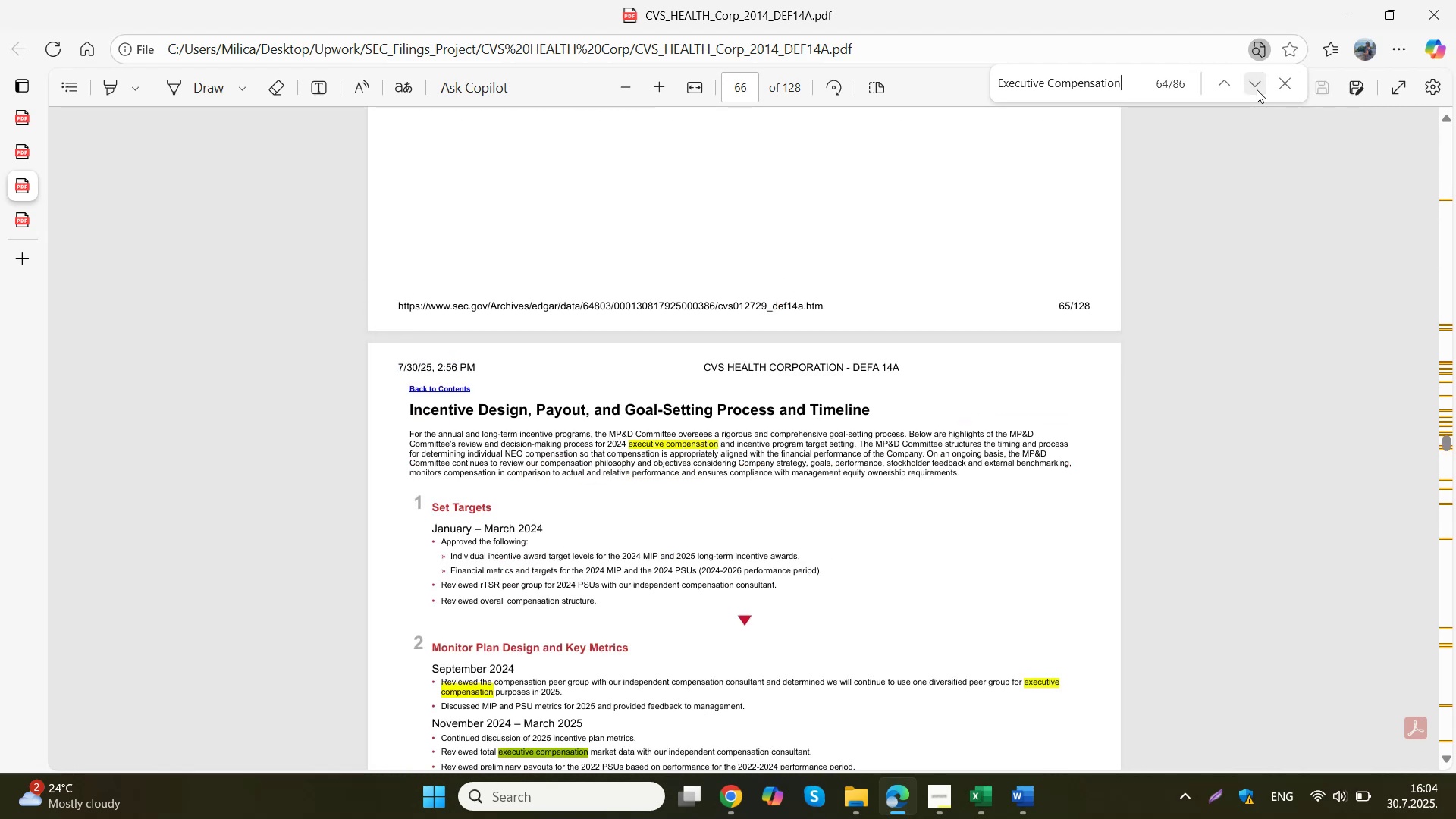 
double_click([1257, 89])
 